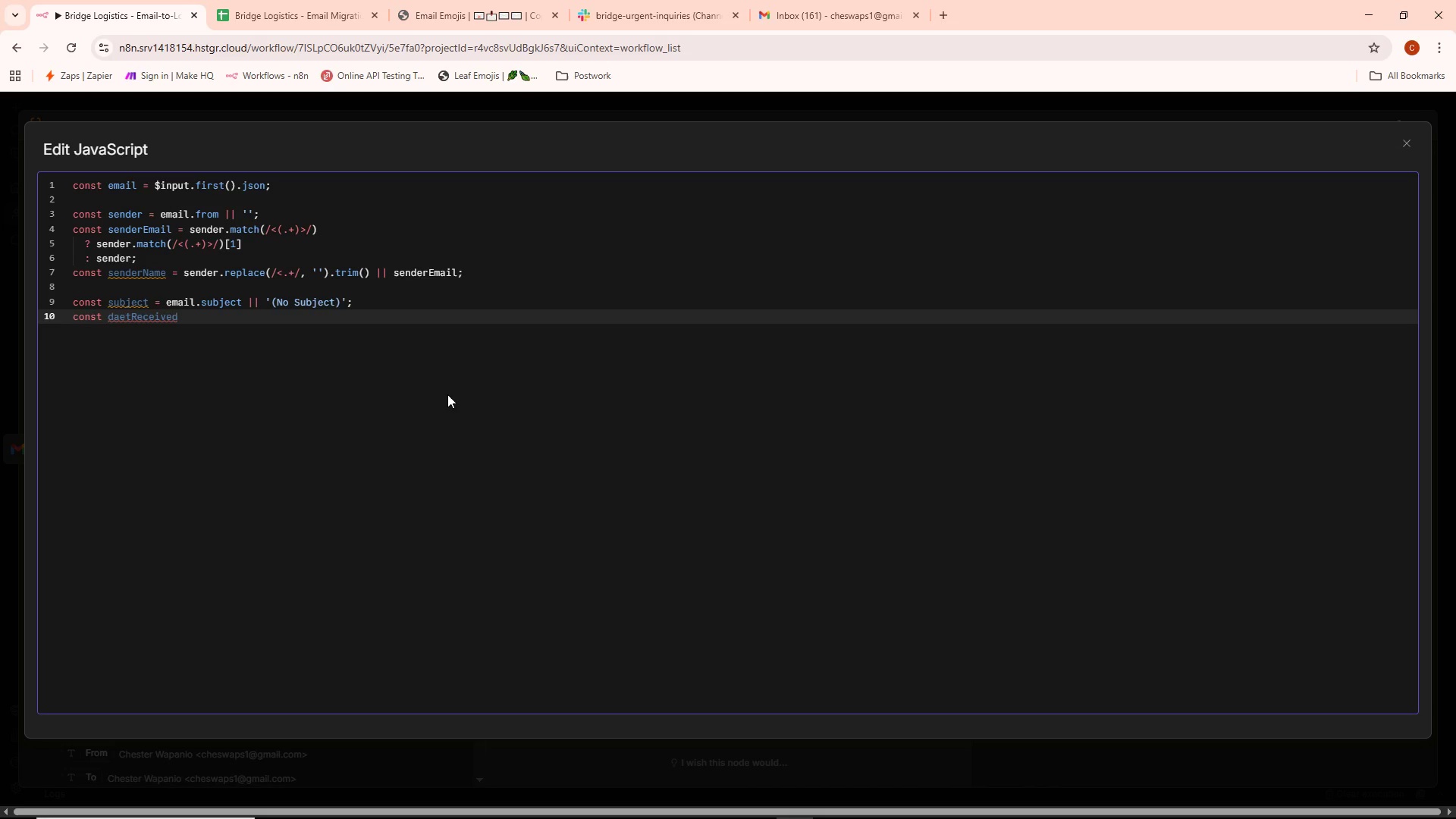 
key(ArrowLeft)
 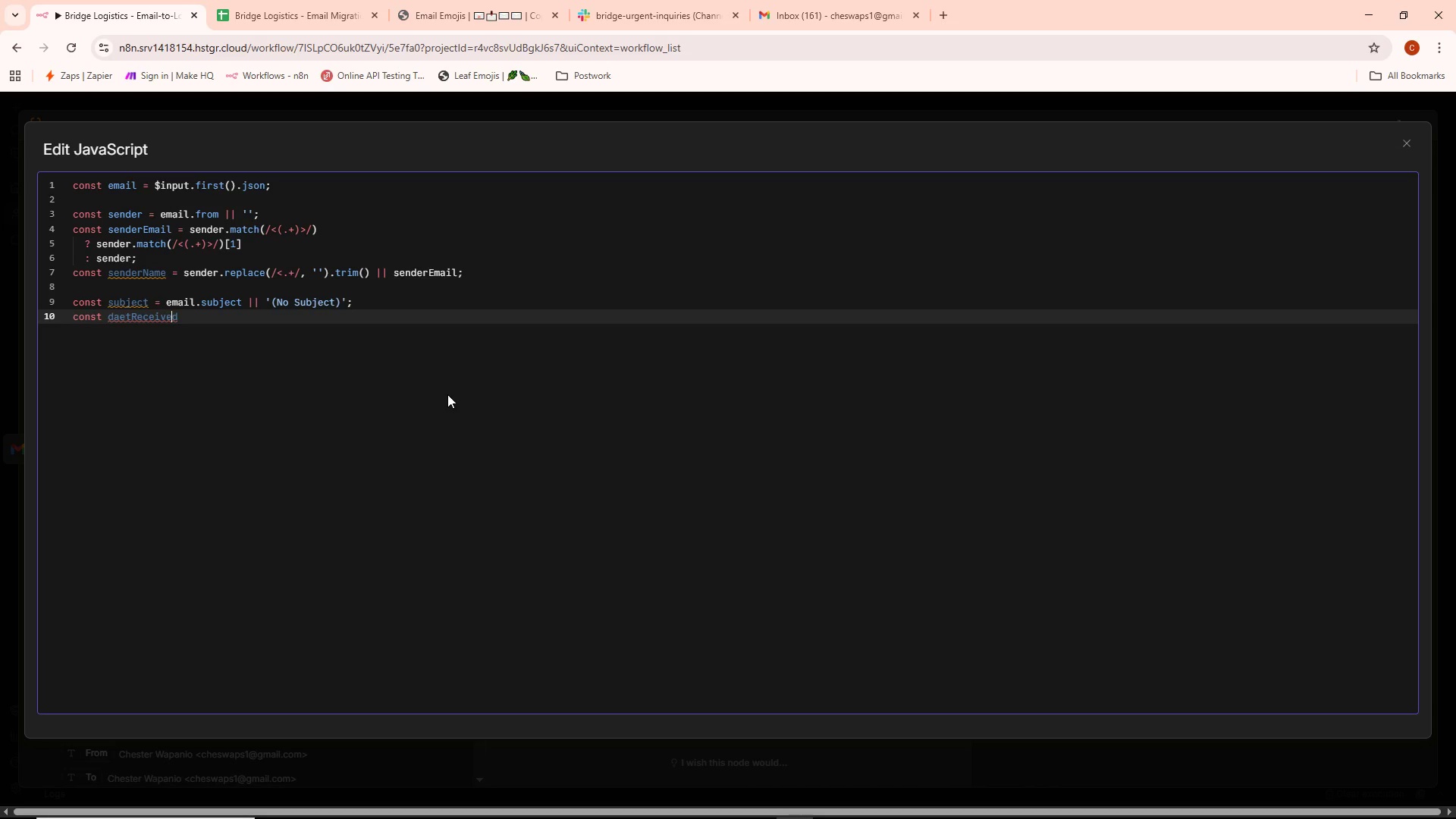 
key(ArrowLeft)
 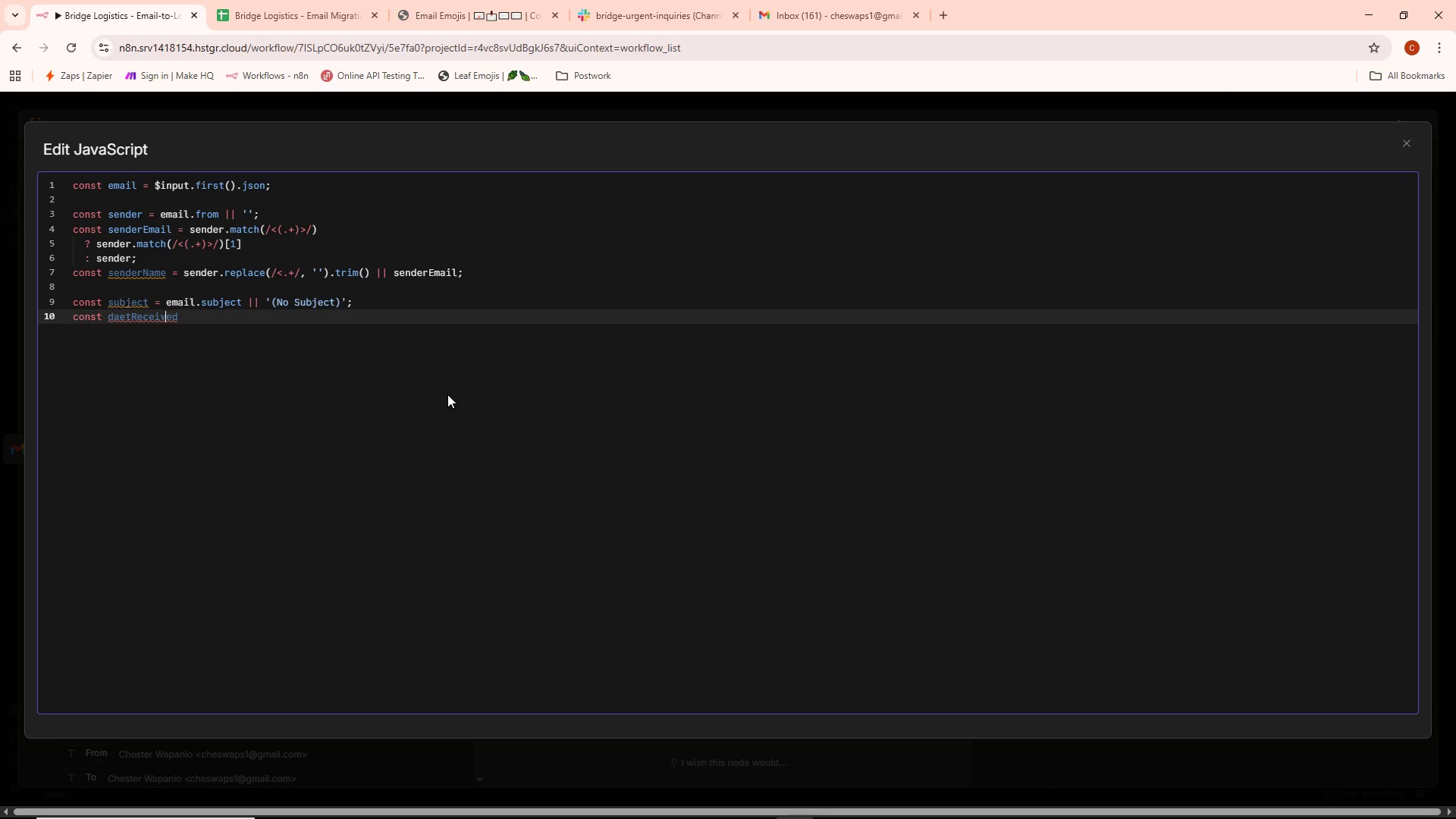 
key(ArrowLeft)
 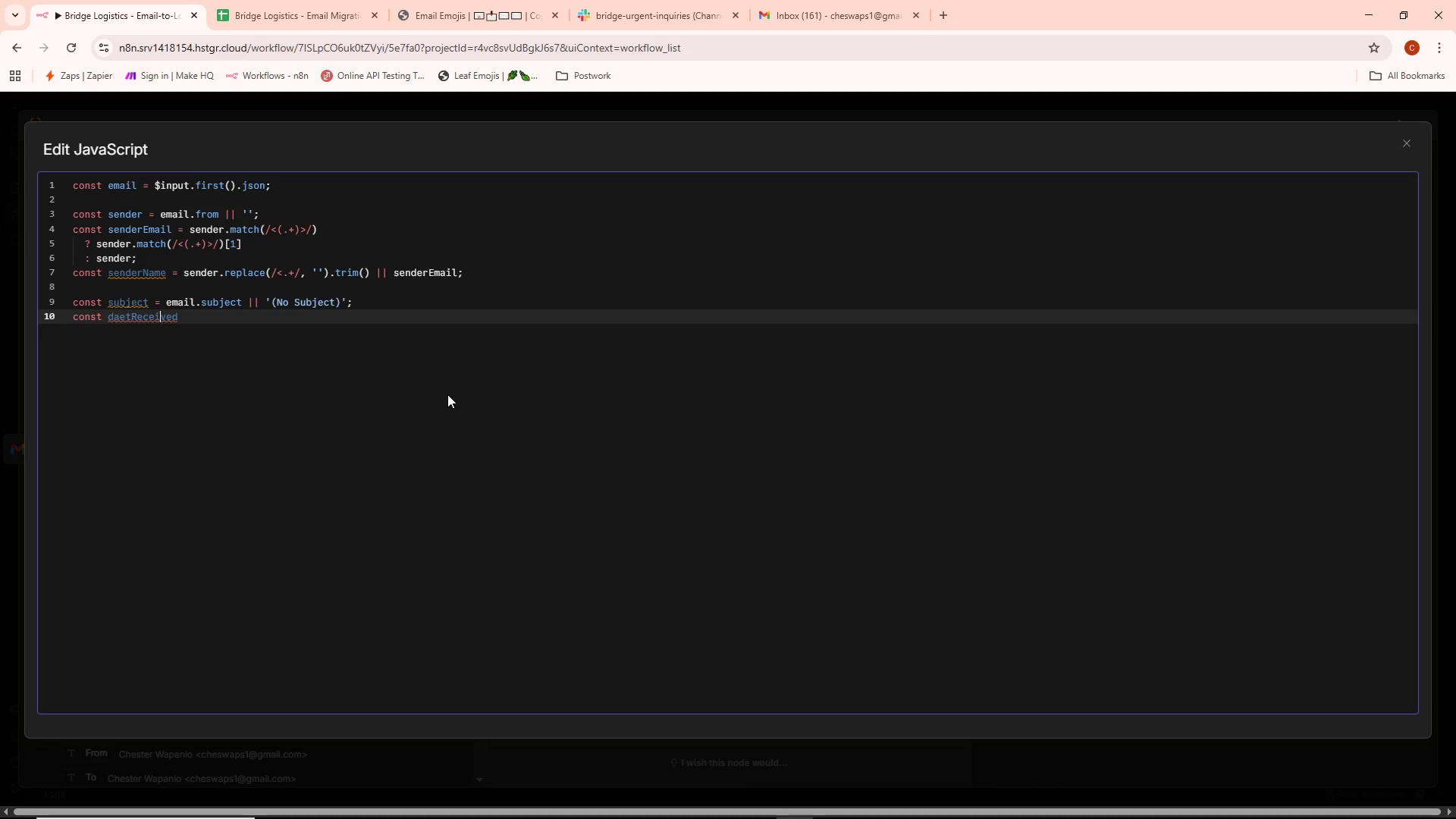 
key(ArrowLeft)
 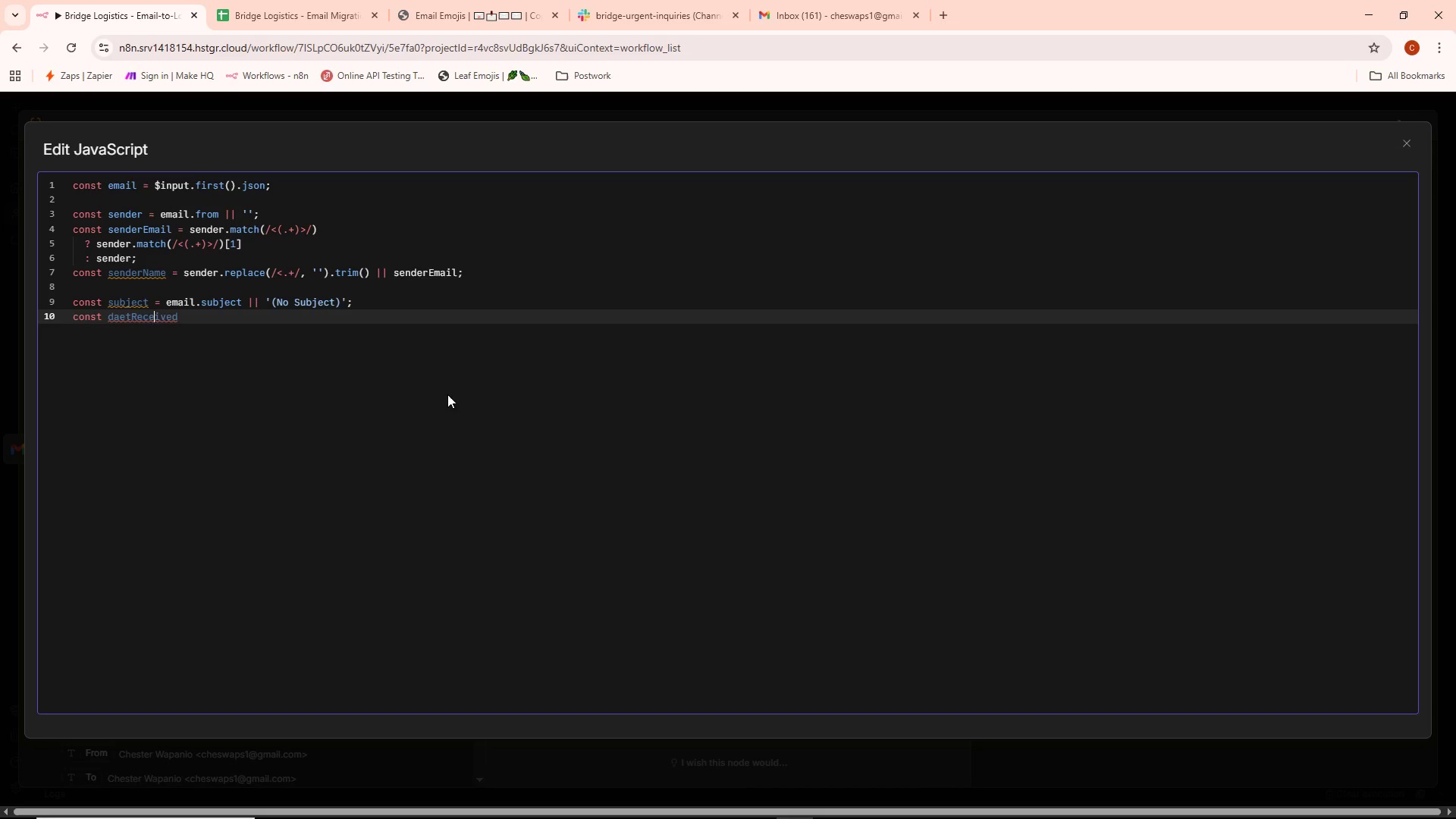 
key(ArrowLeft)
 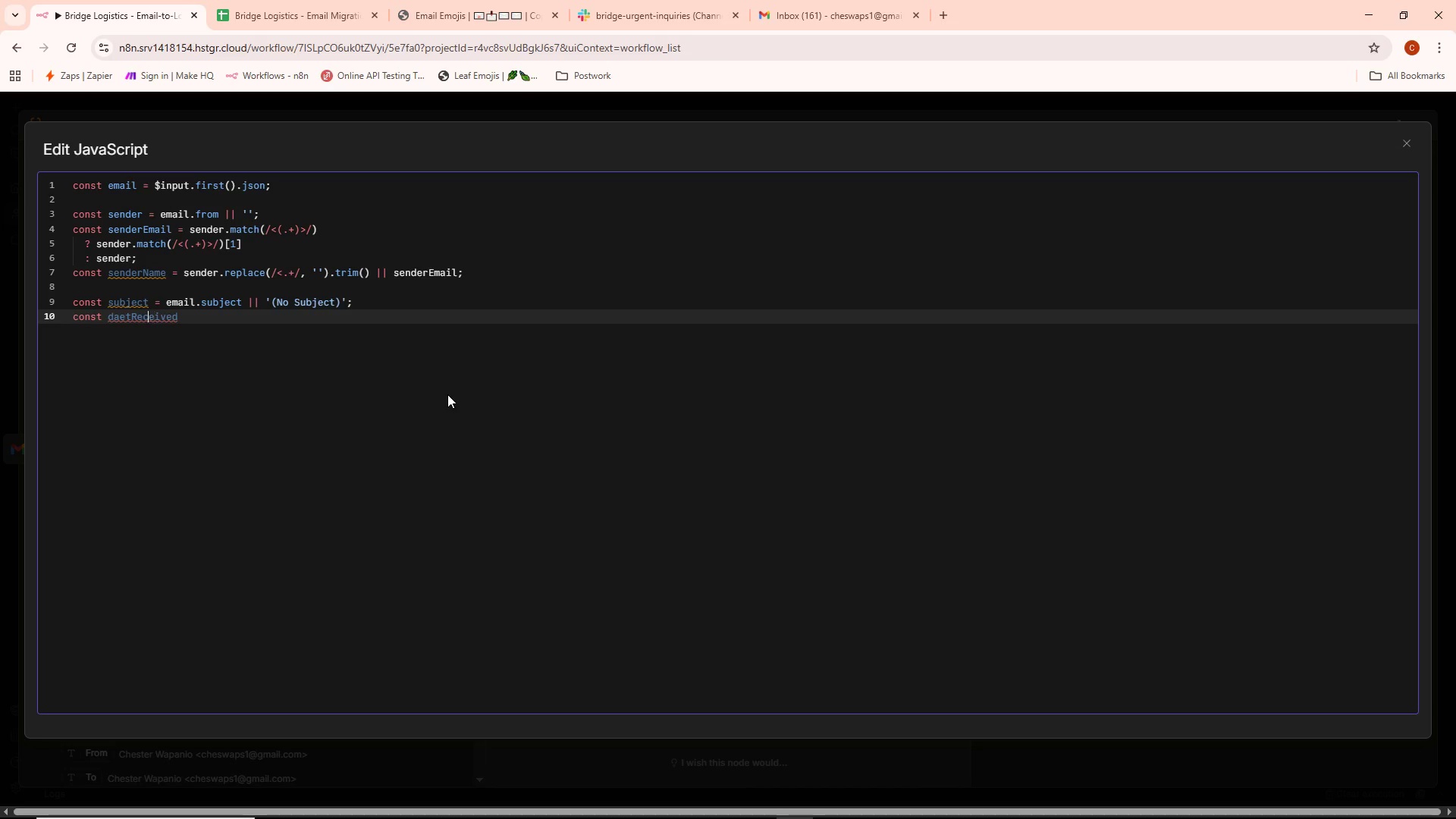 
key(ArrowLeft)
 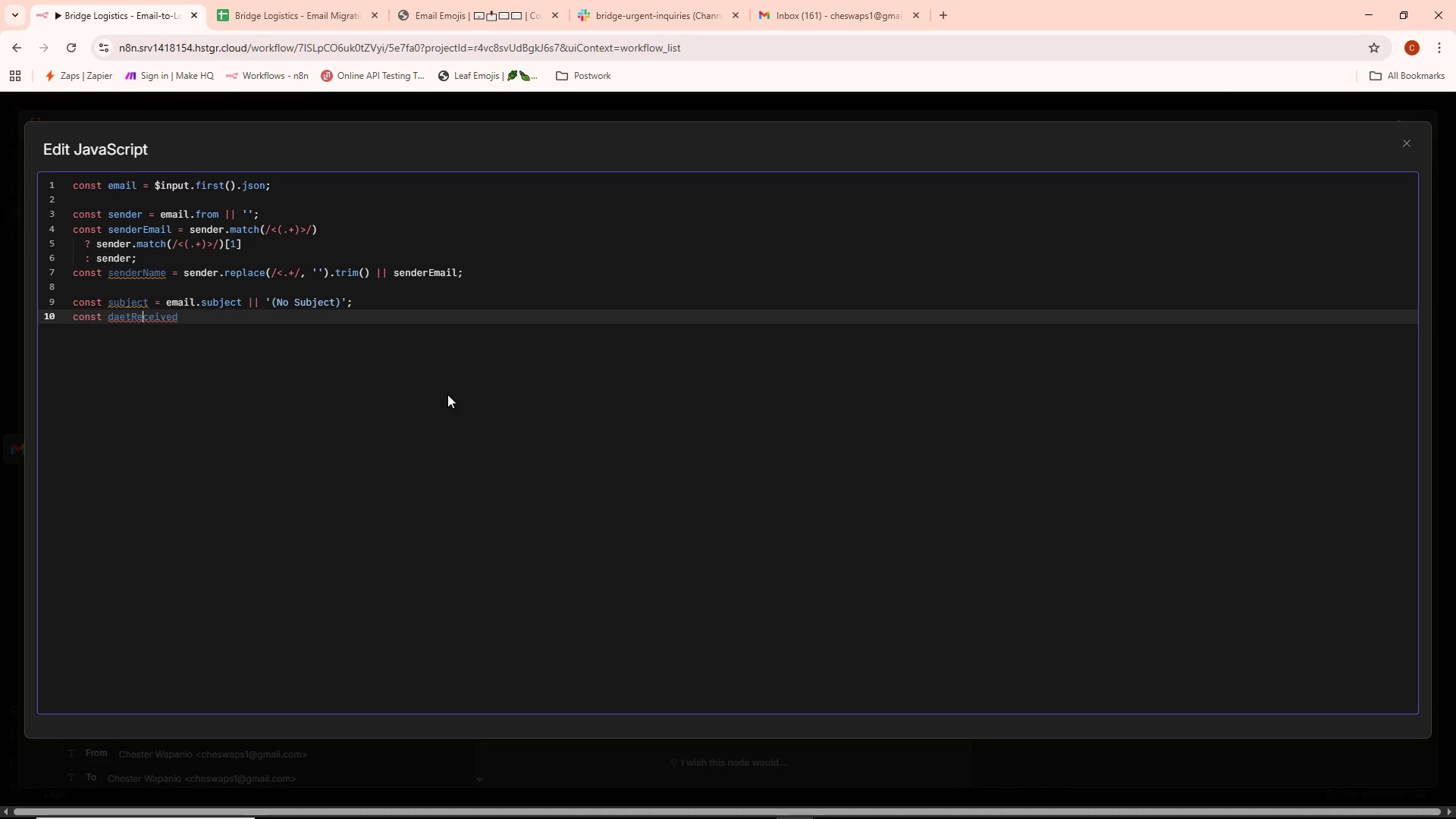 
key(ArrowLeft)
 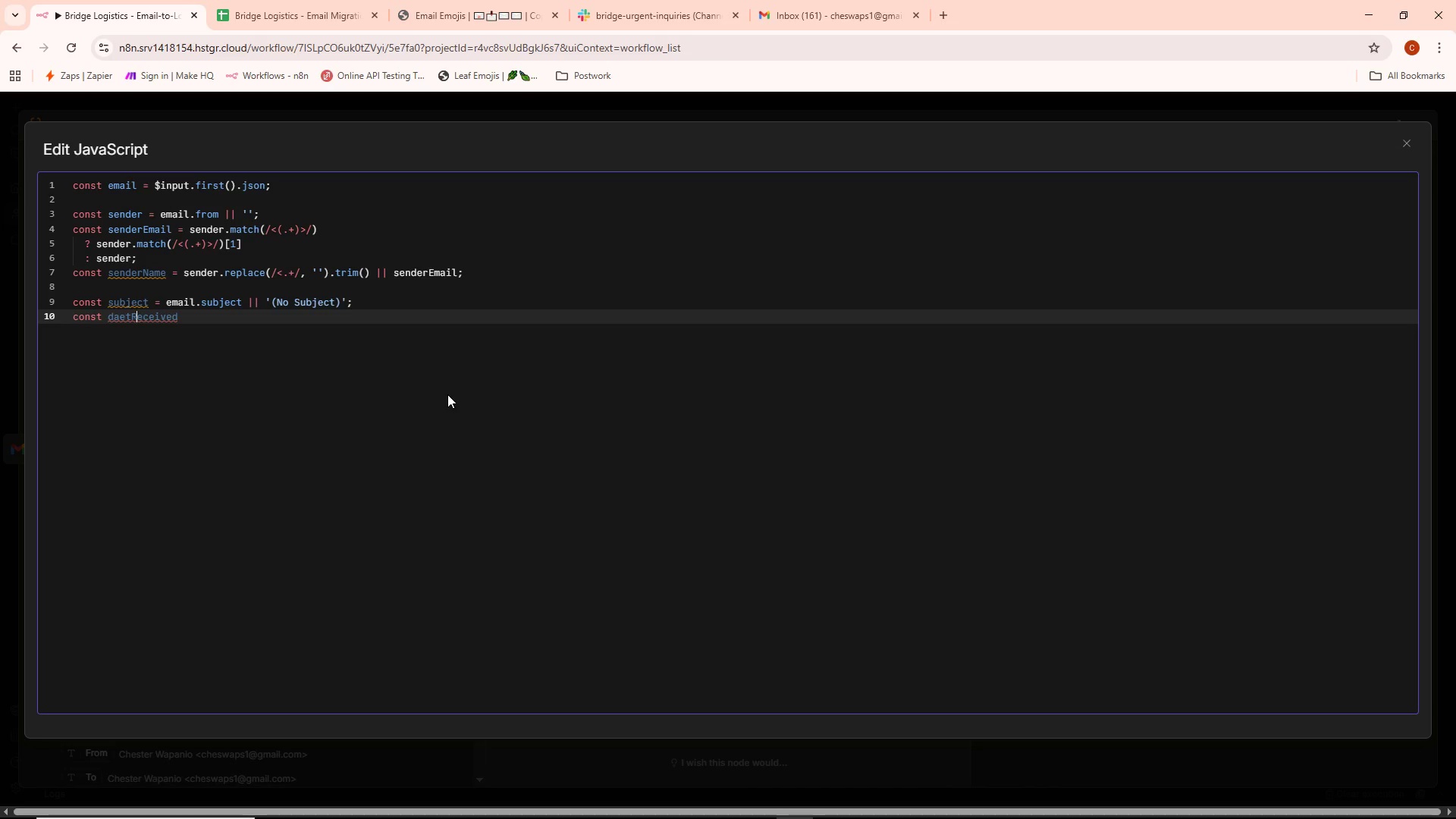 
key(ArrowLeft)
 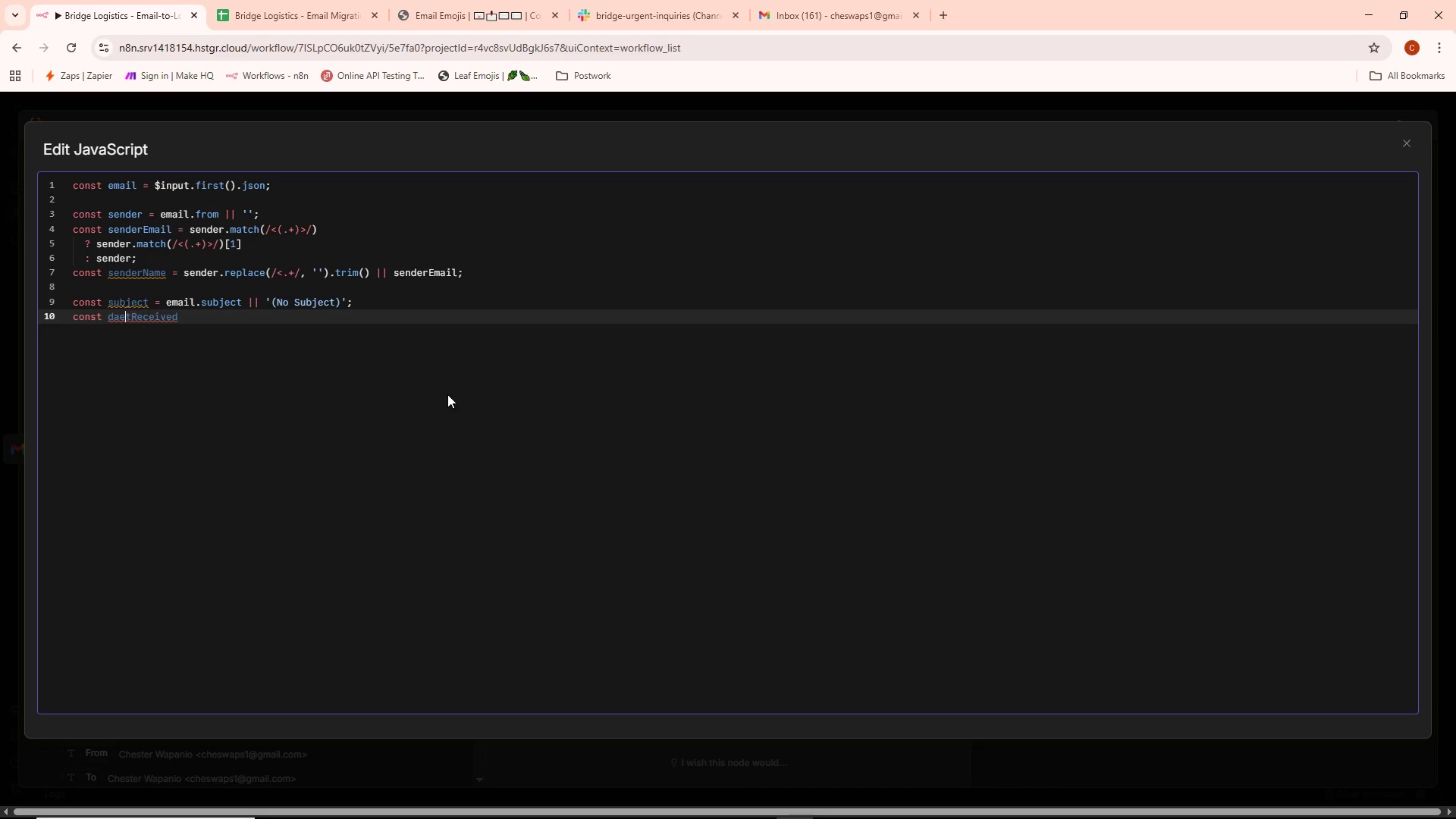 
key(ArrowLeft)
 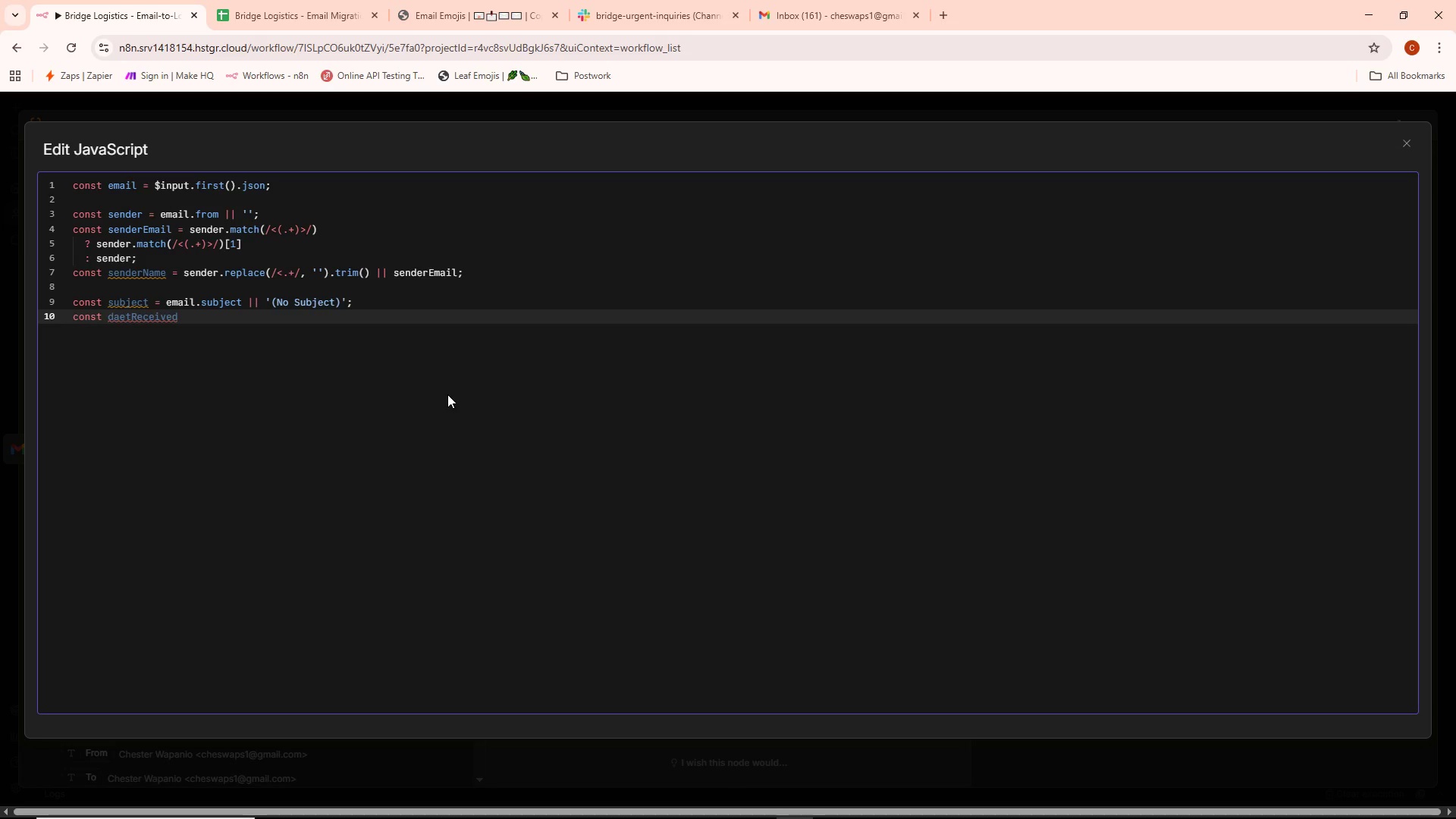 
key(ArrowRight)
 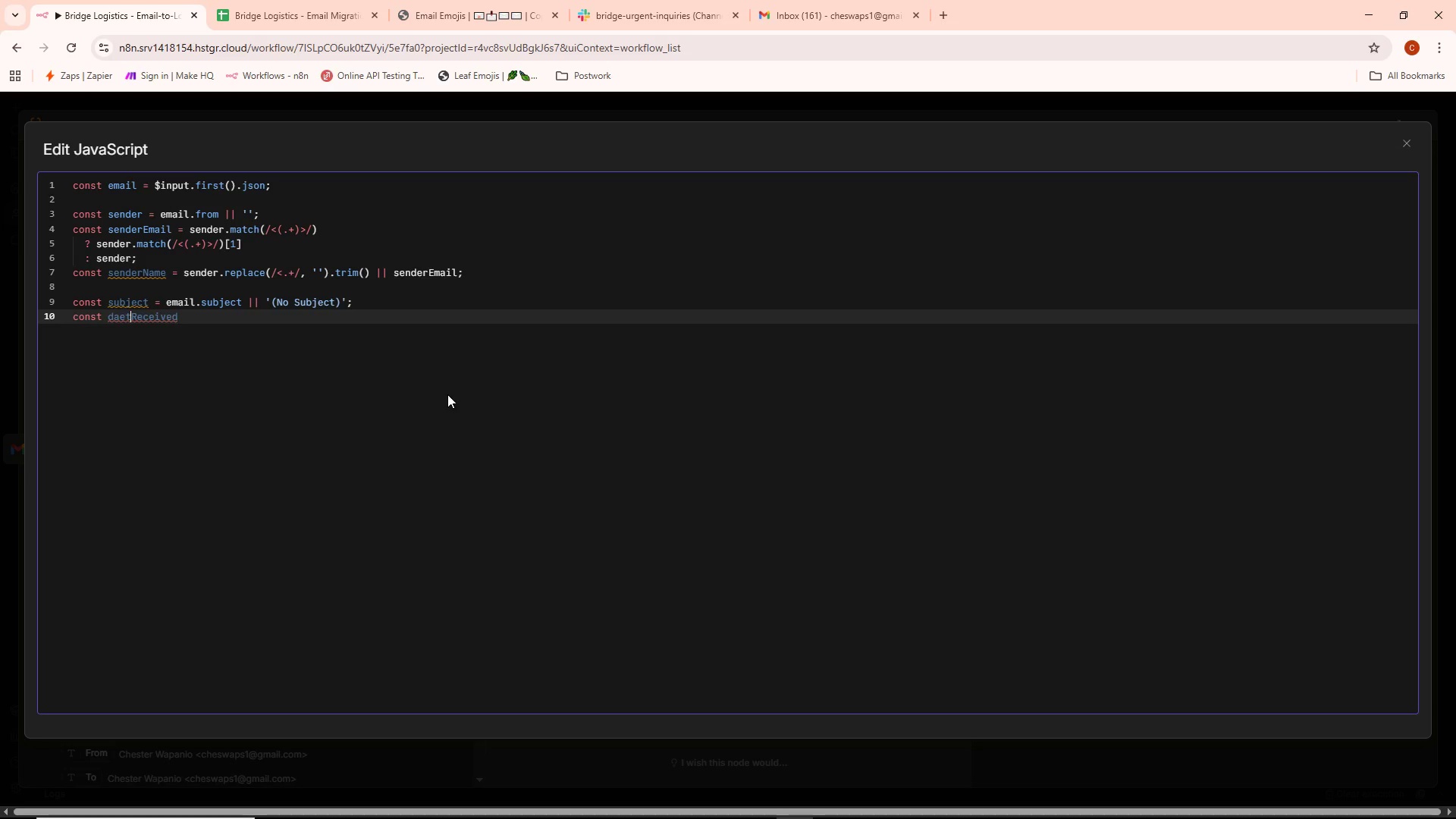 
key(Backspace)
key(Backspace)
type(te)
 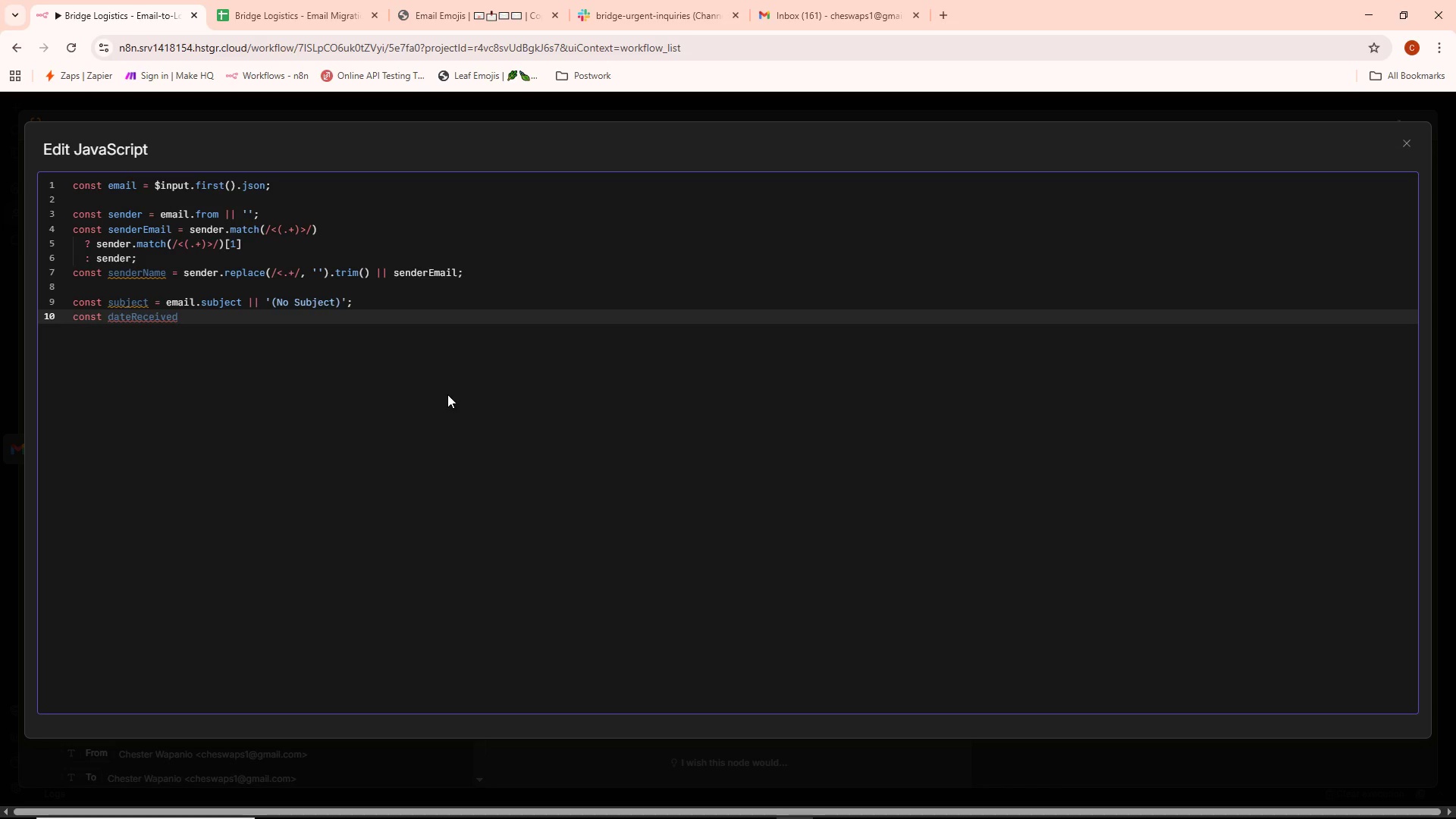 
key(ArrowRight)
 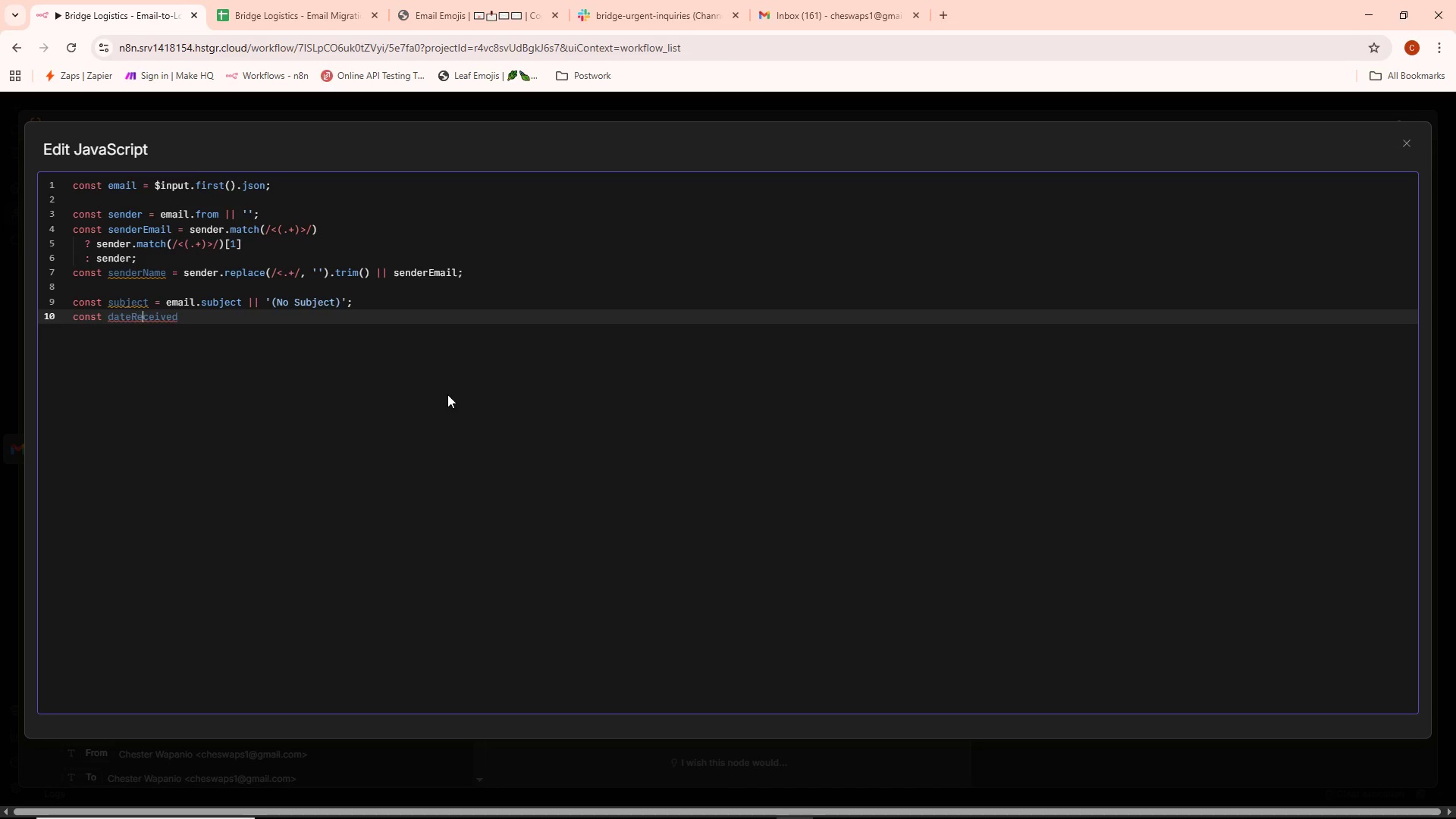 
key(ArrowRight)
 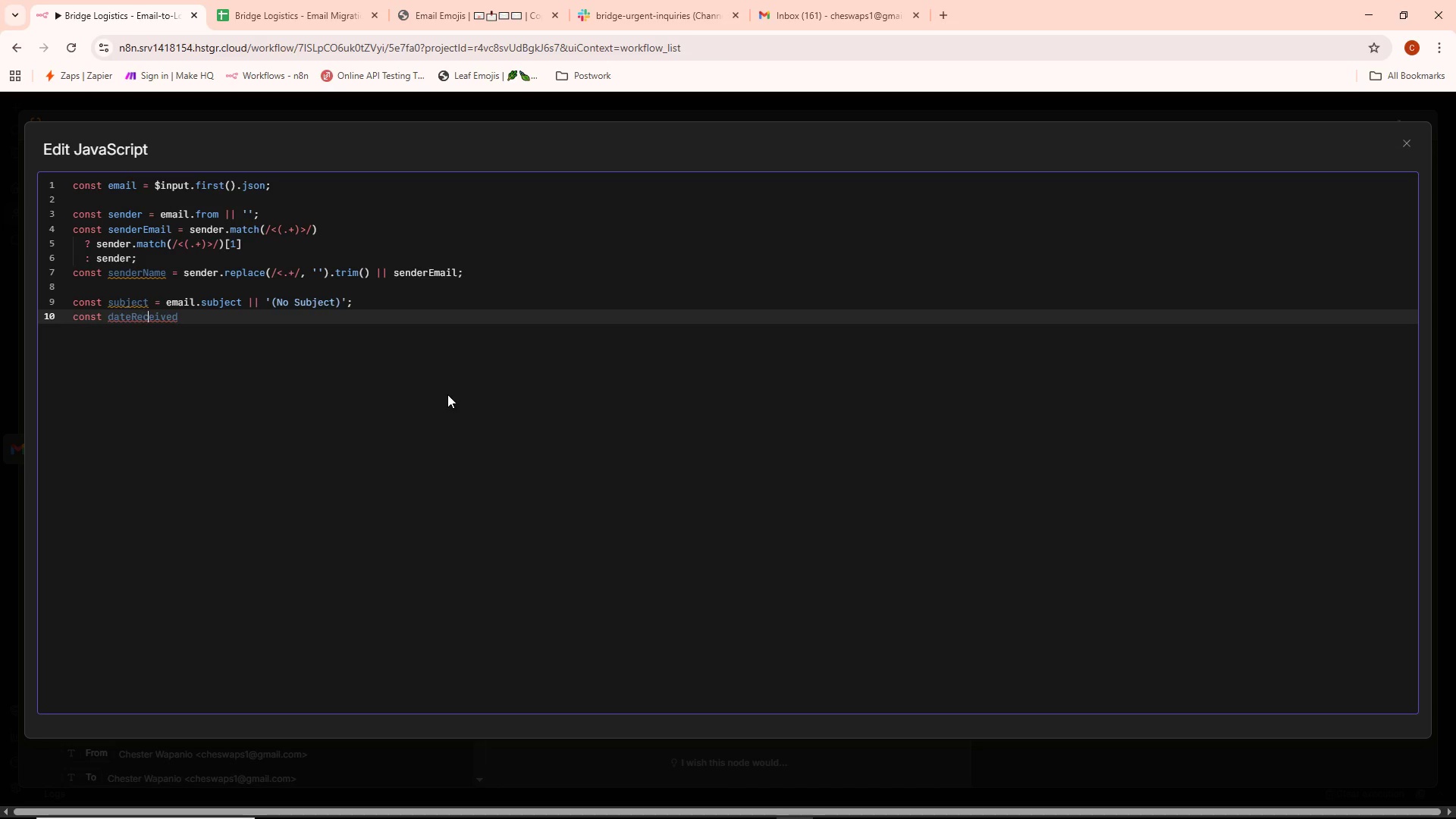 
key(ArrowRight)
 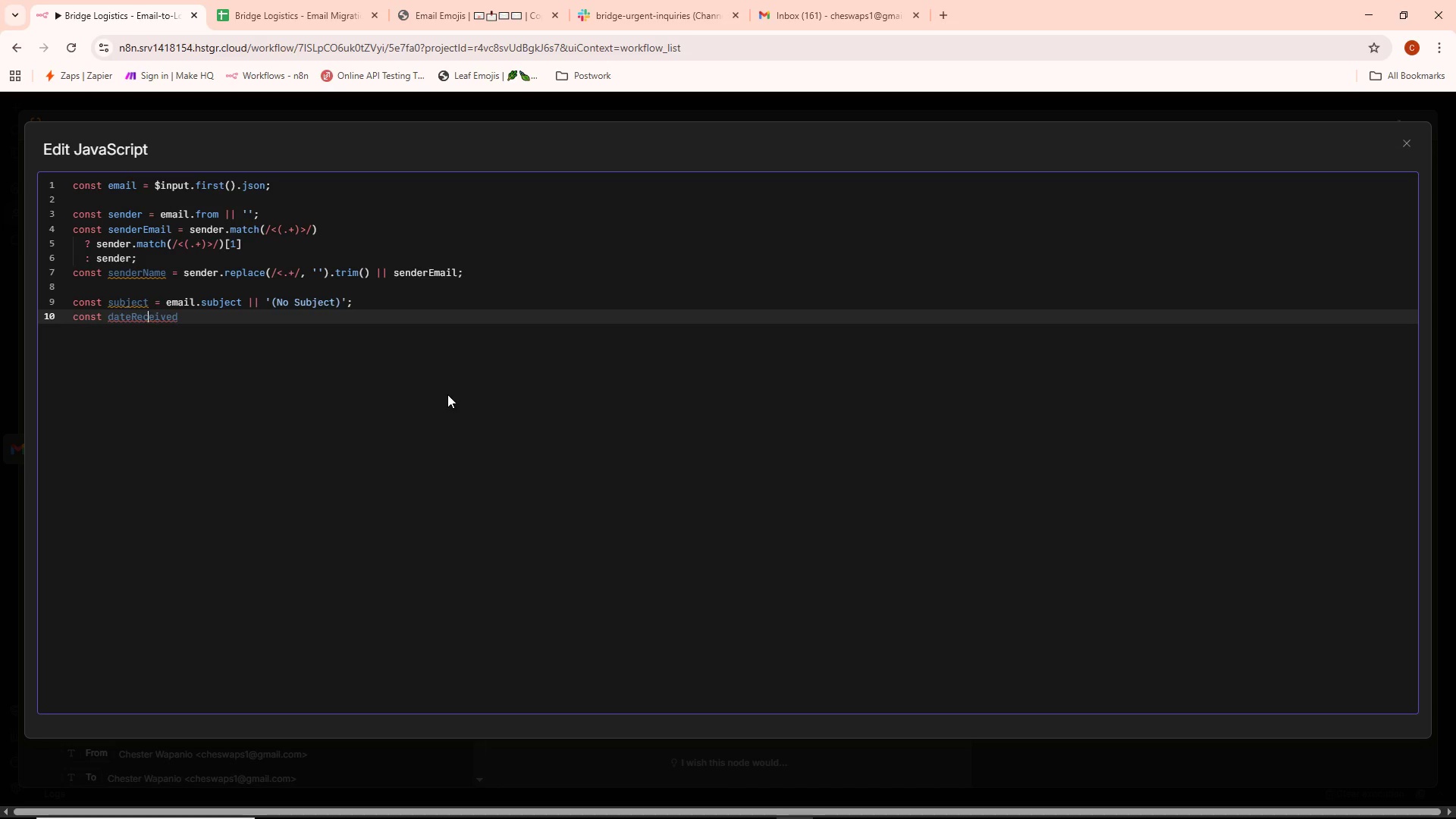 
key(ArrowRight)
 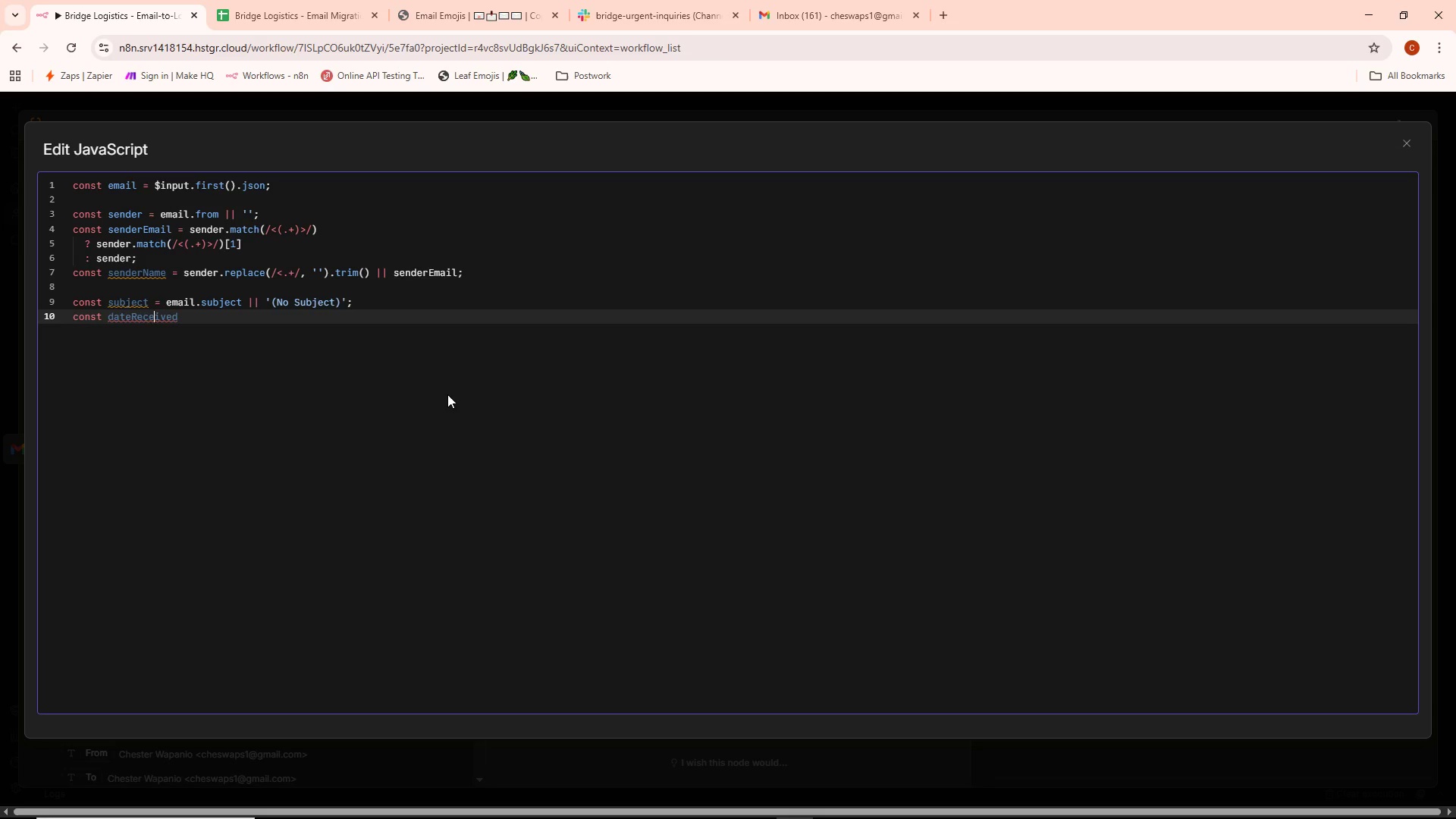 
key(ArrowRight)
 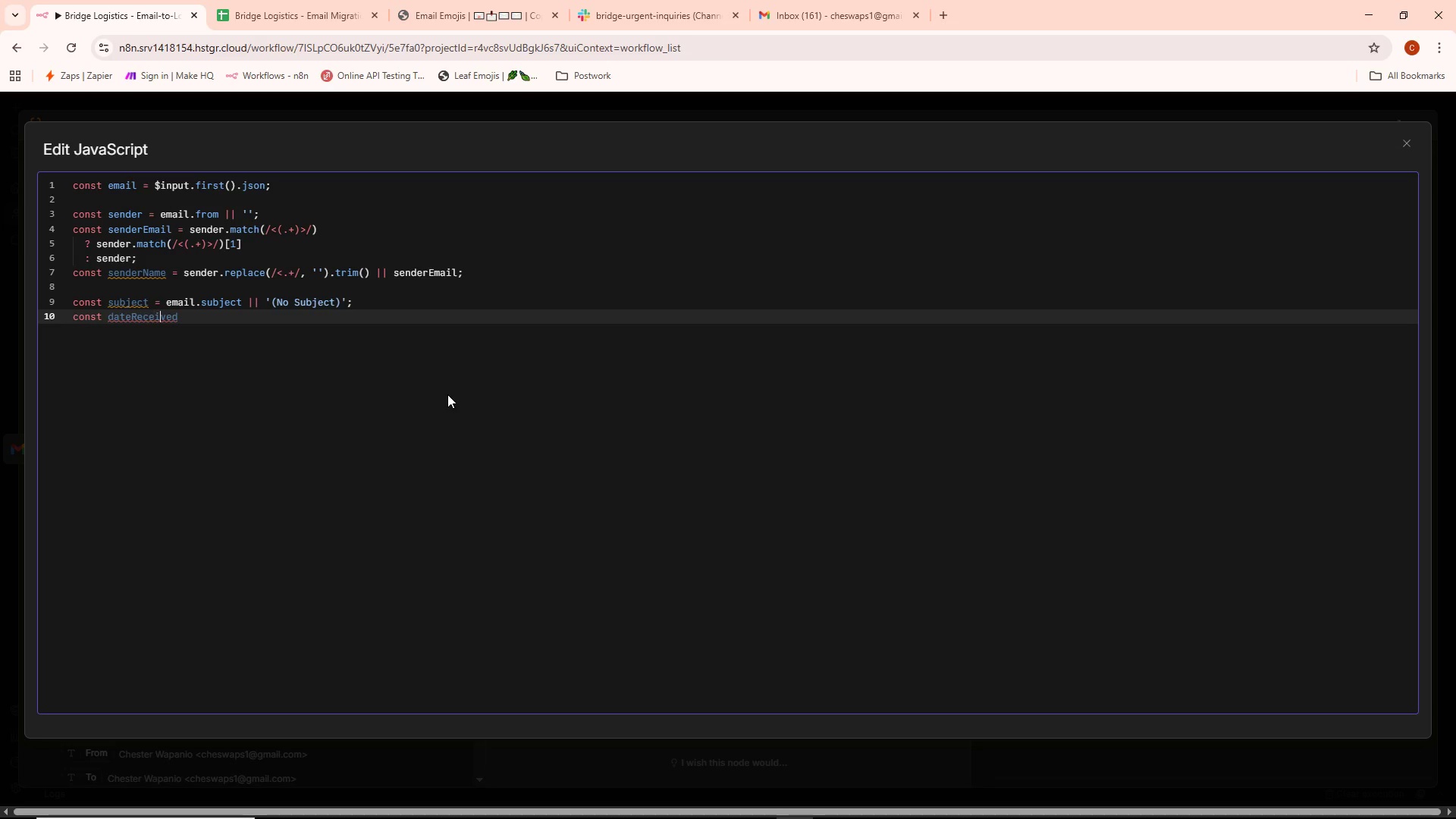 
key(ArrowRight)
 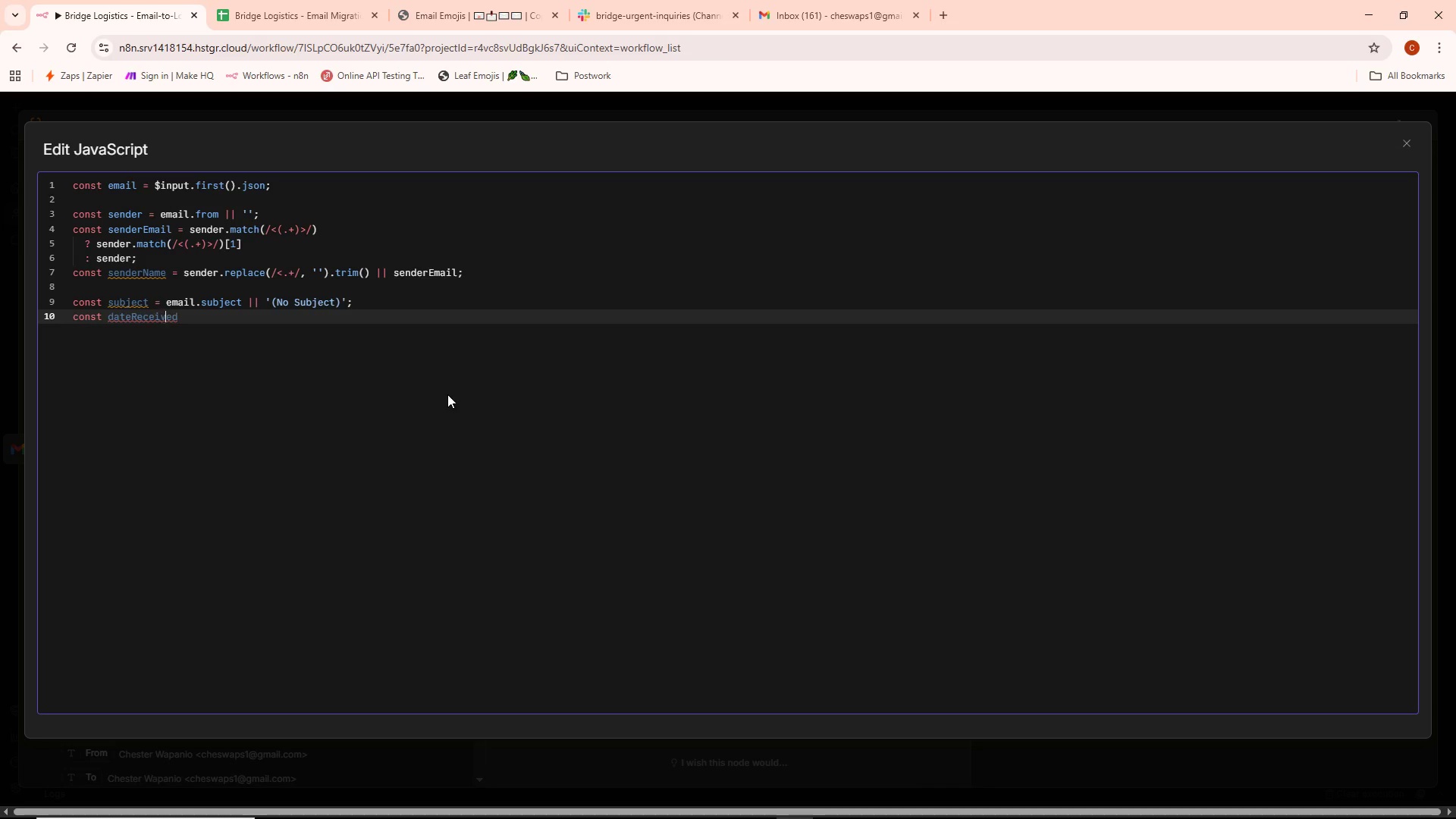 
key(ArrowRight)
 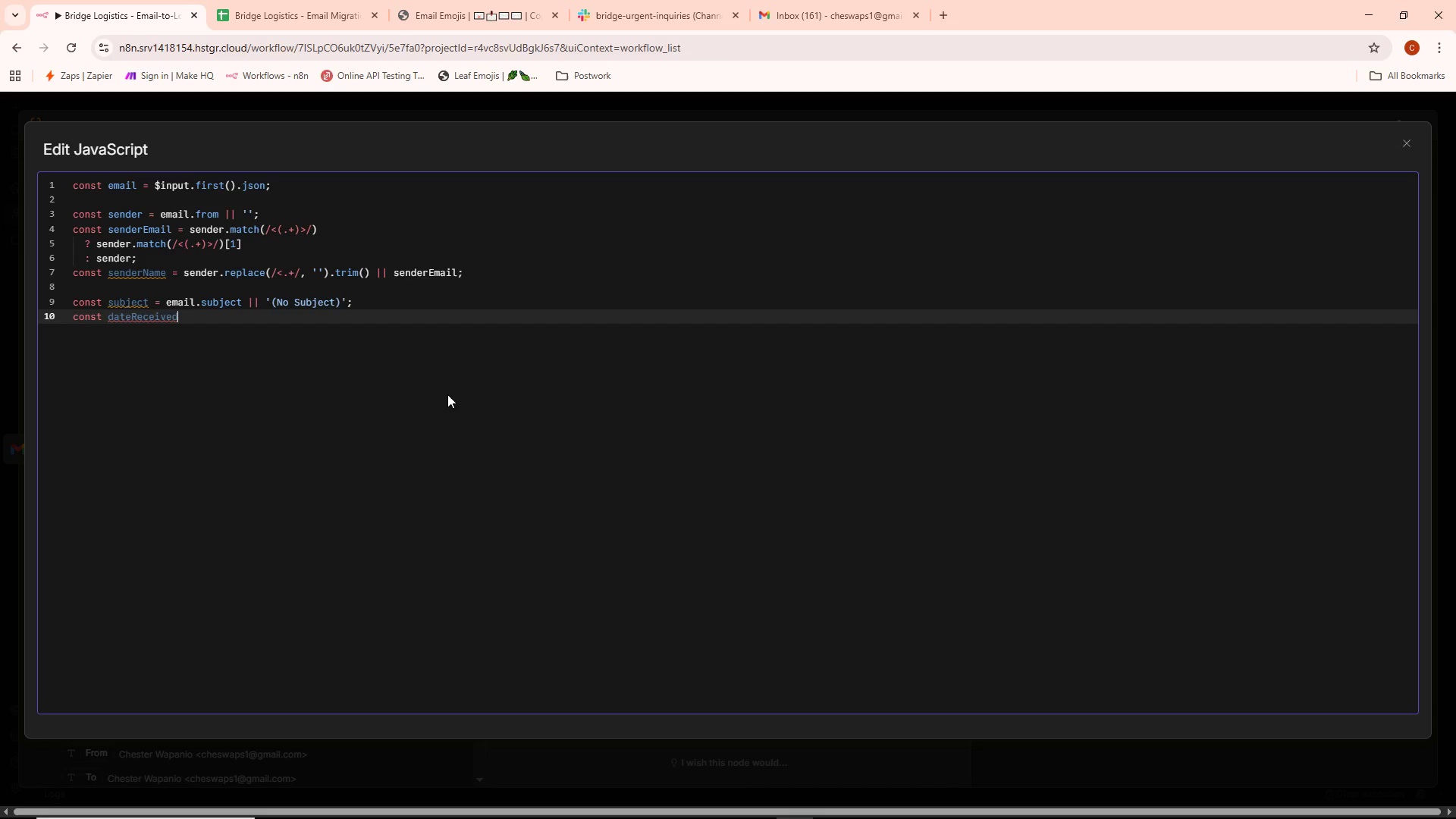 
key(ArrowRight)
 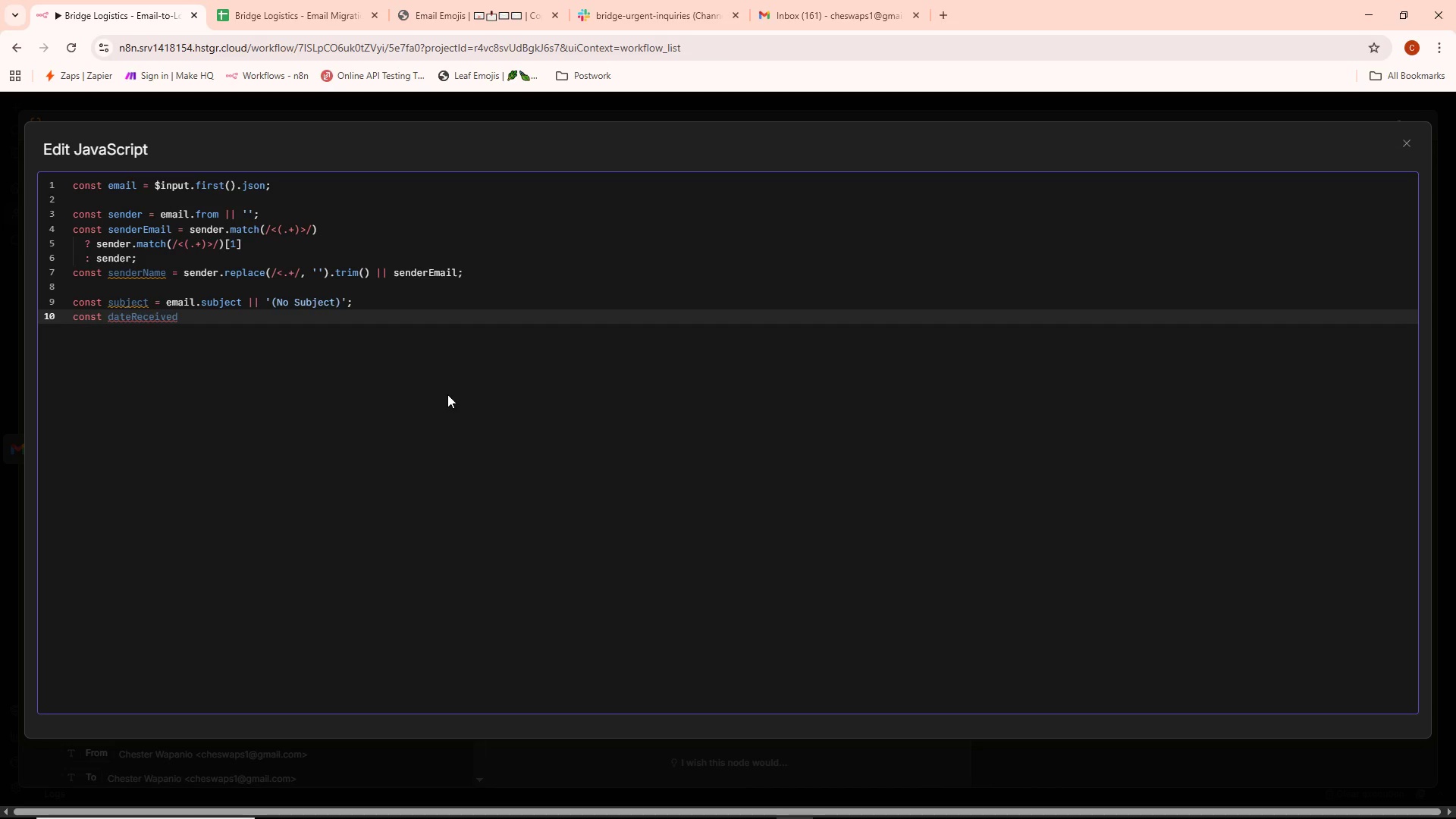 
wait(9.42)
 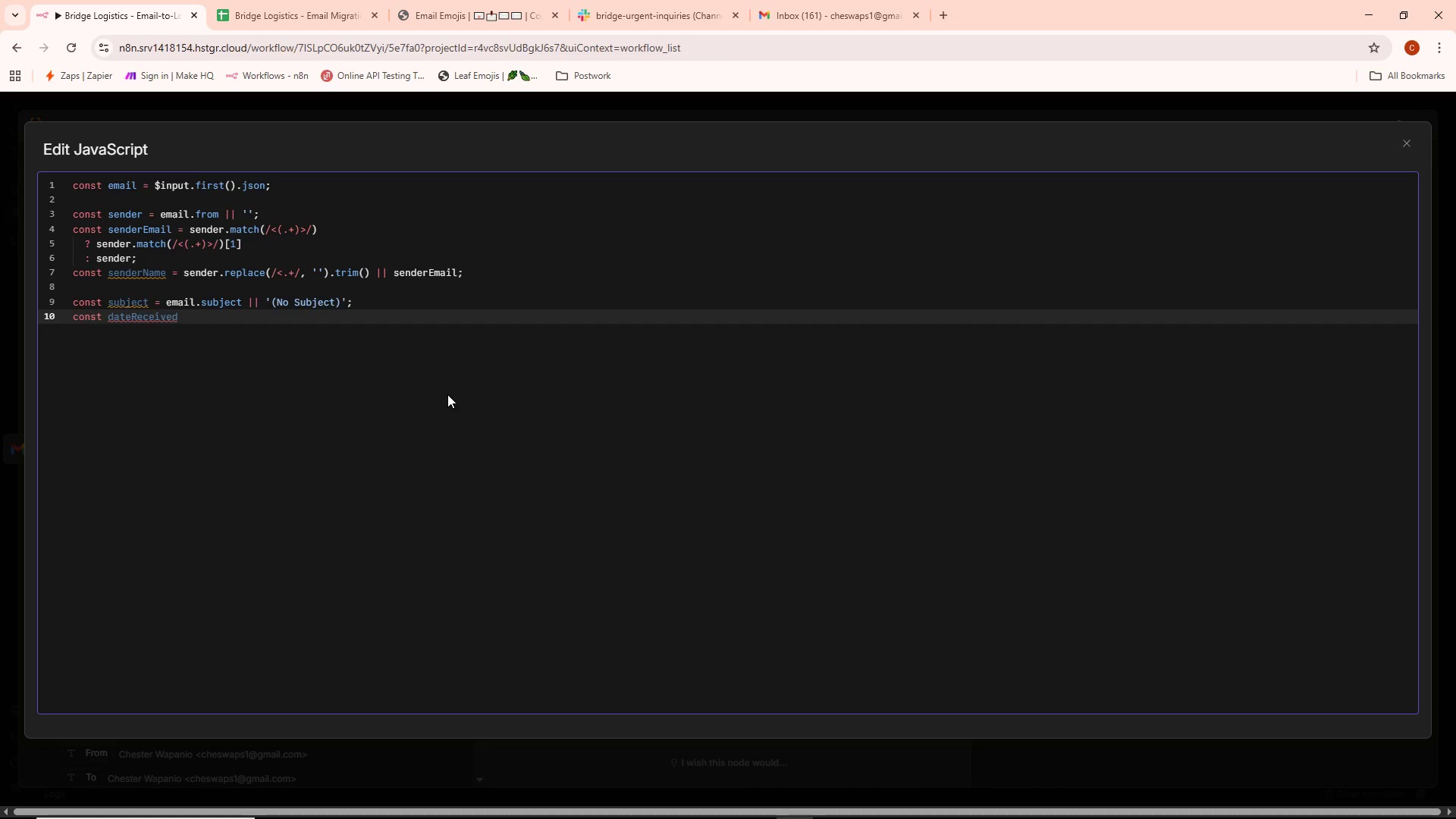 
key(Space)
 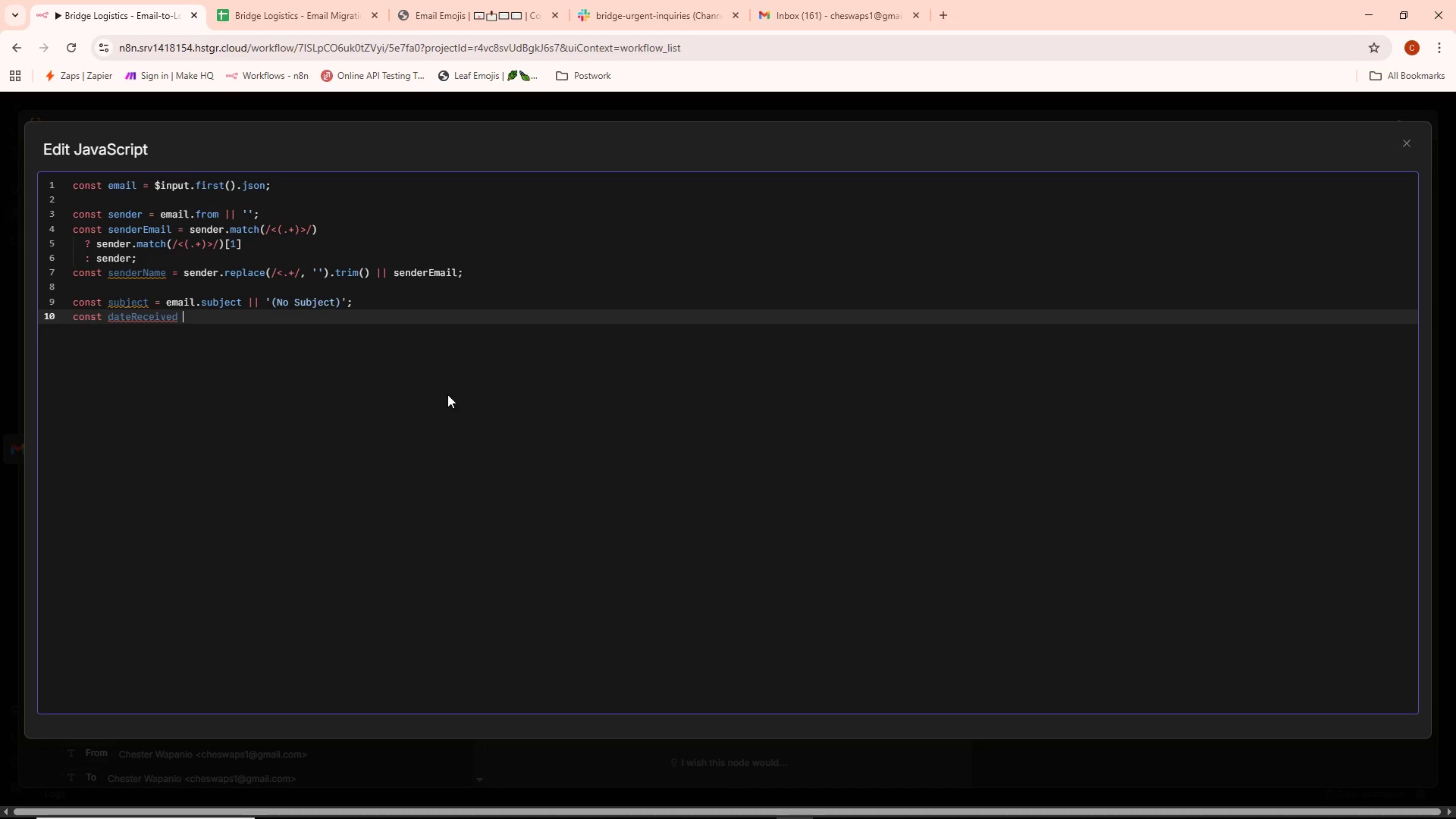 
key(Equal)
 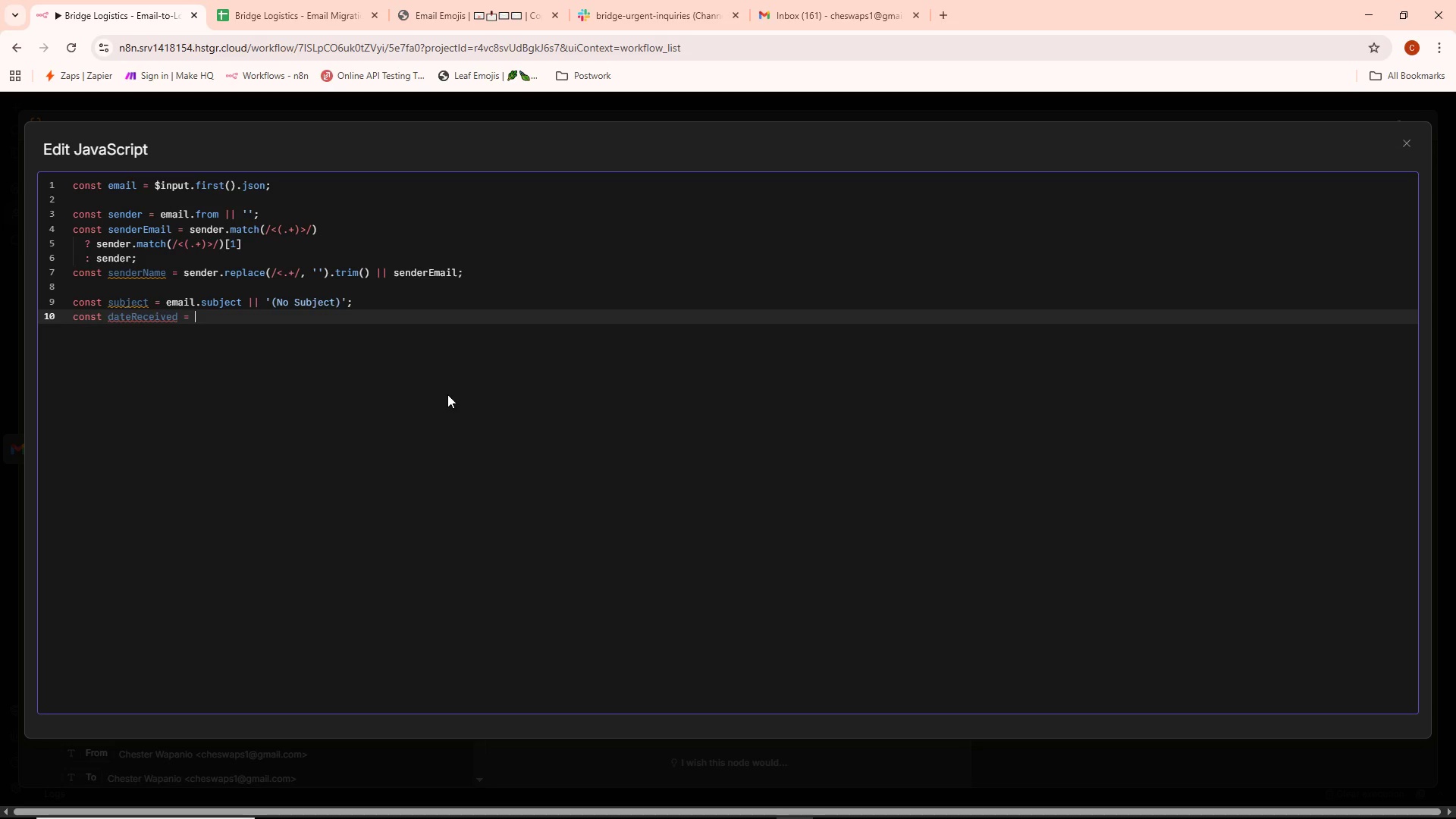 
key(Space)
 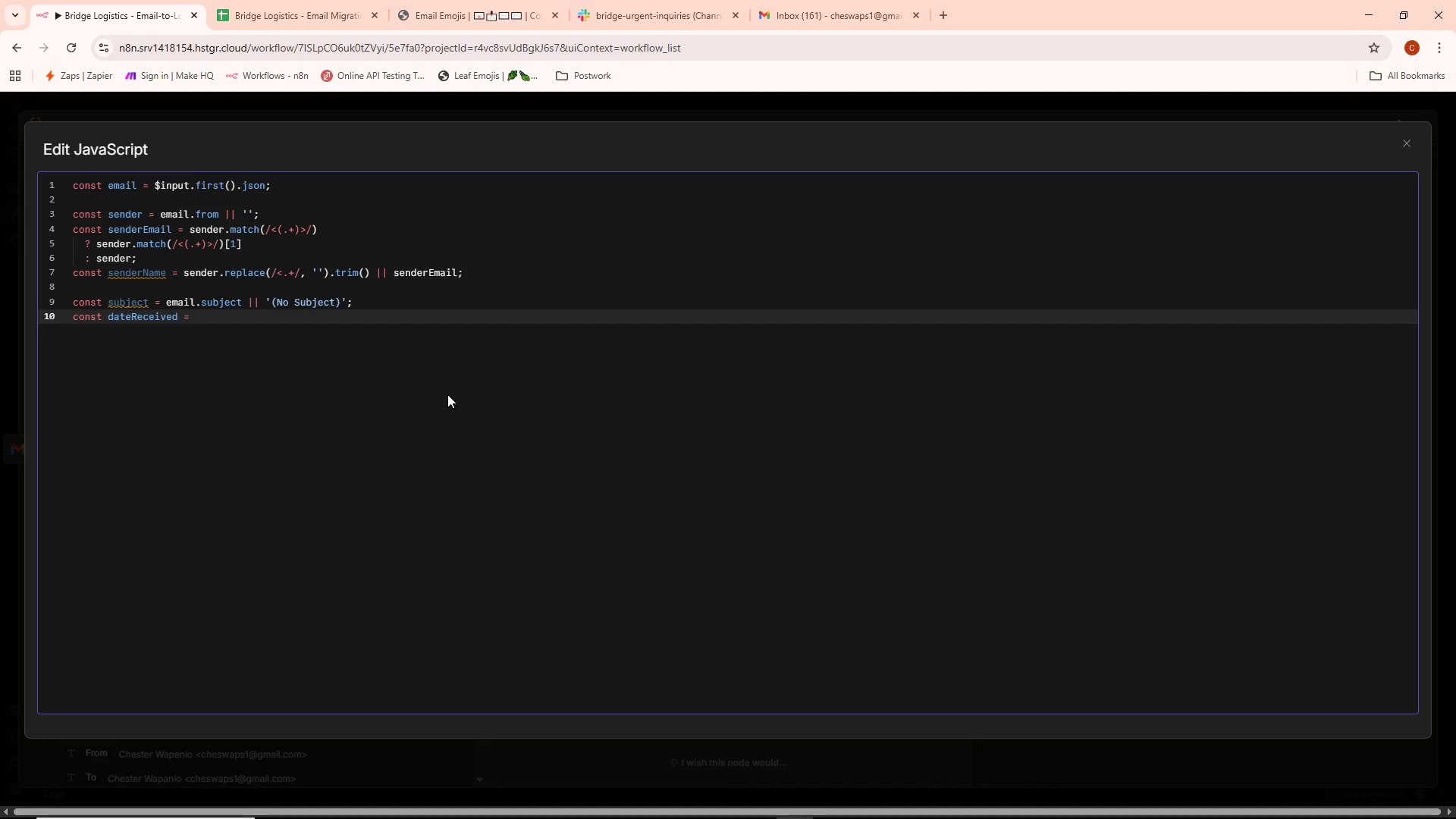 
type(email.date)
 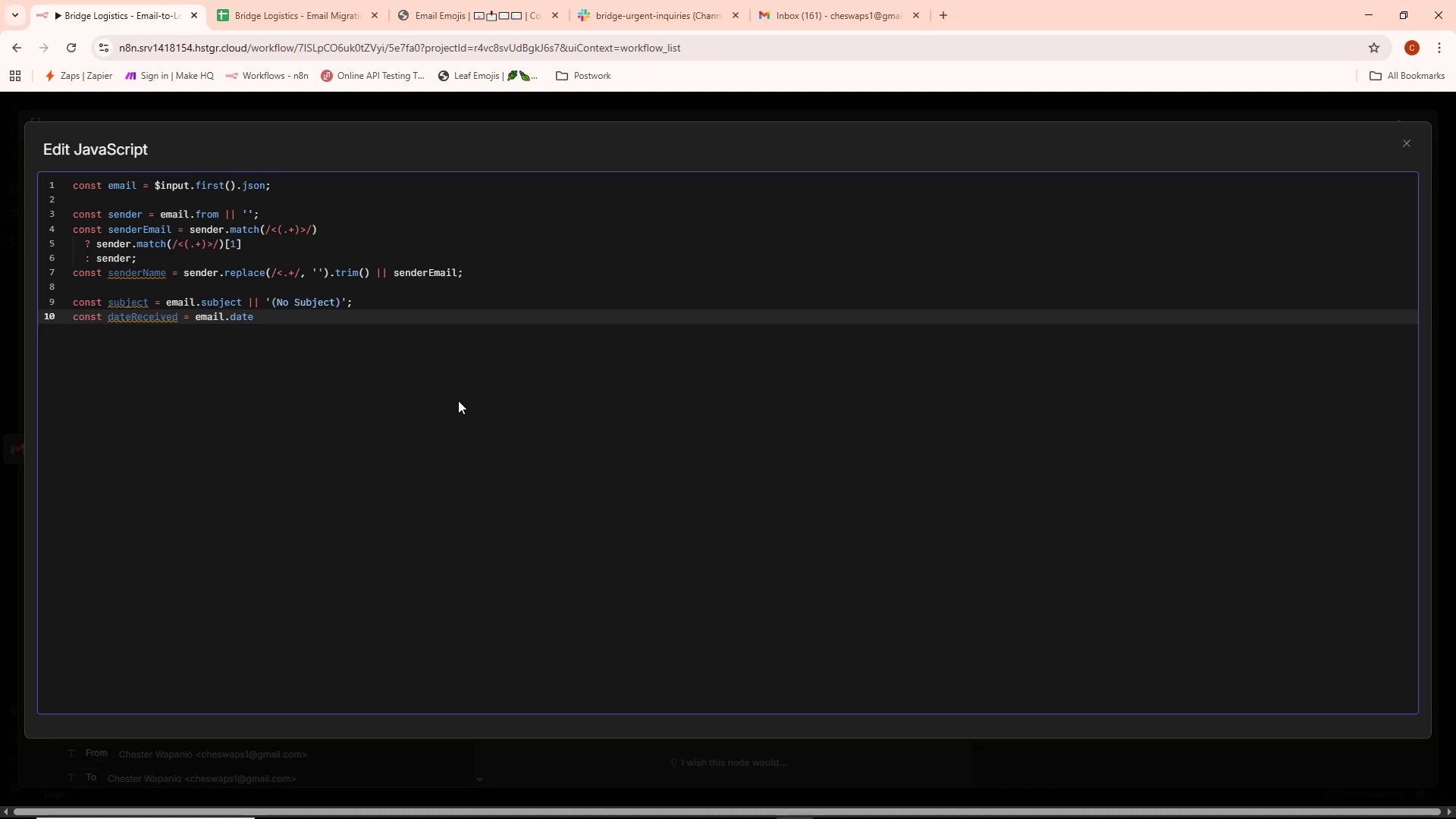 
key(Space)
 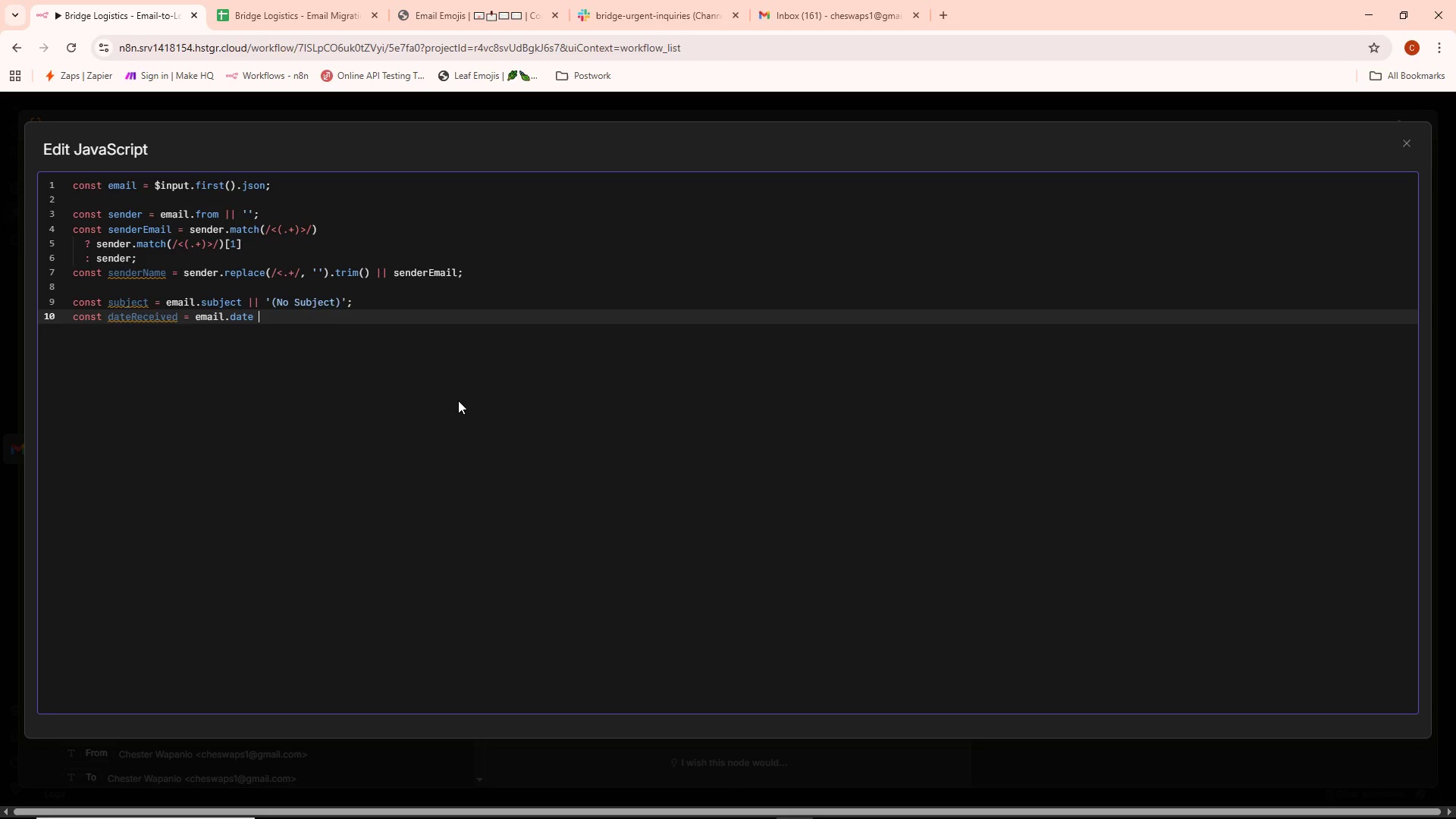 
key(Shift+Backslash)
 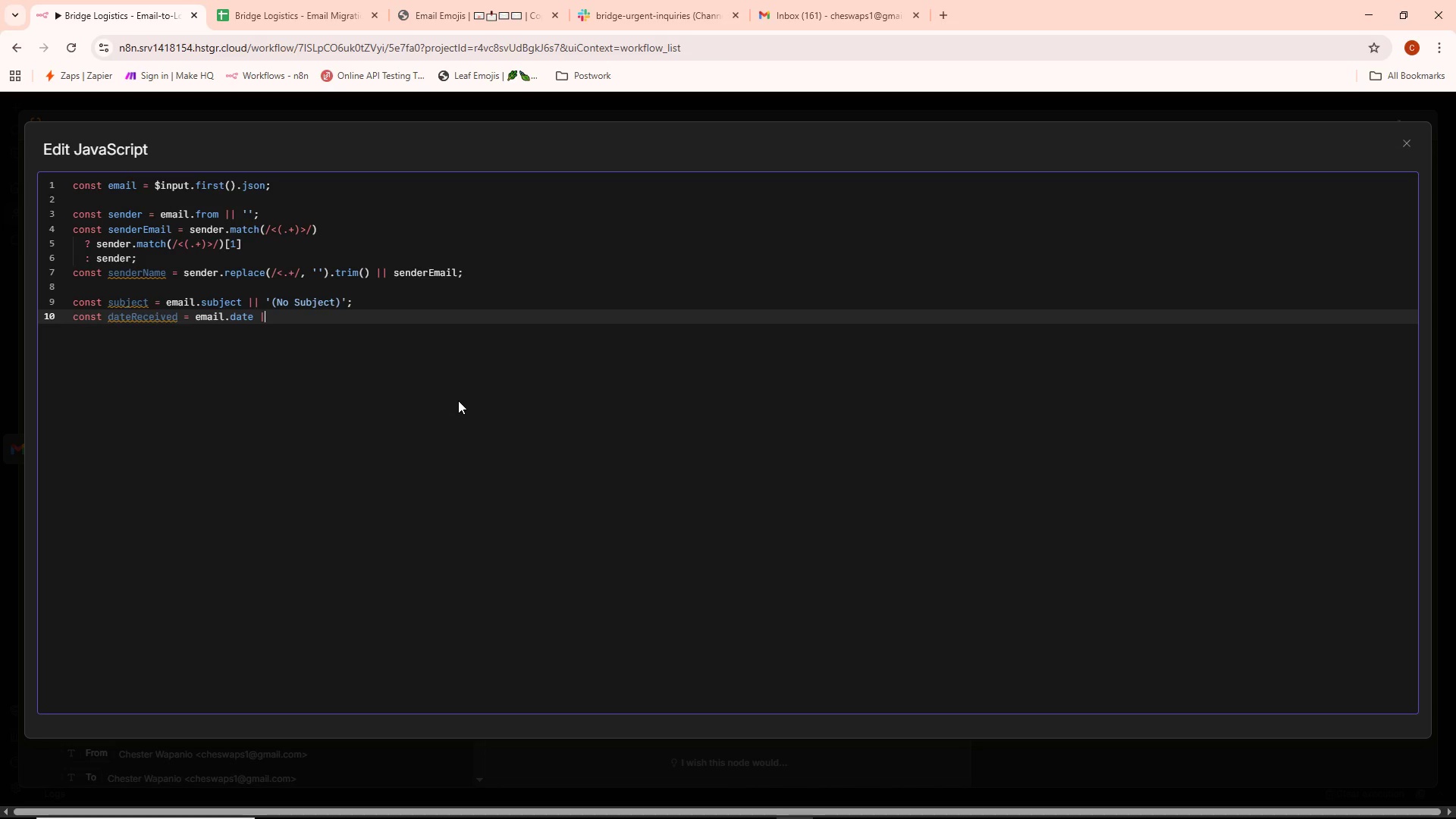 
key(Shift+Backslash)
 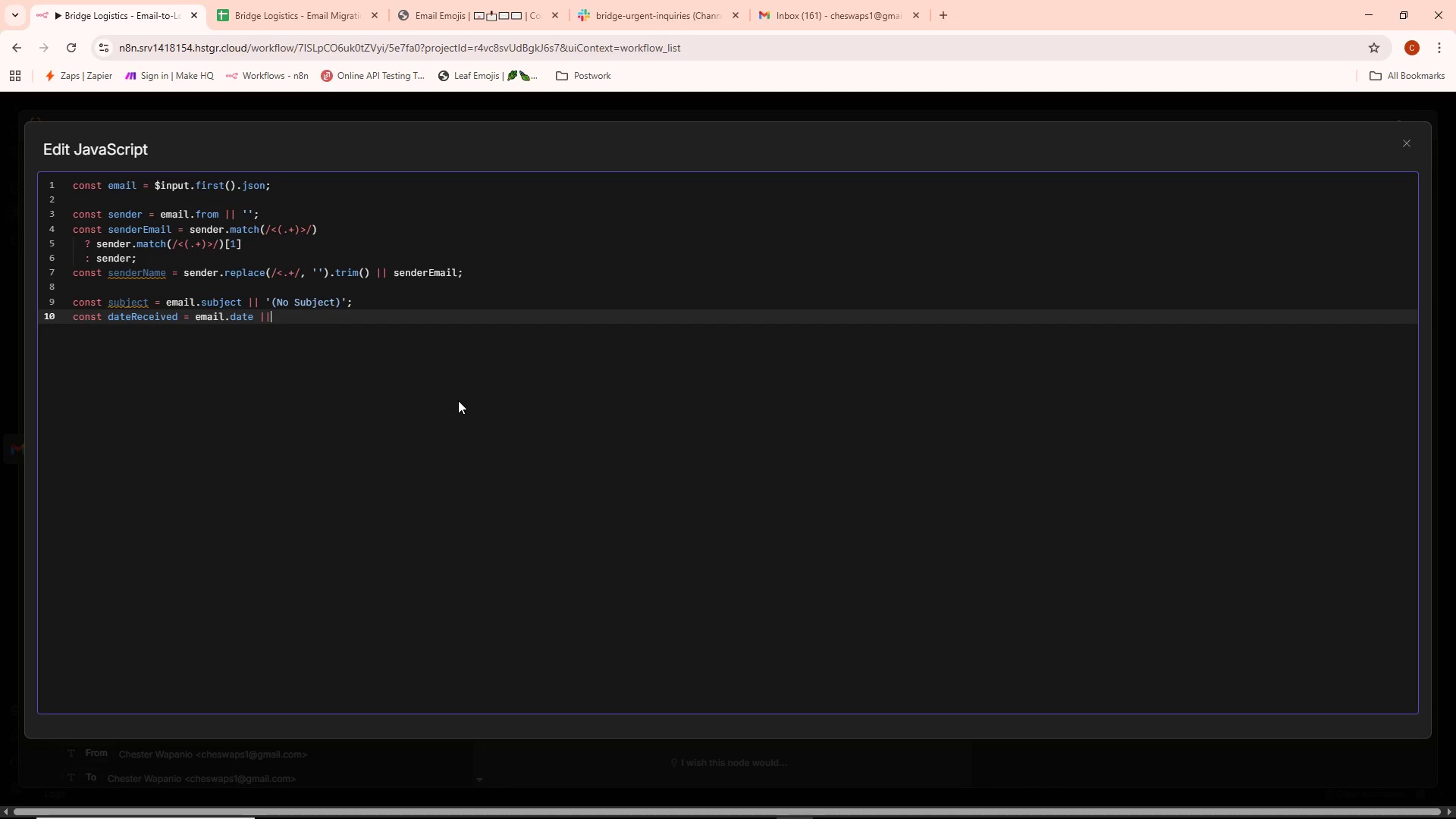 
type( new Date()
 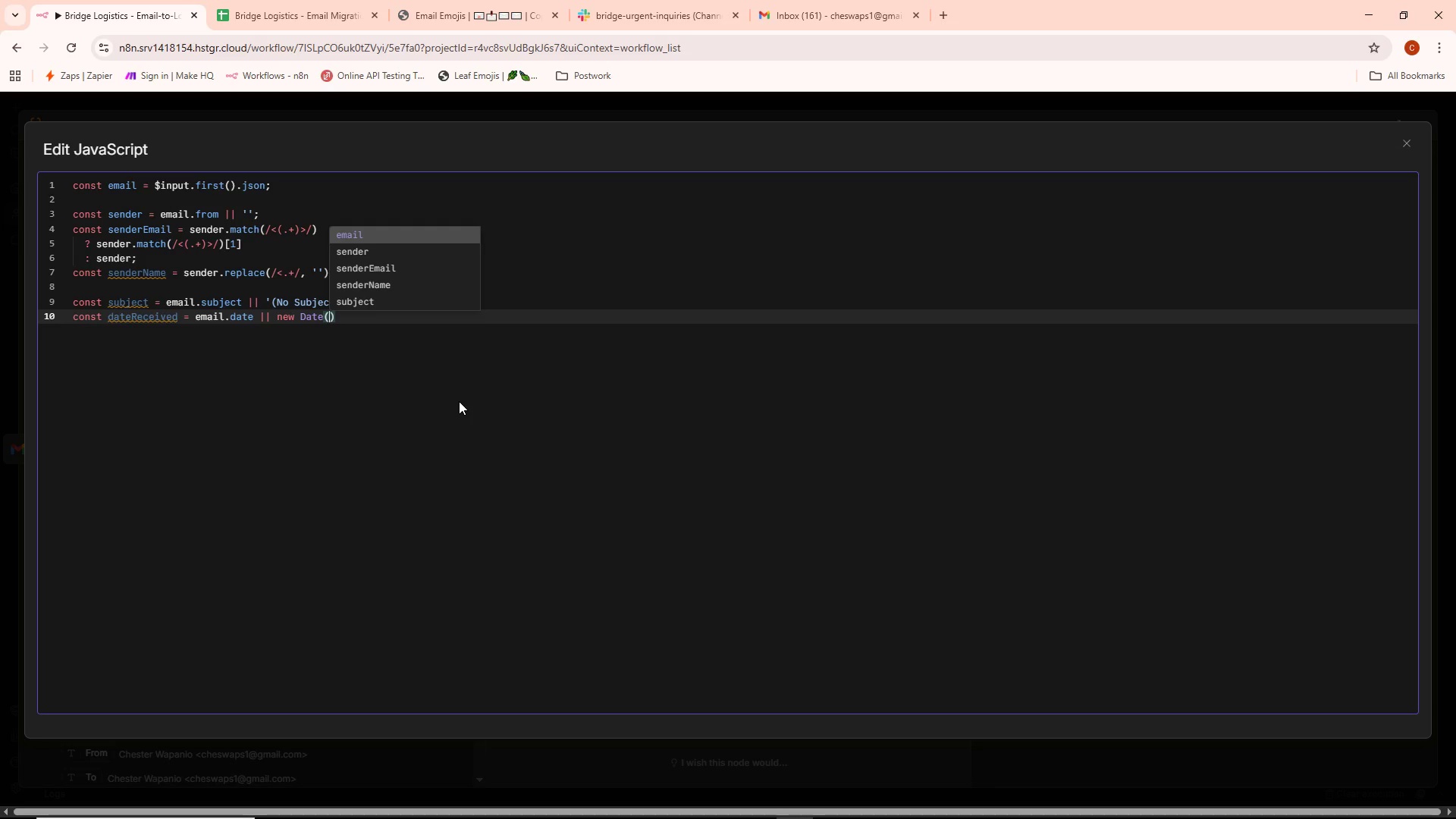 
key(ArrowRight)
 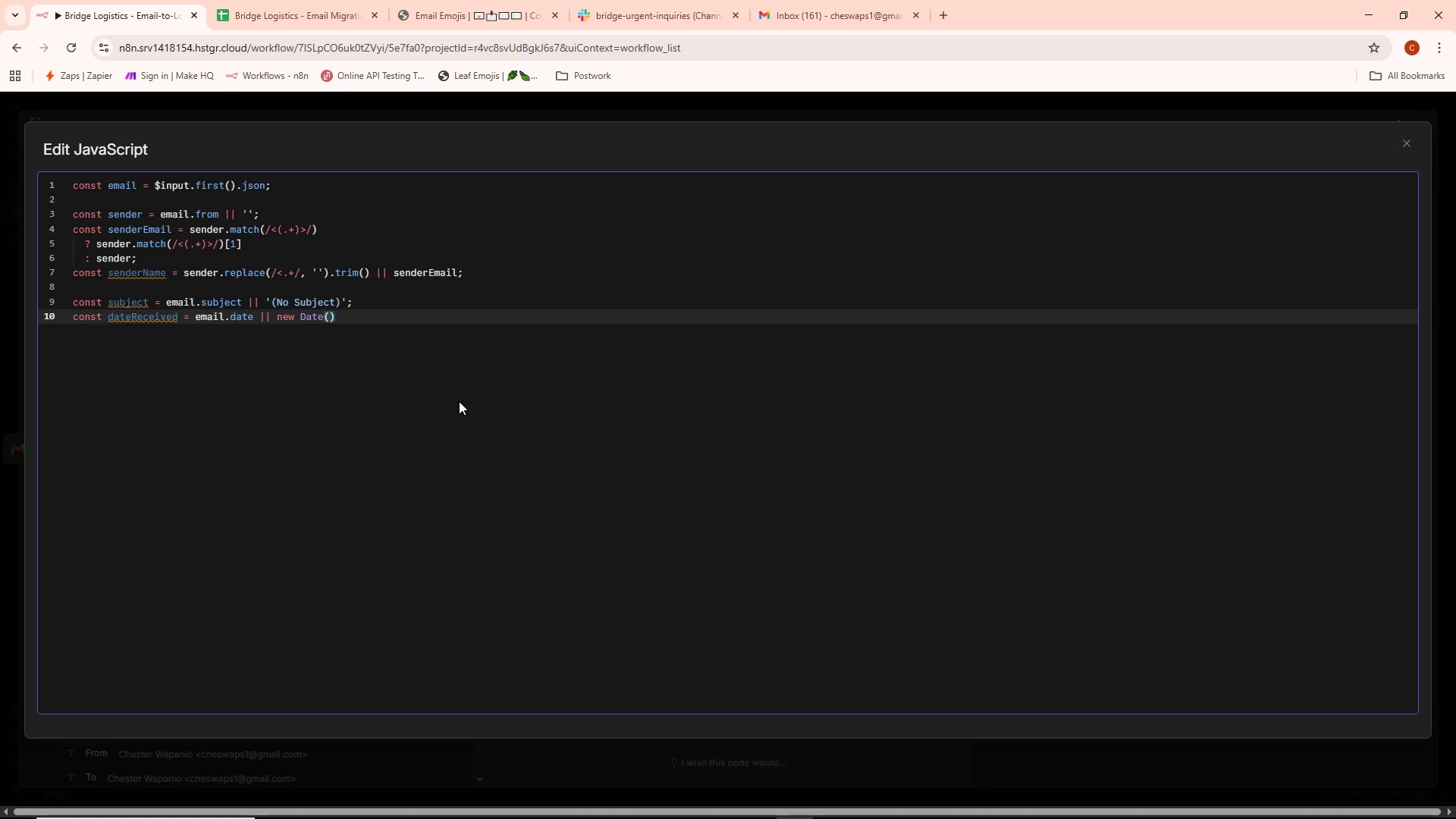 
type(.to)
 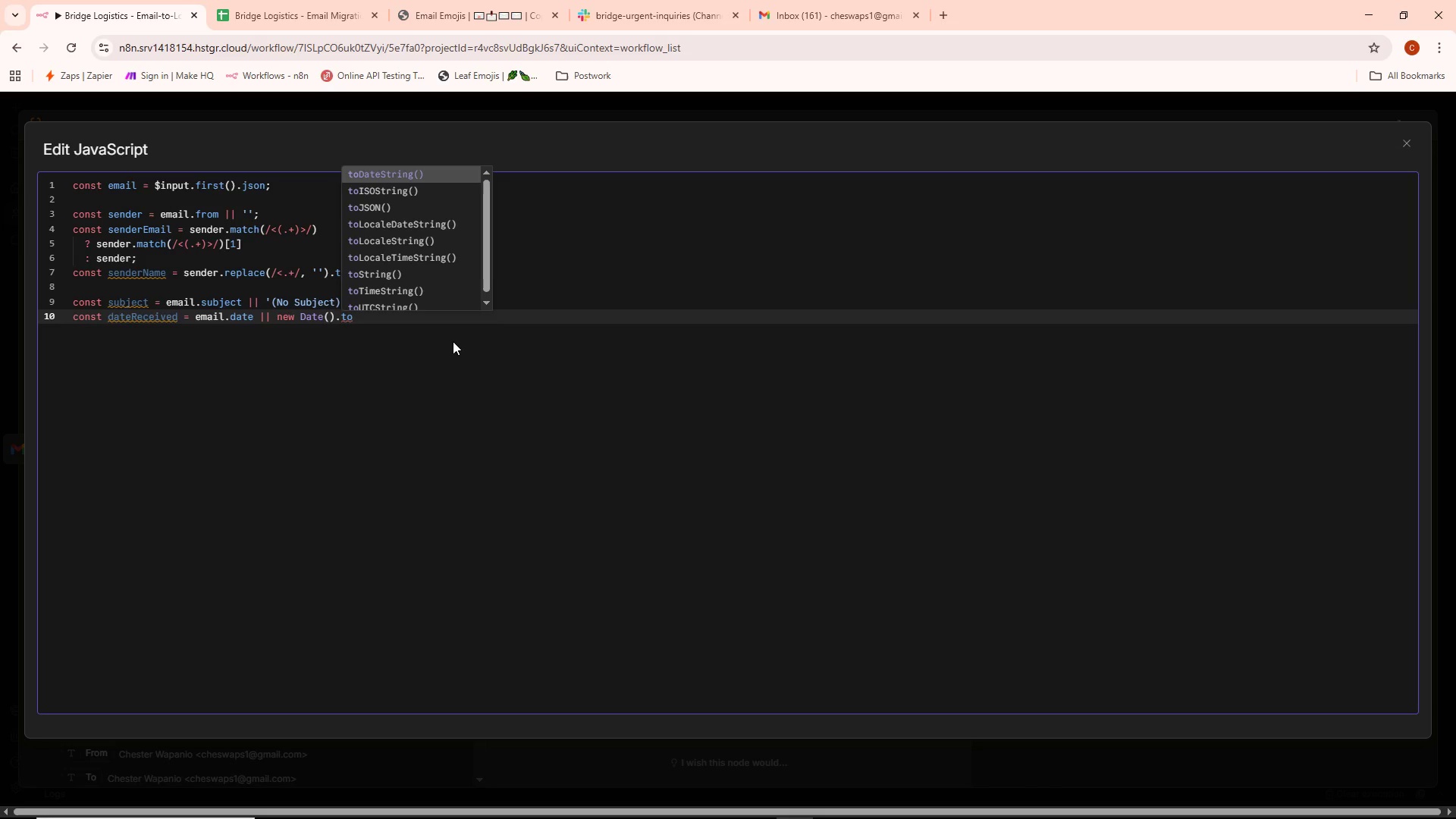 
left_click([400, 190])
 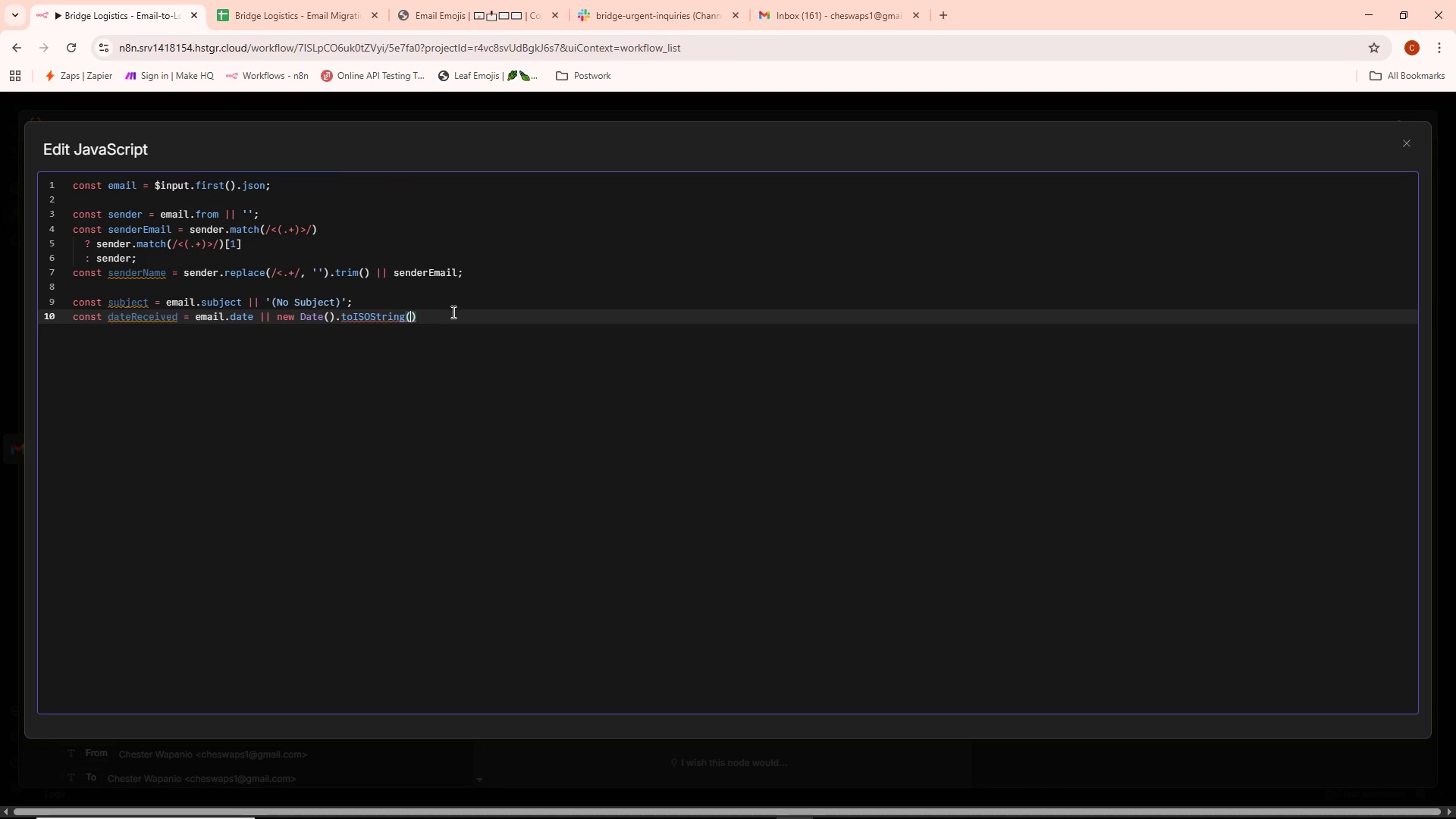 
left_click([447, 320])
 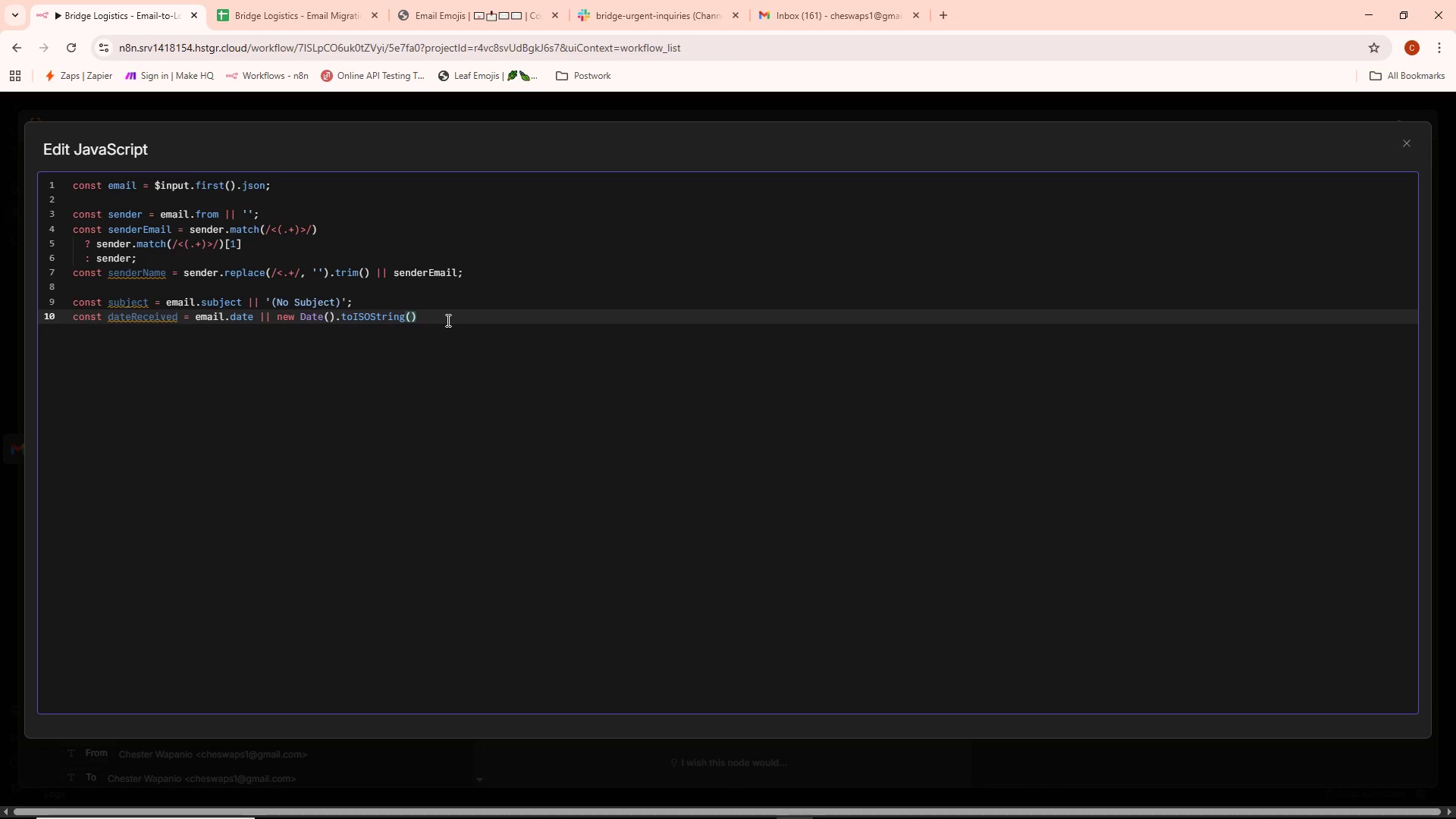 
wait(13.08)
 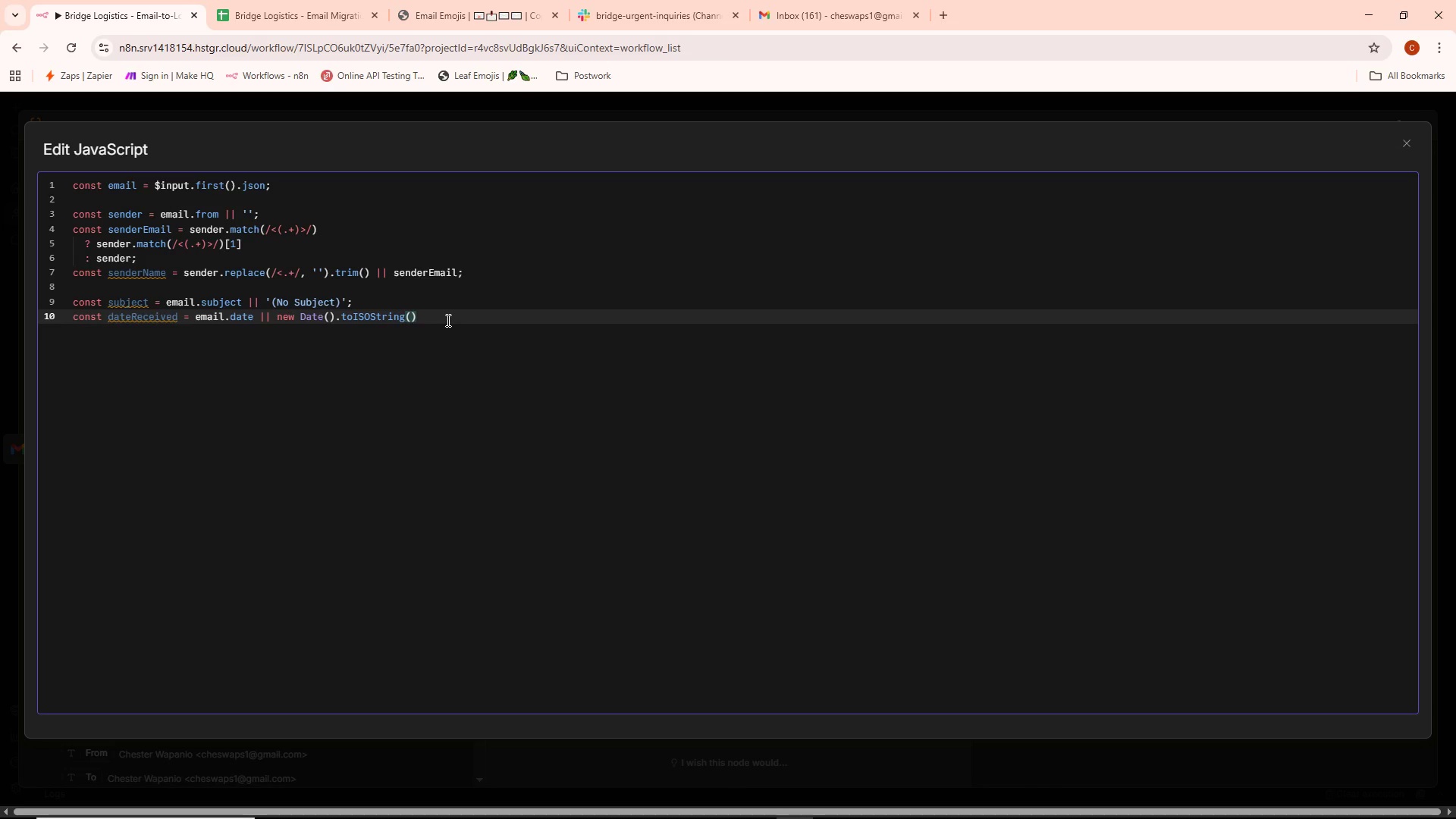 
key(Semicolon)
 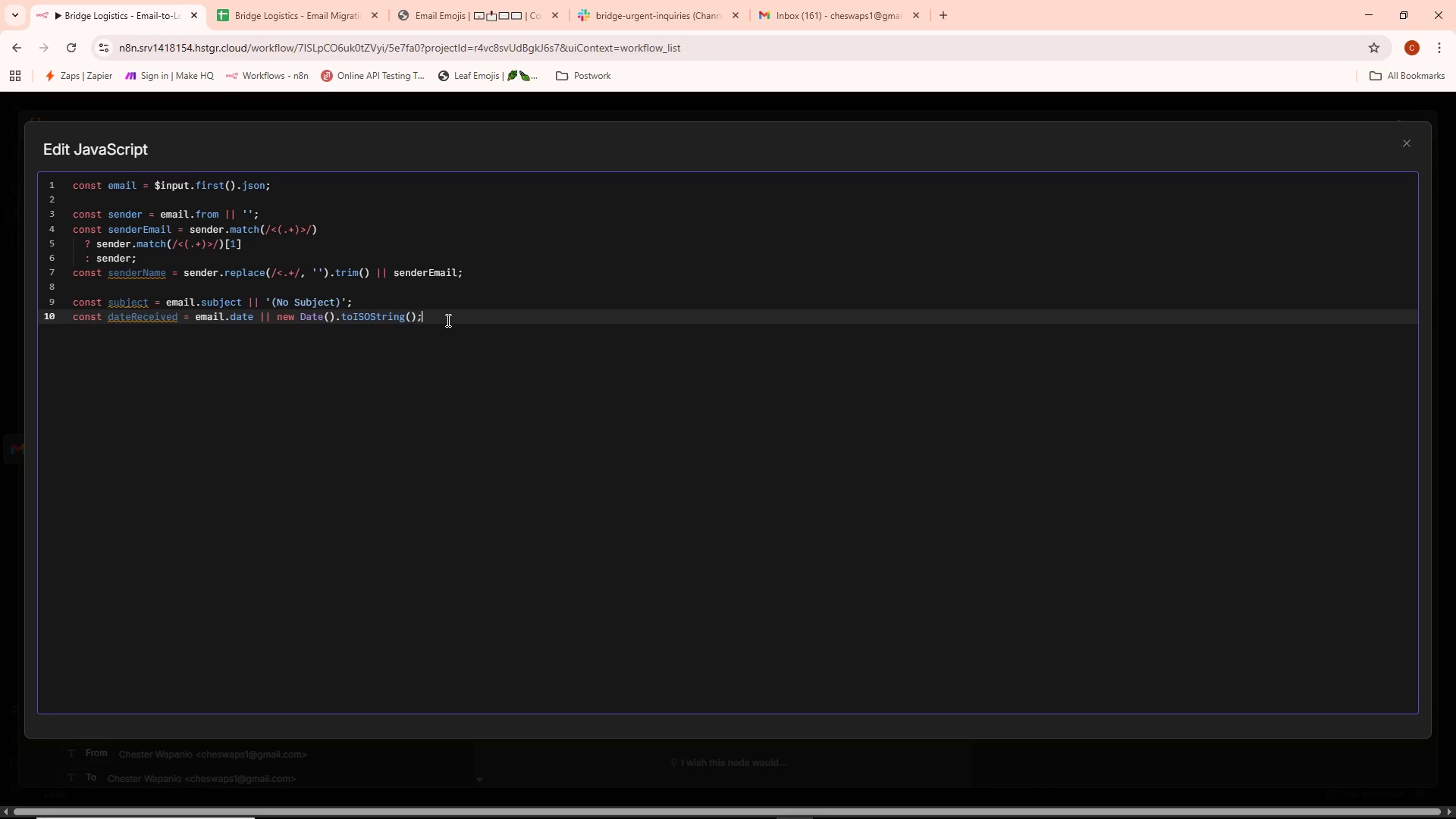 
key(Enter)
 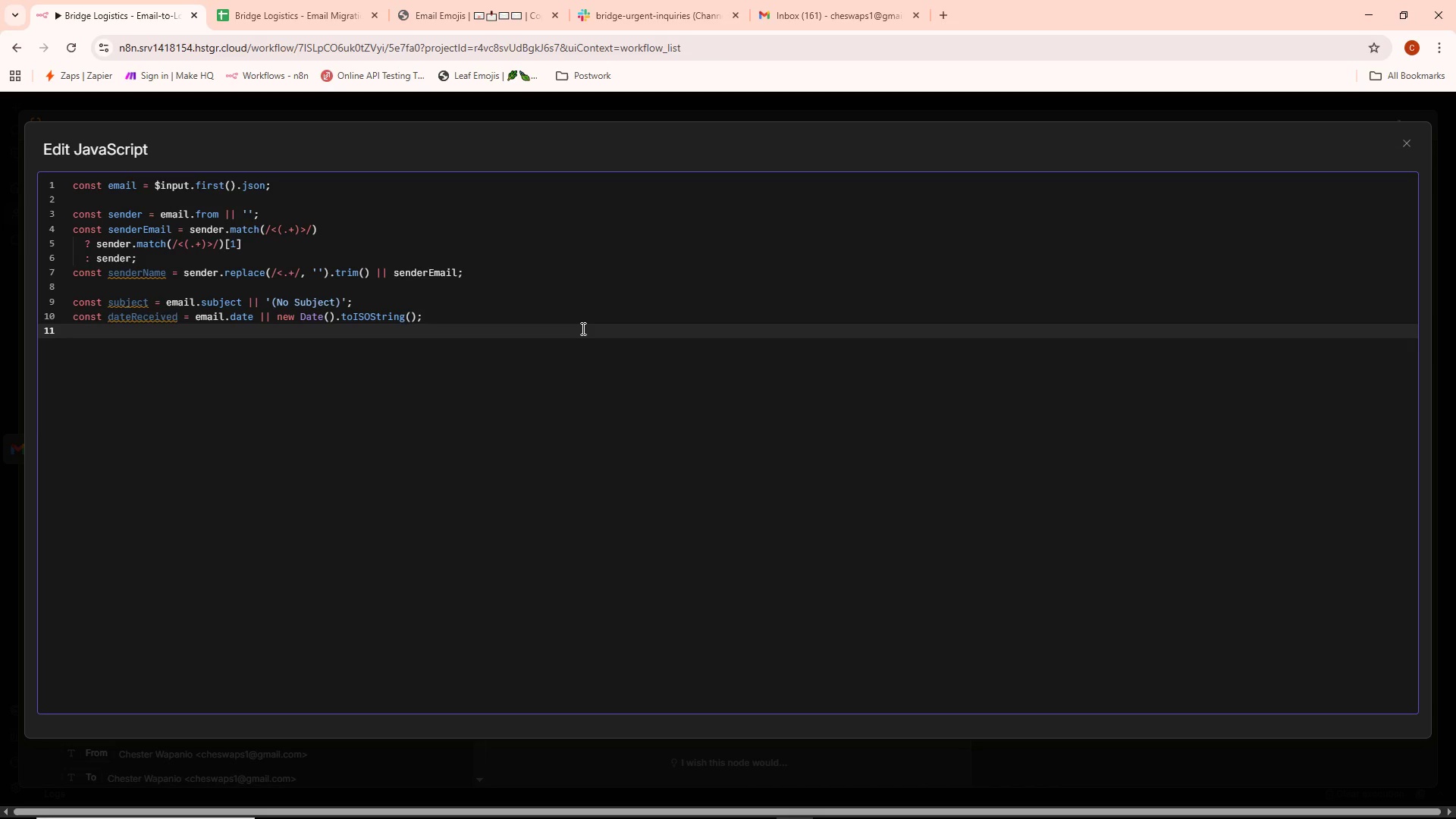 
wait(12.0)
 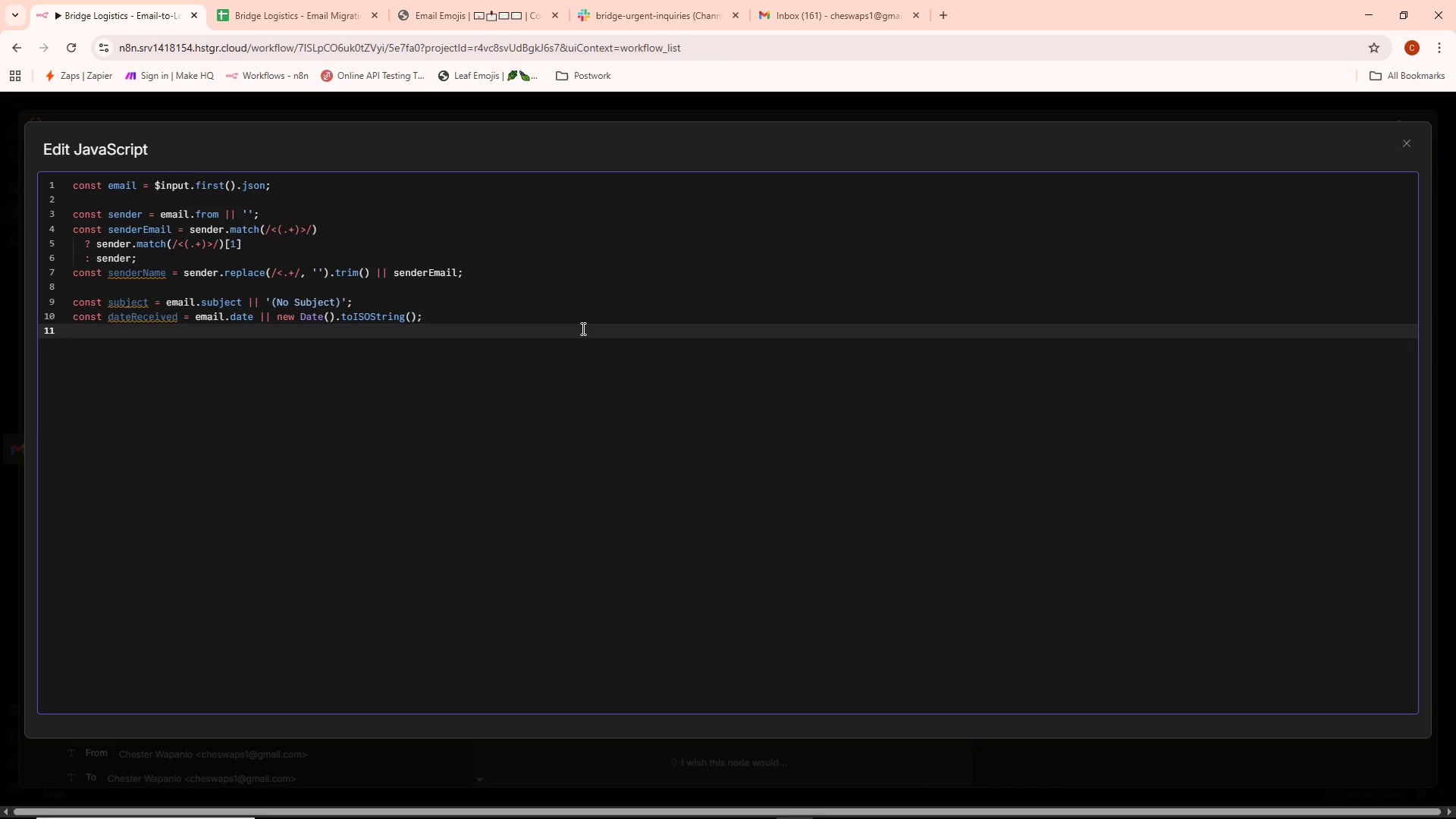 
type(const bodyText)
 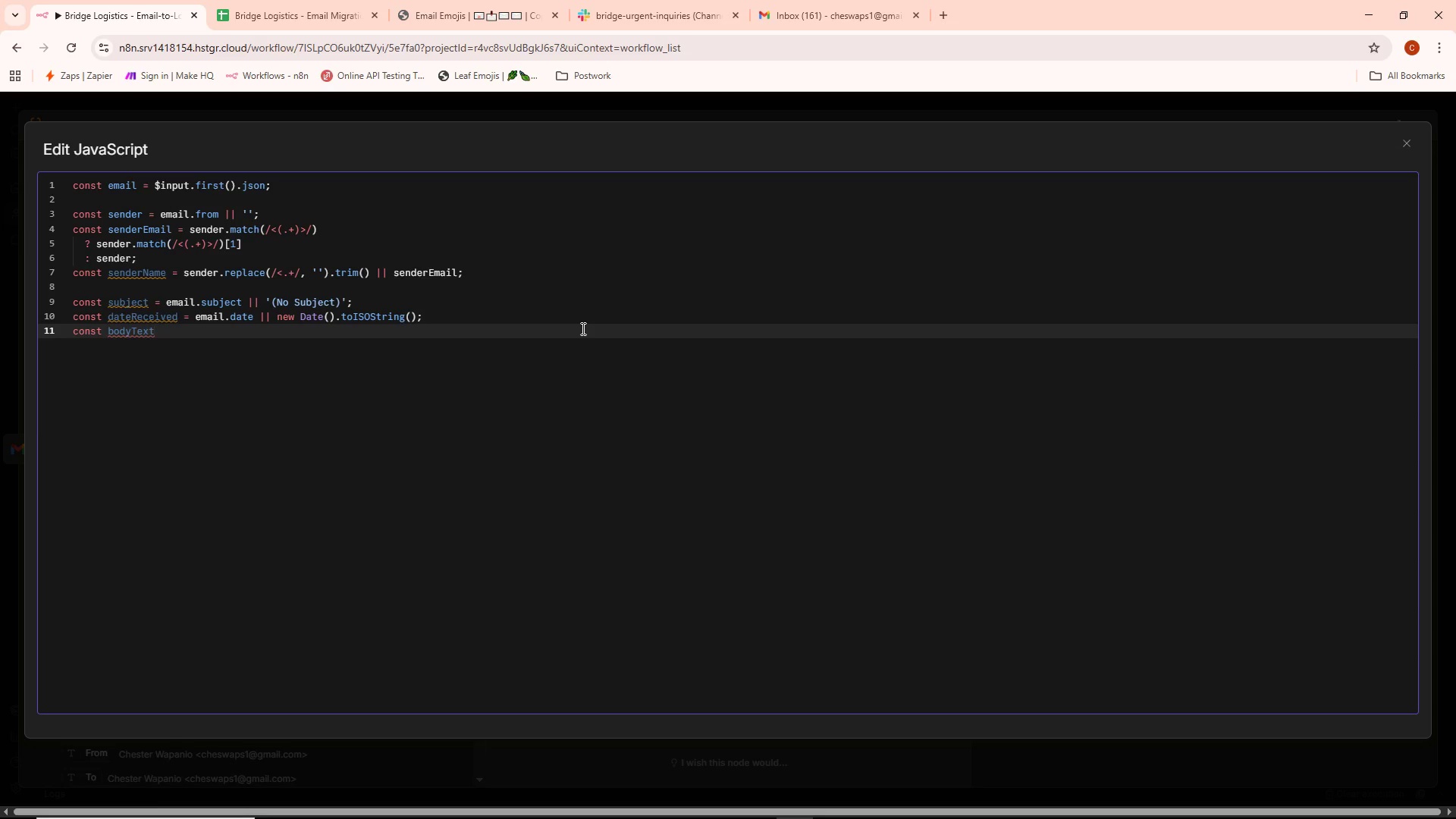 
wait(5.53)
 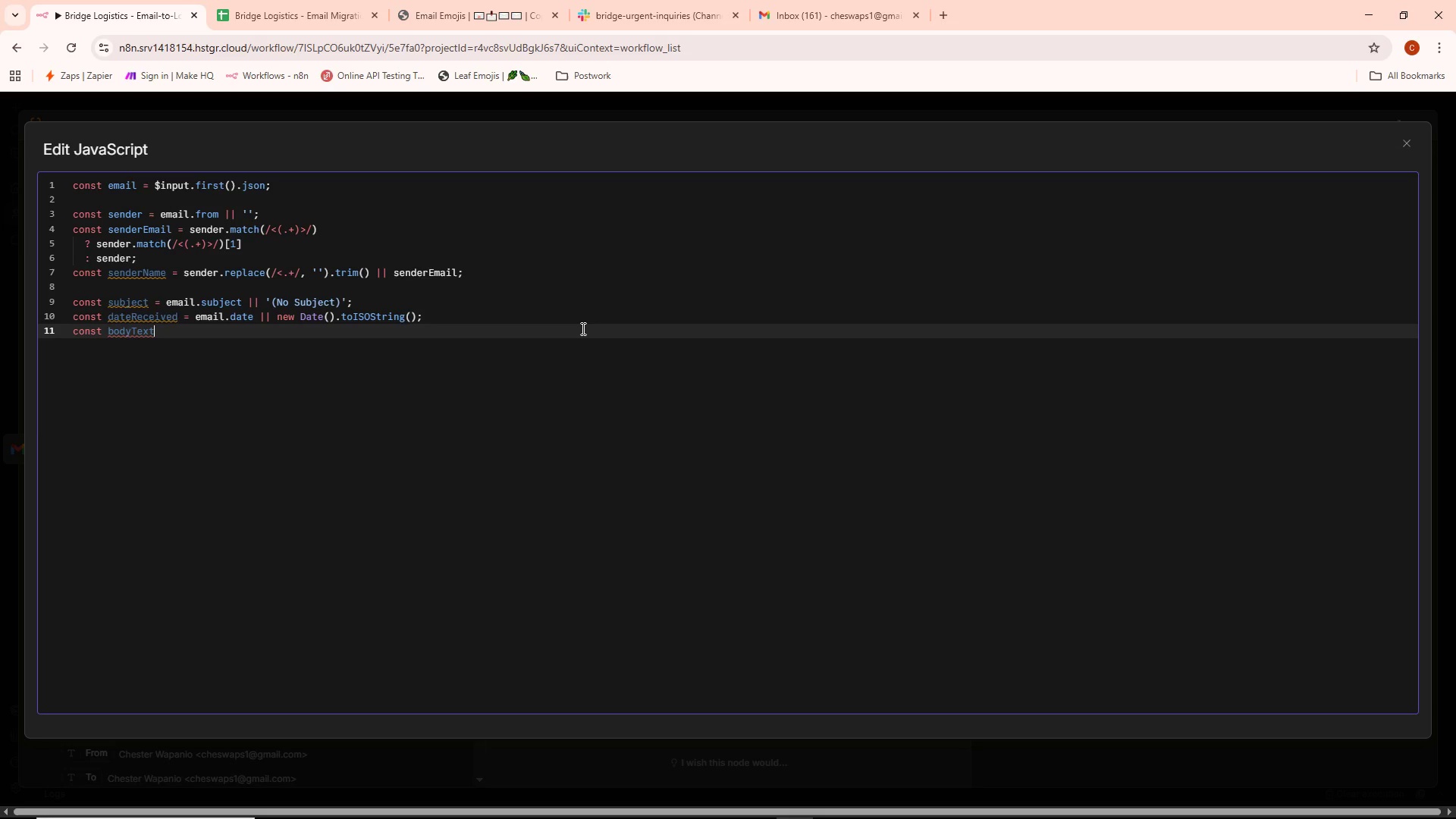 
type( = email.text)
 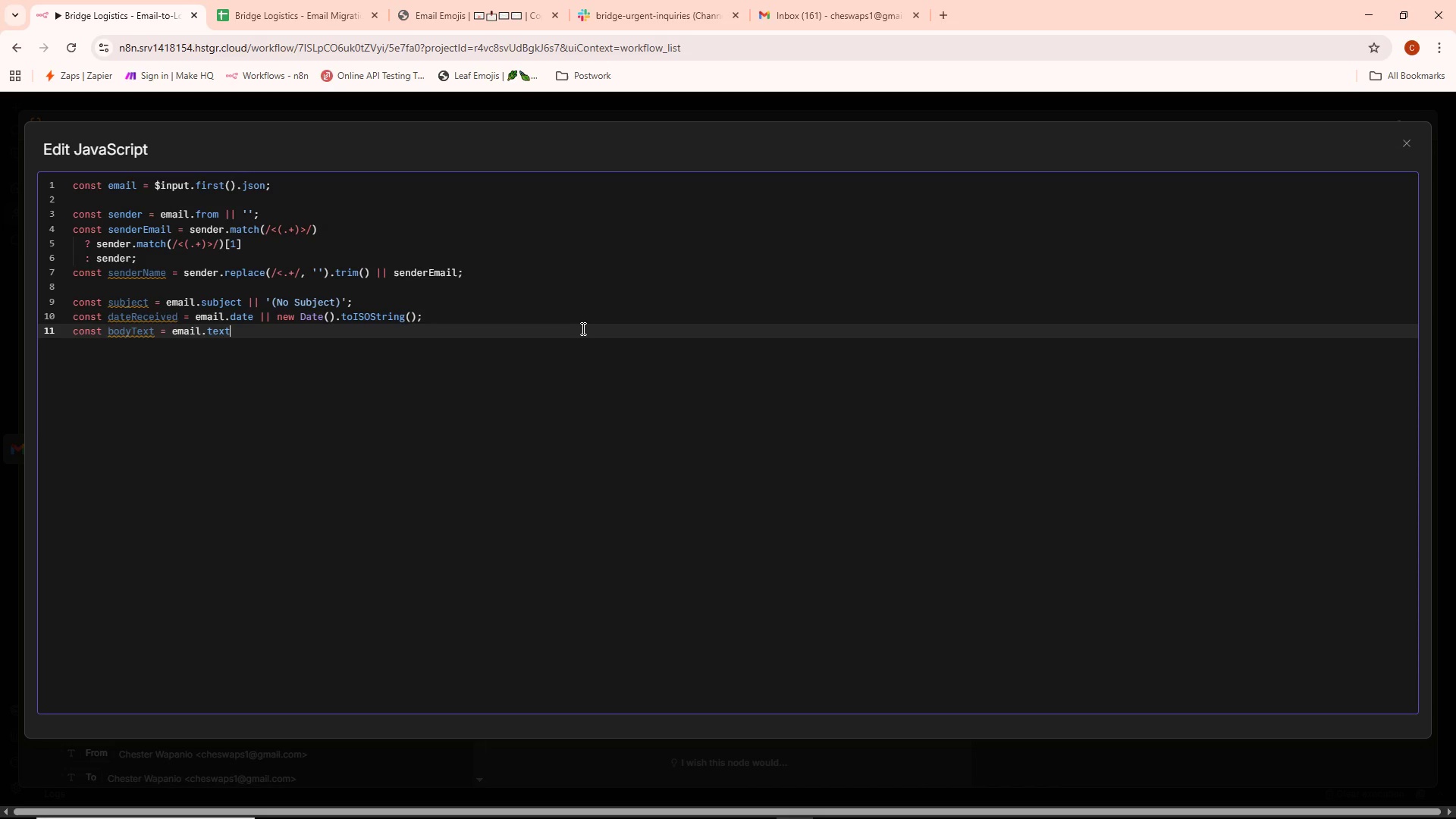 
type( || email)
 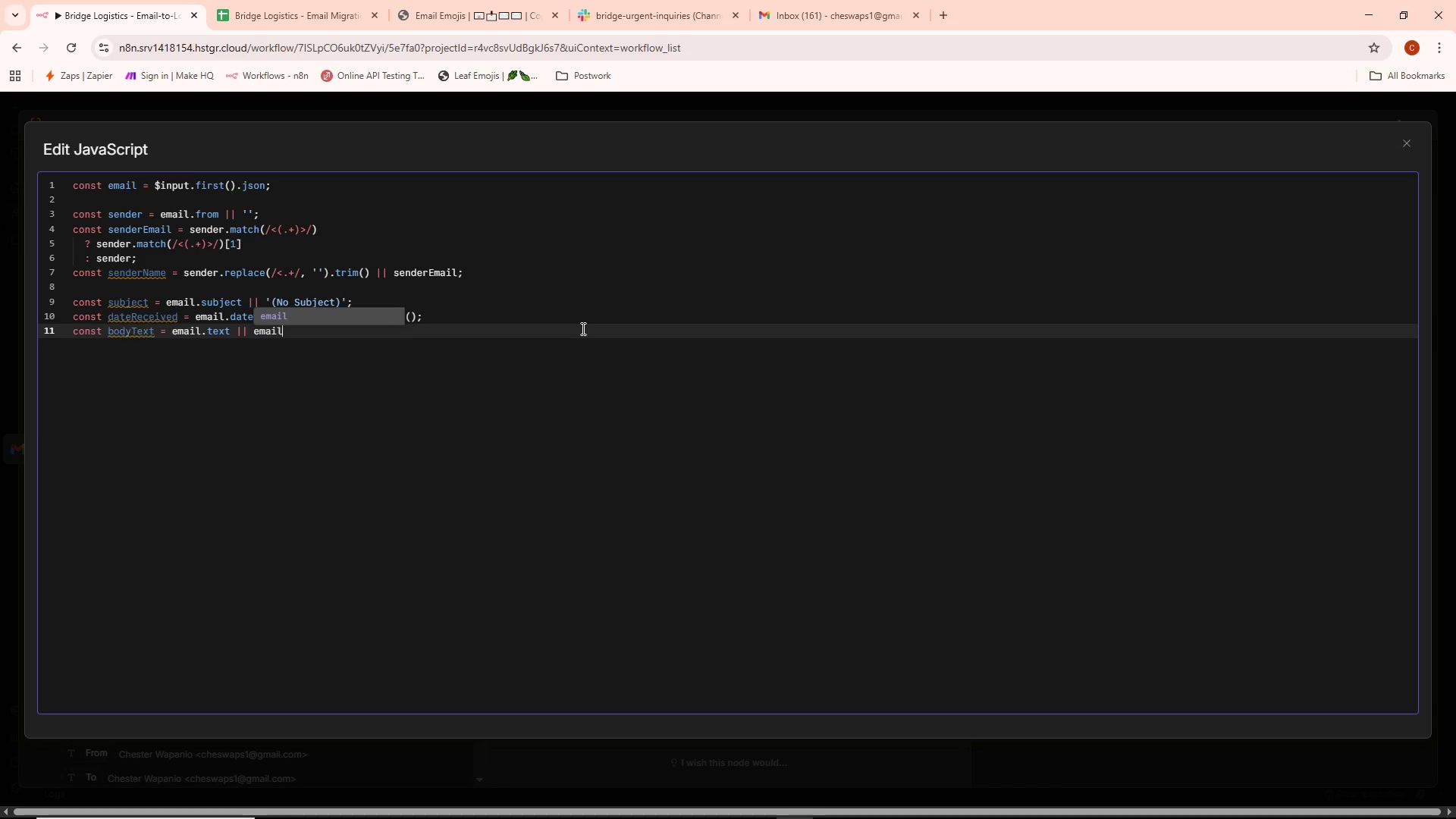 
wait(12.97)
 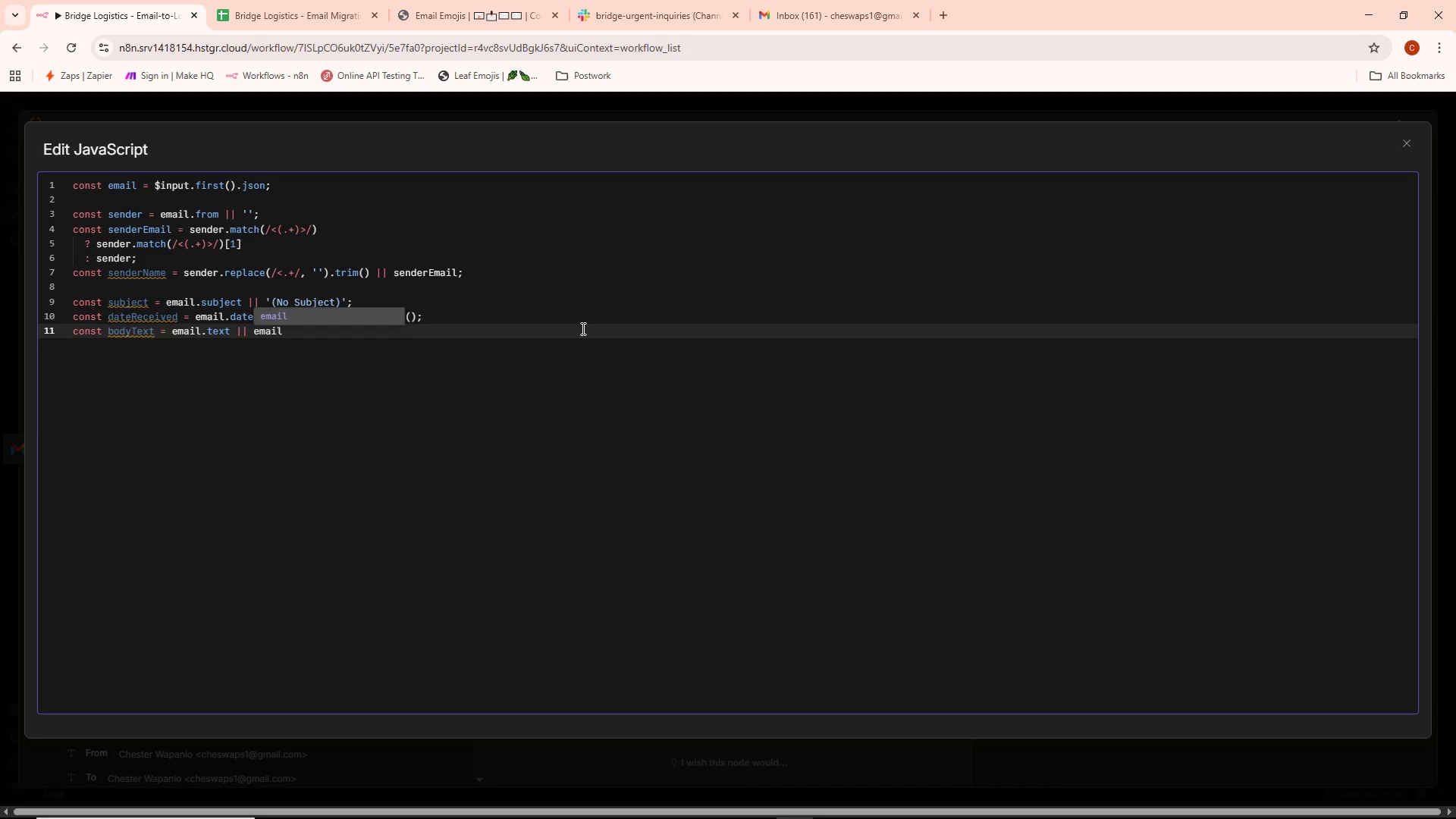 
type(.snippet)
 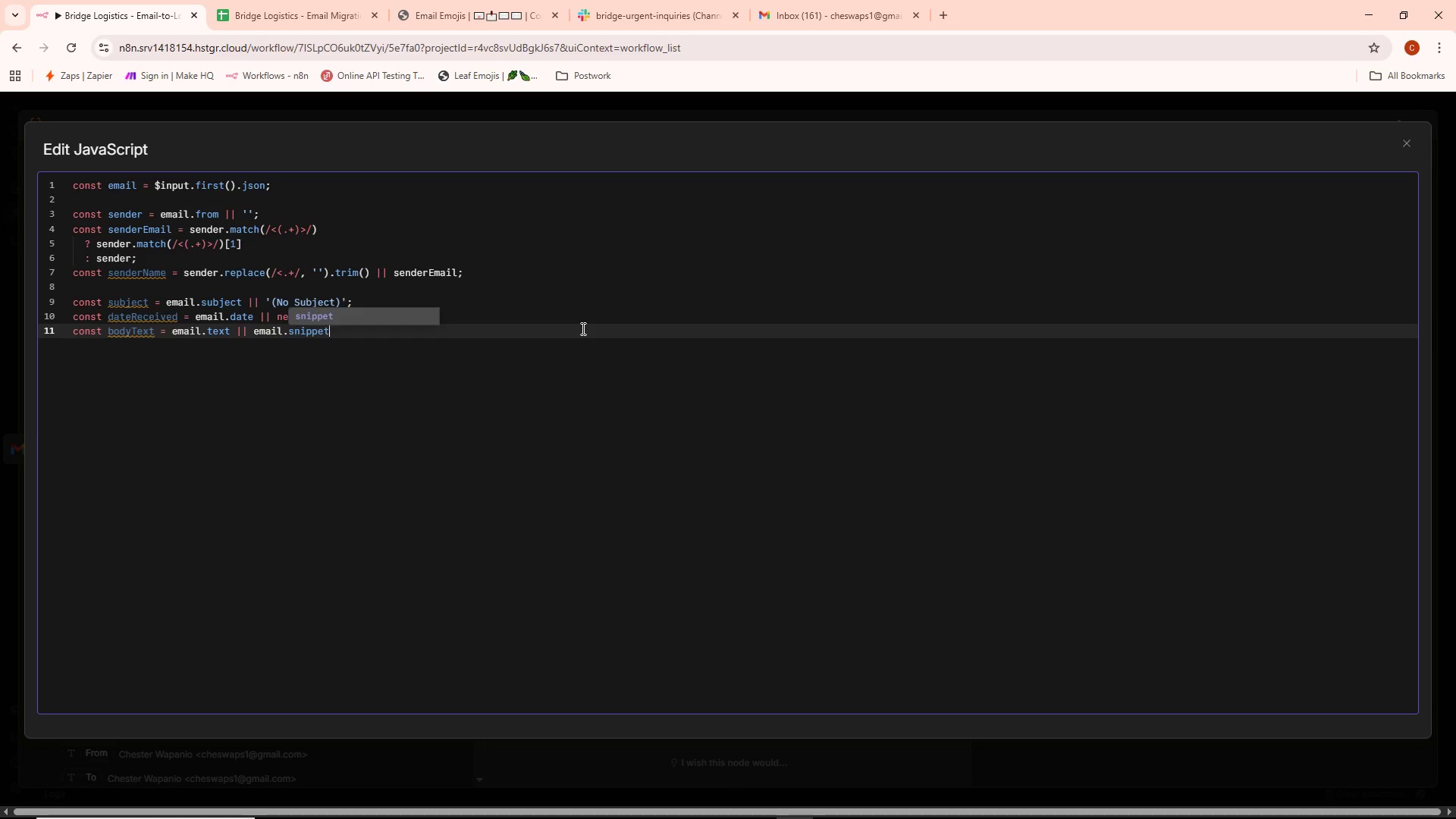 
wait(10.92)
 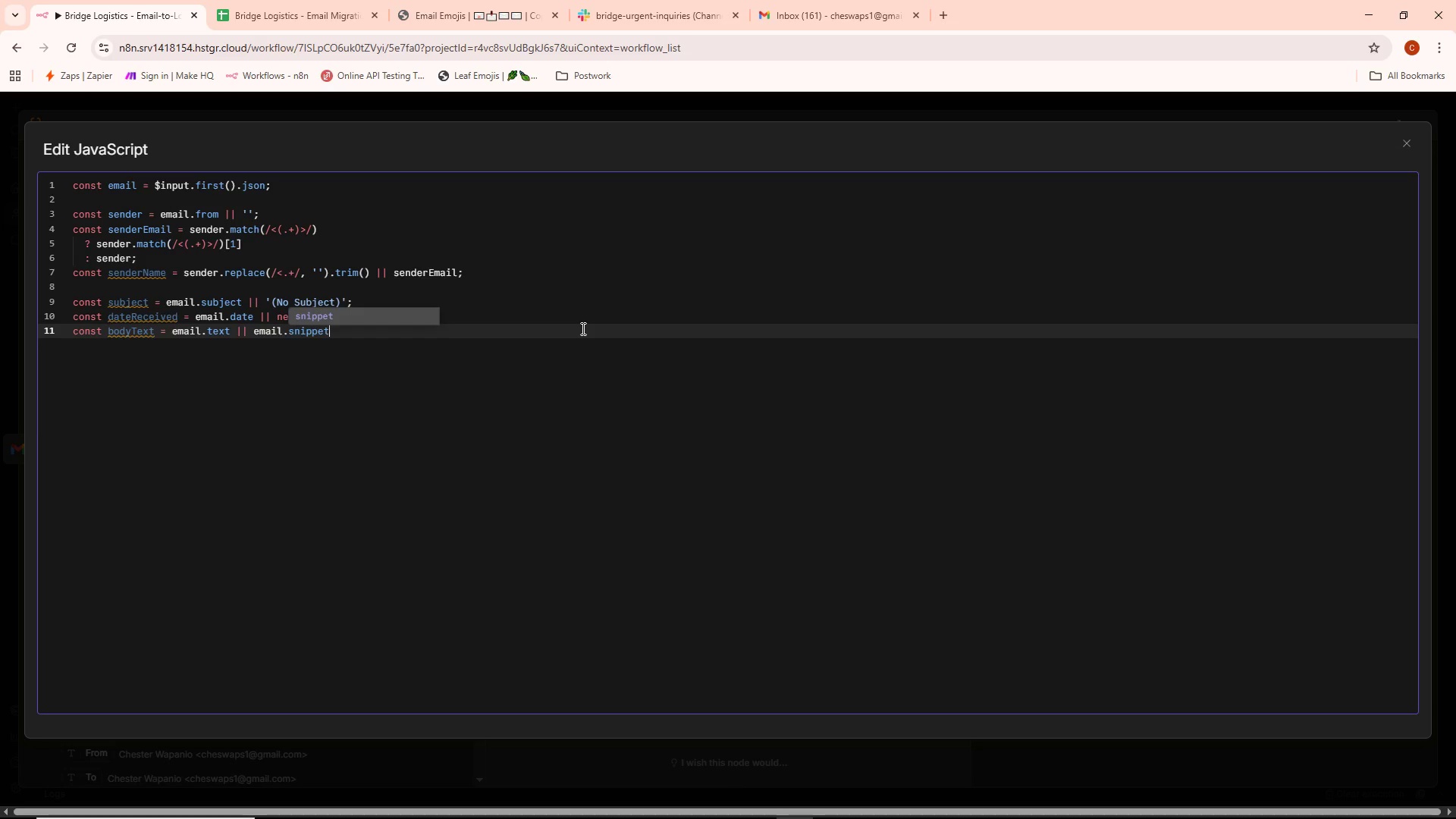 
key(Space)
 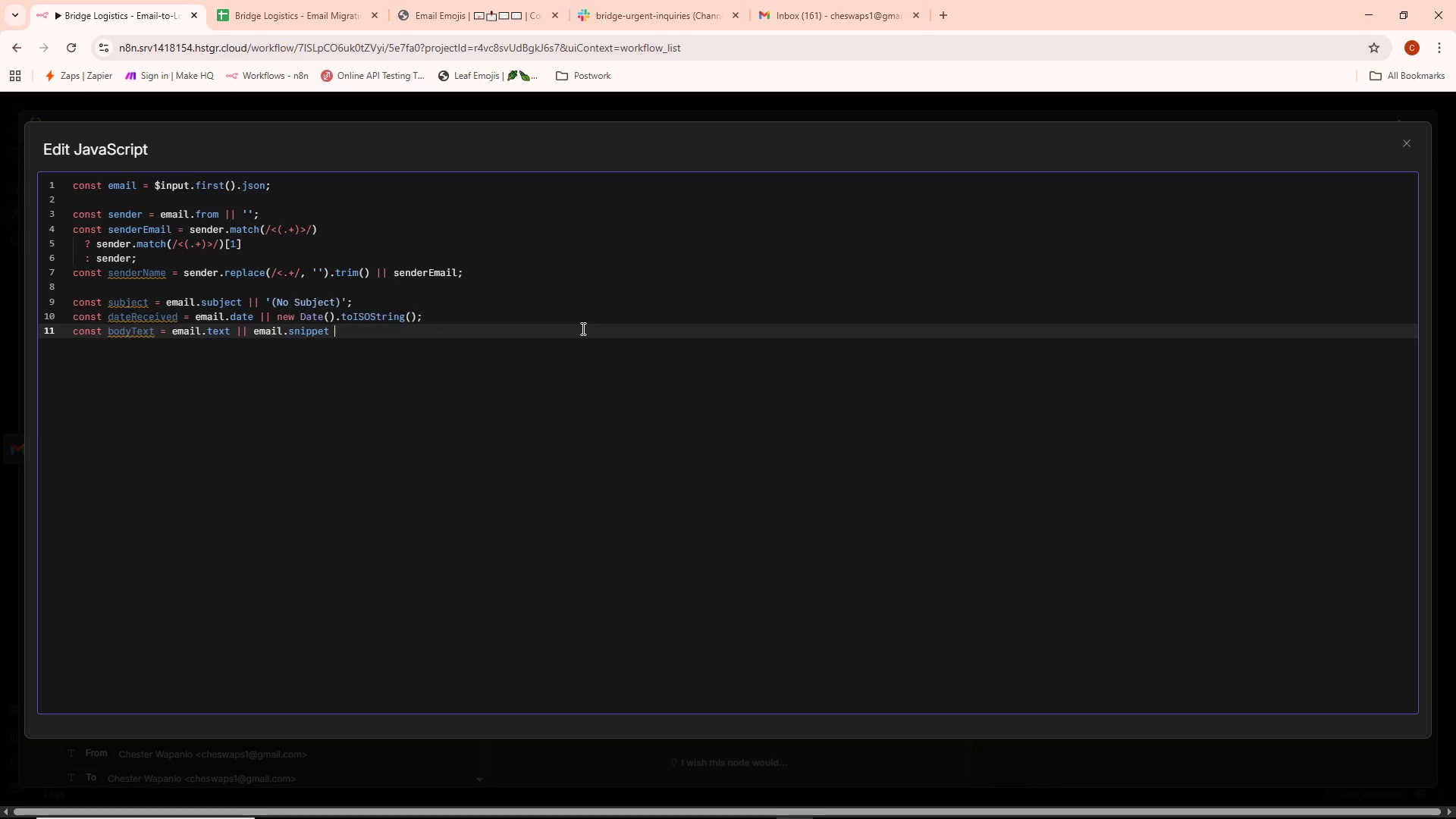 
key(Shift+Backslash)
 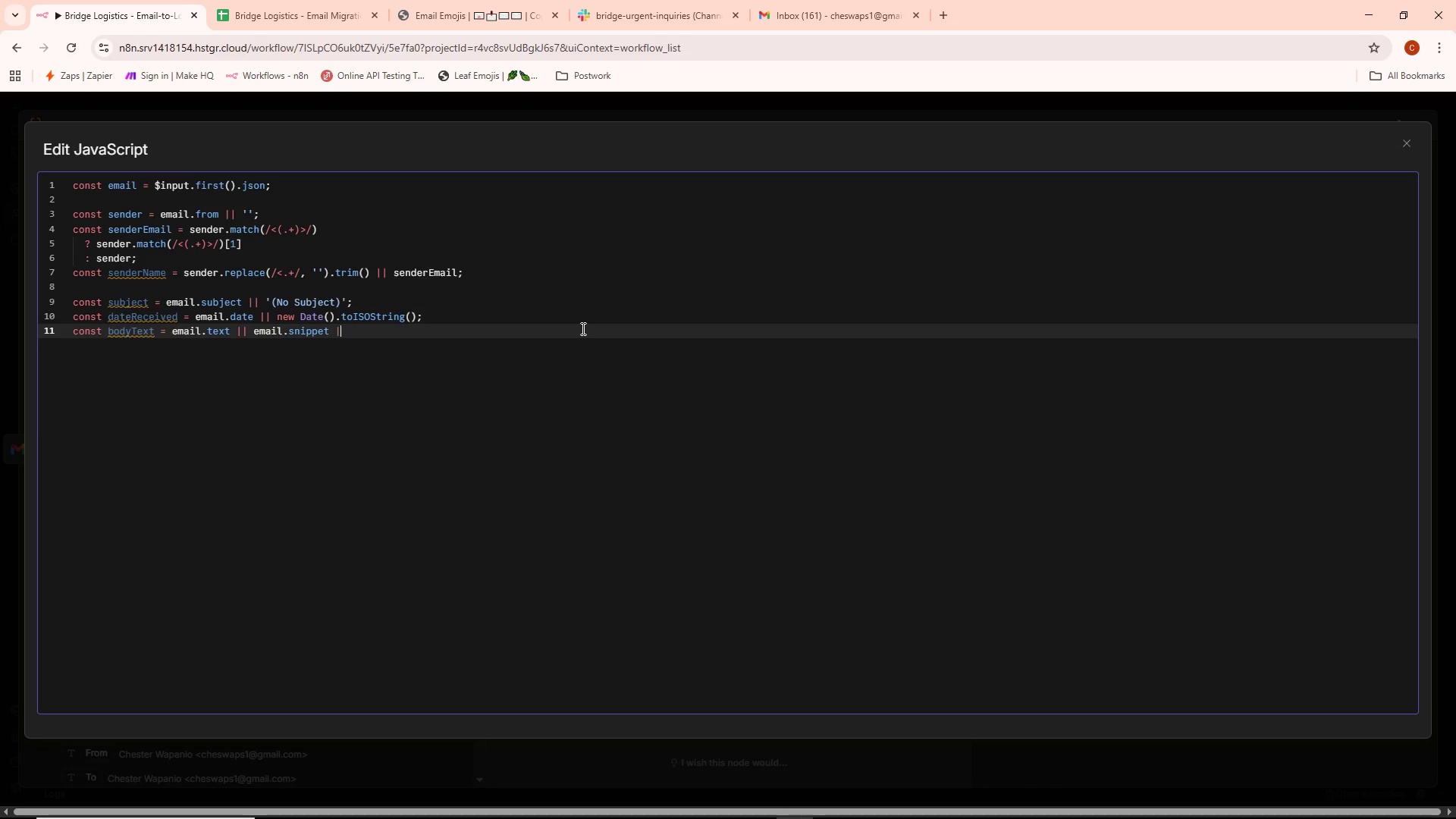 
key(Shift+Backslash)
 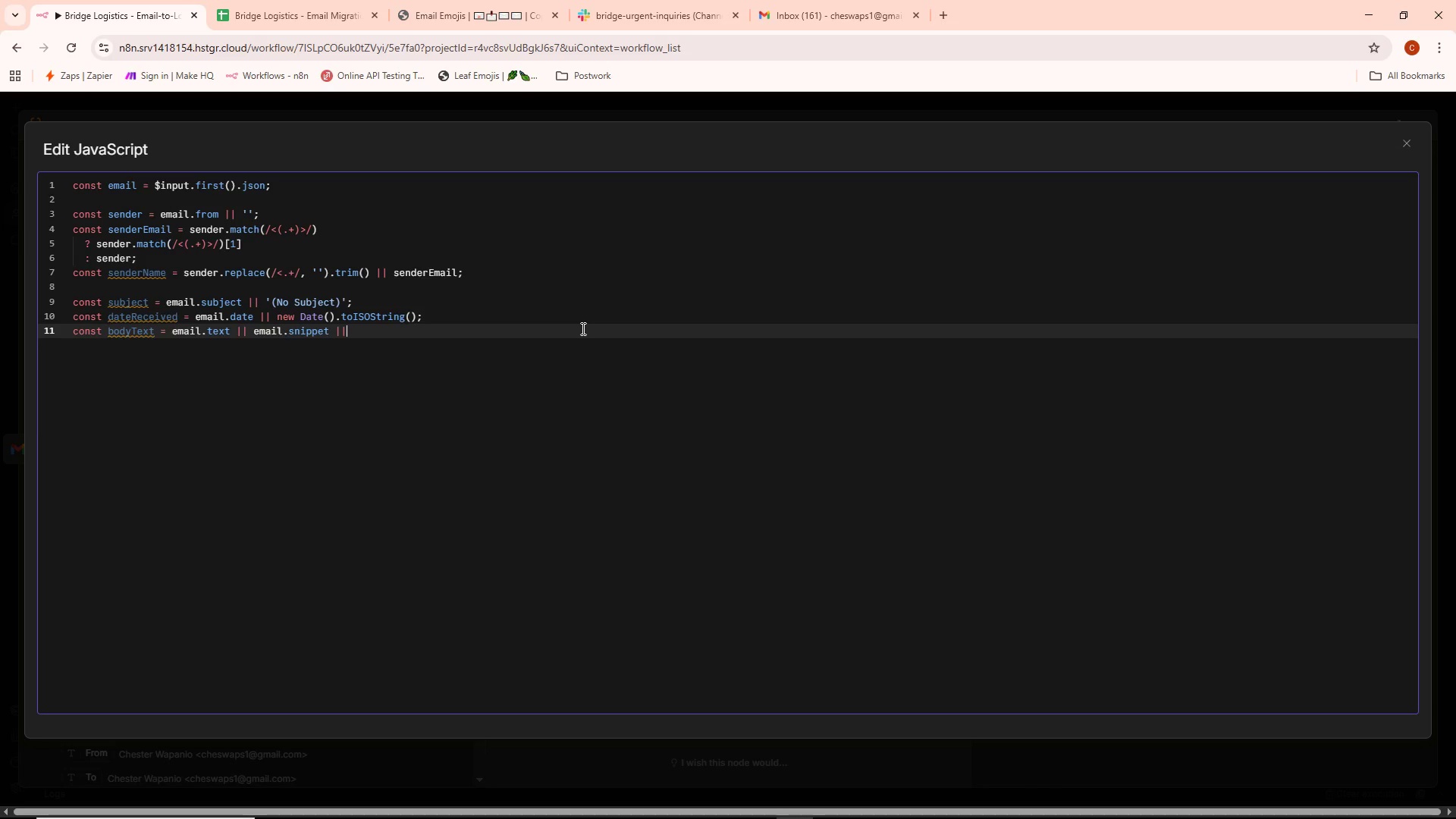 
key(Space)
 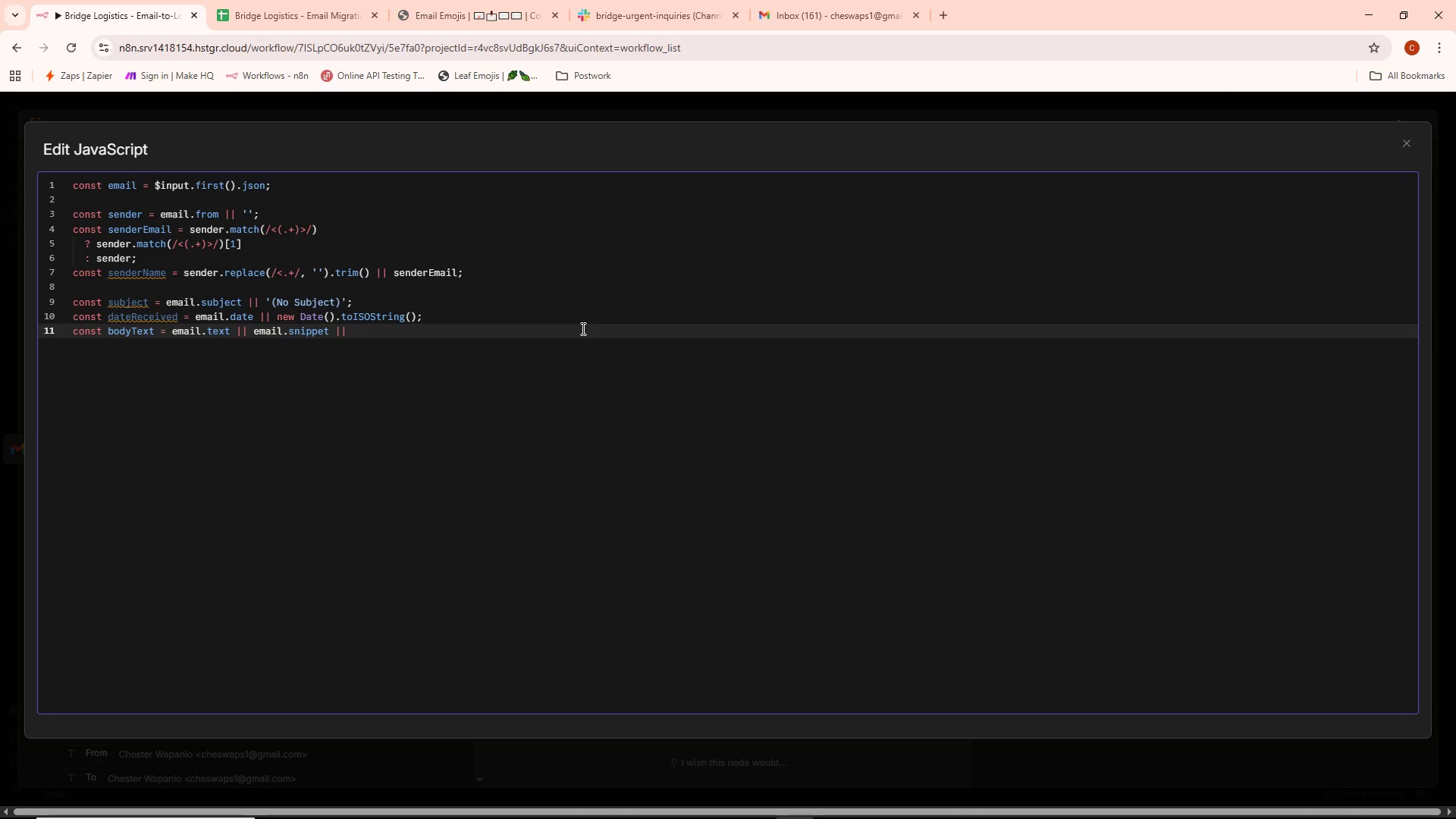 
type(email)
 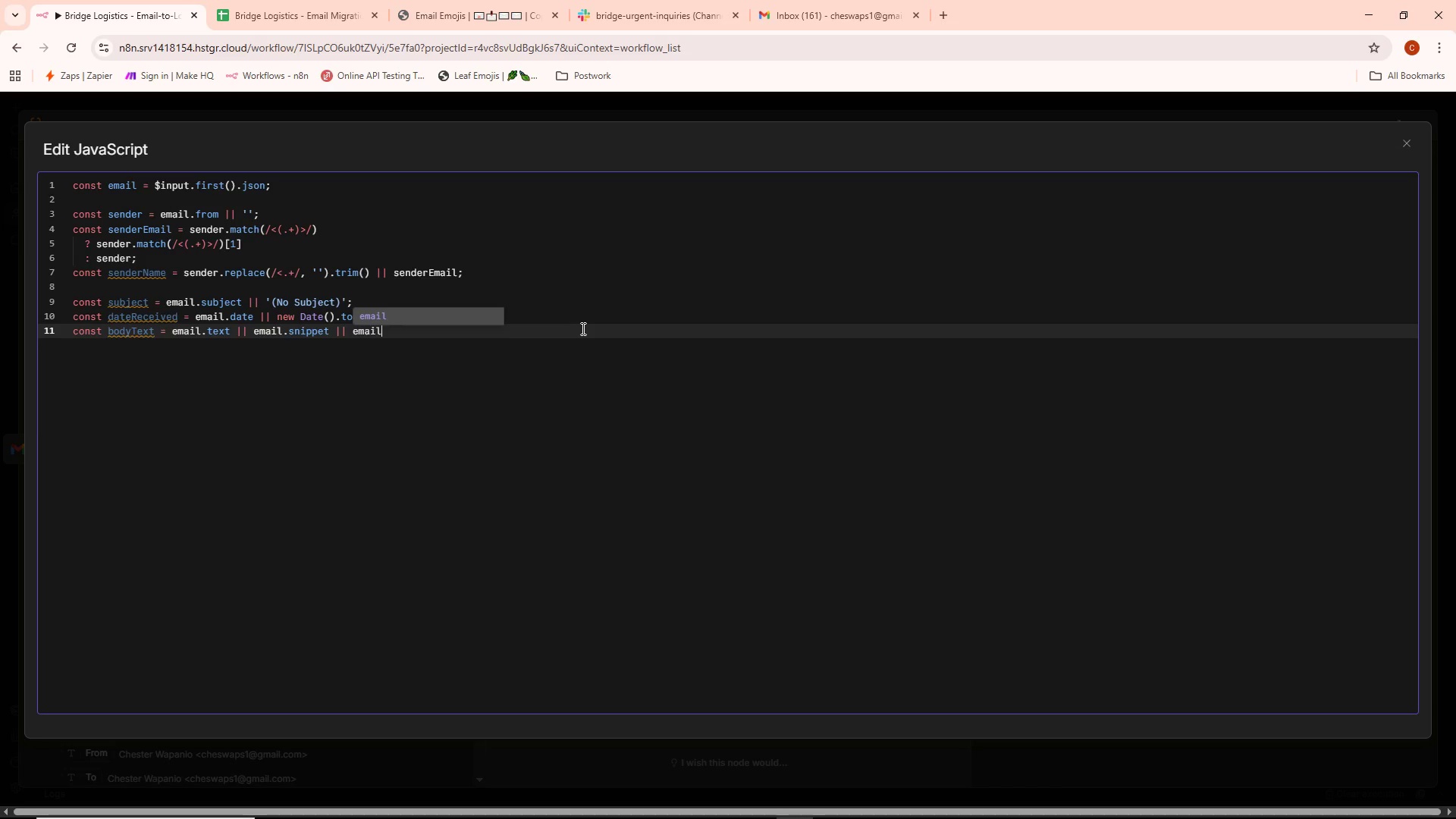 
type(.body || ')
 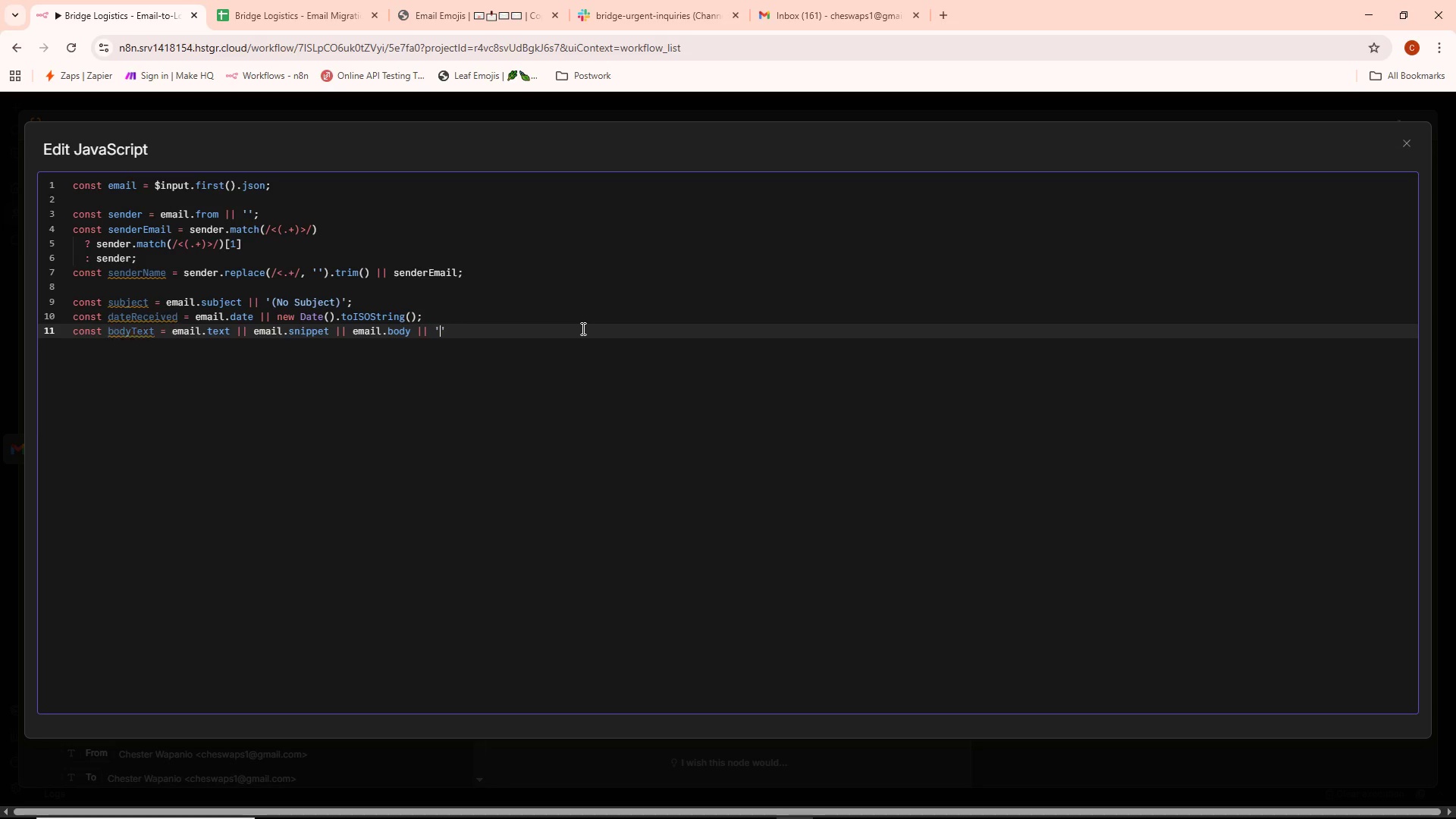 
 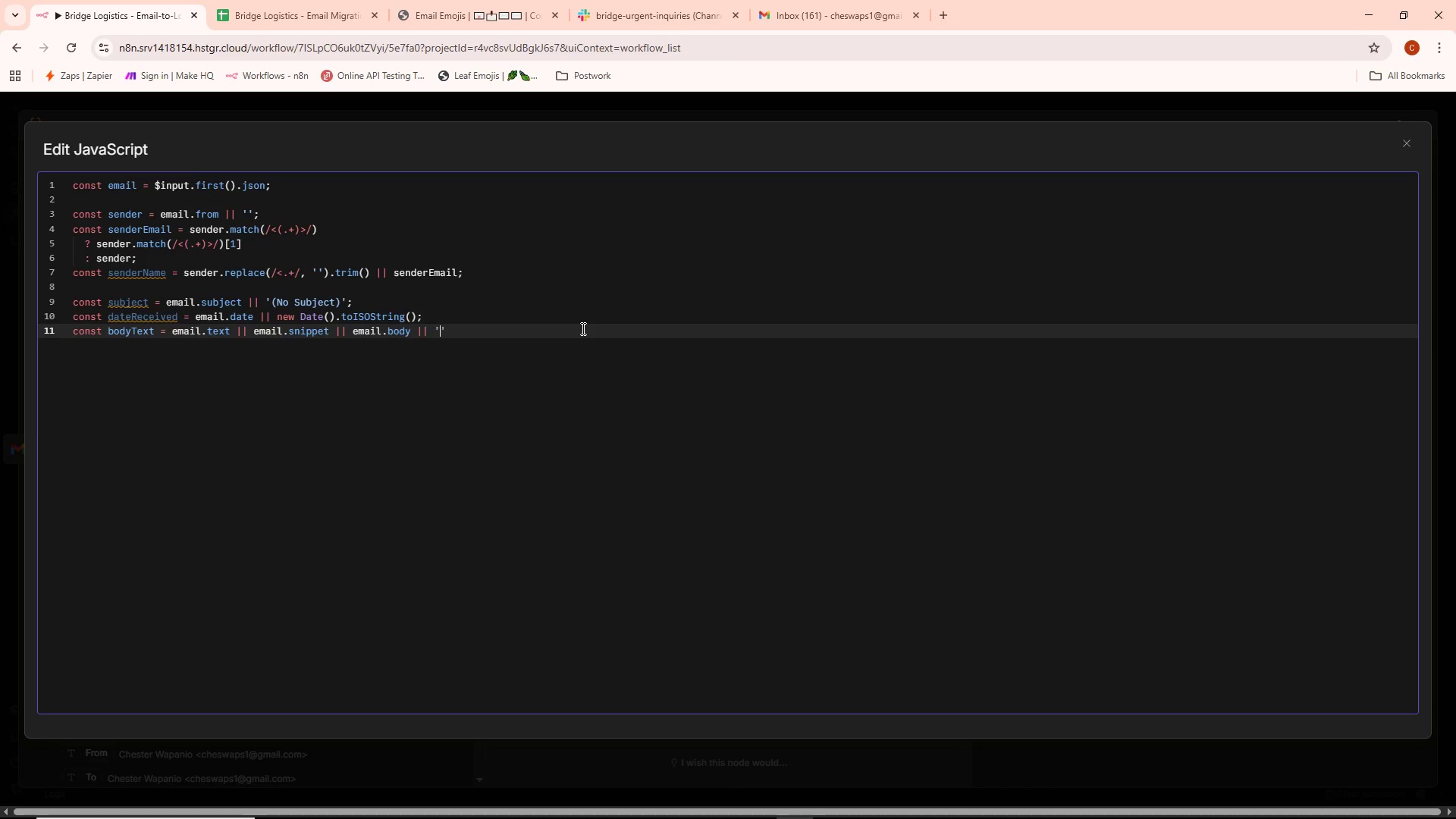 
key(ArrowRight)
 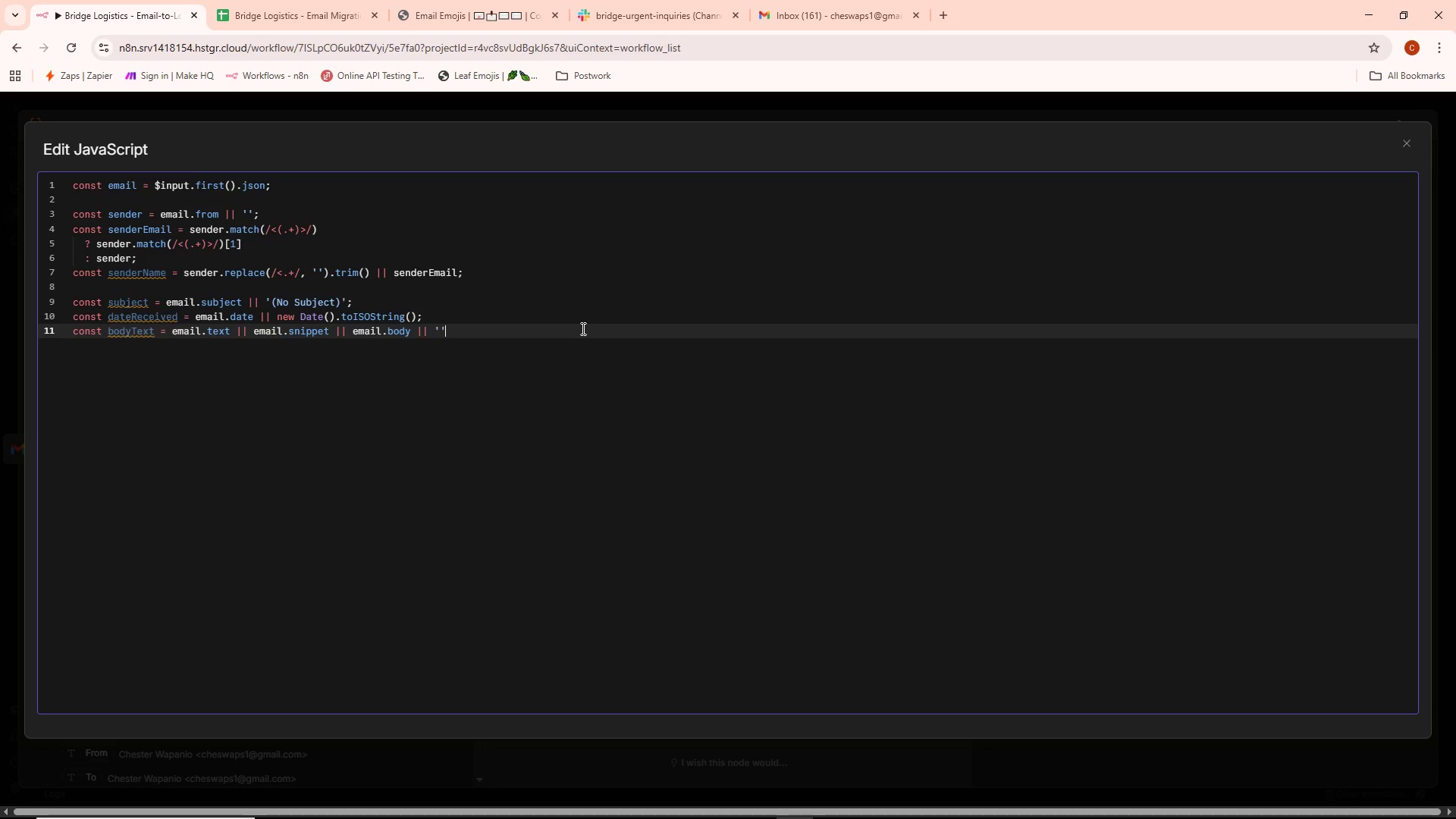 
key(Semicolon)
 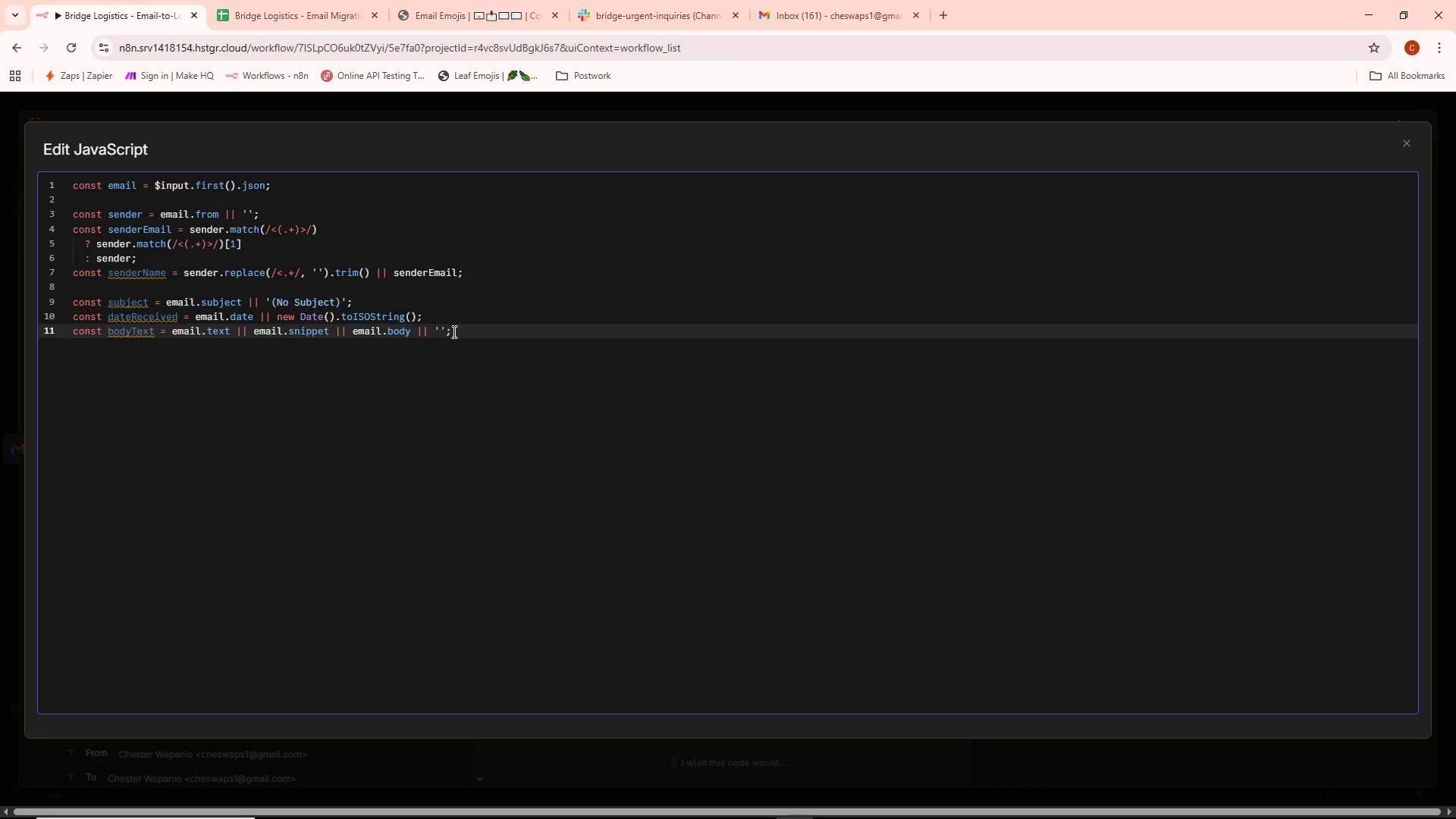 
wait(11.72)
 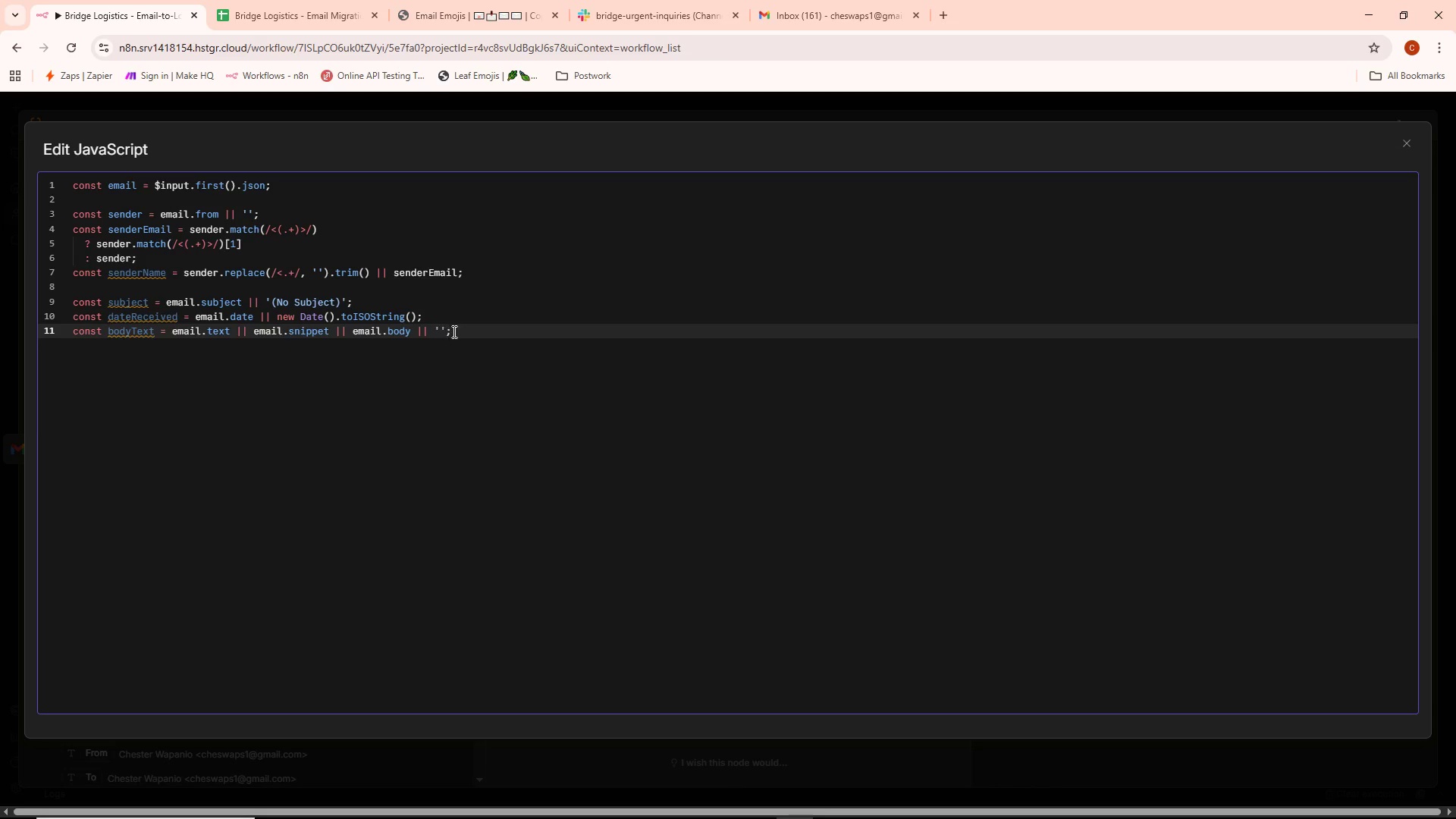 
key(Enter)
 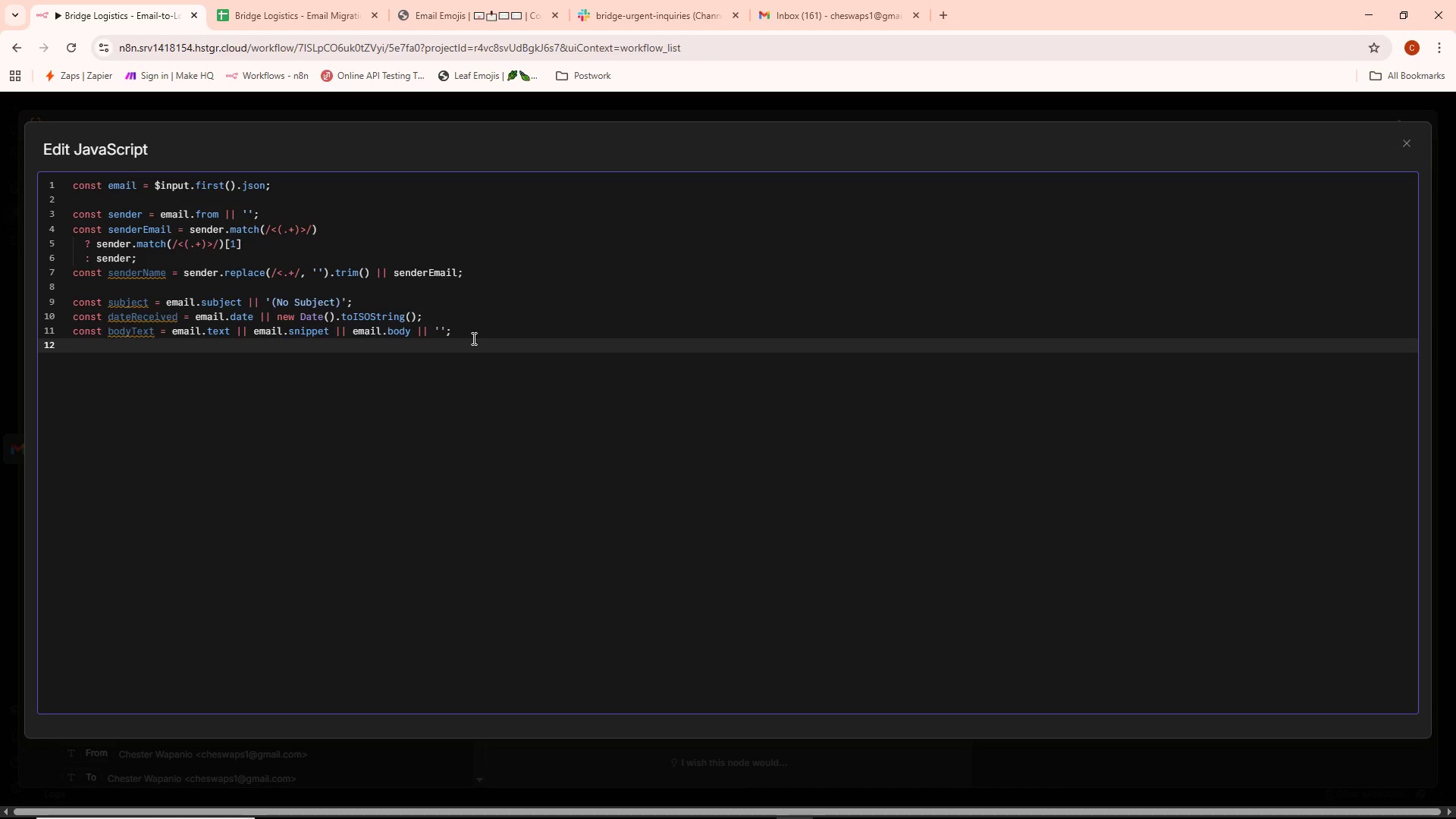 
type(cosnt)
key(Backspace)
key(Backspace)
key(Backspace)
type(nst )
 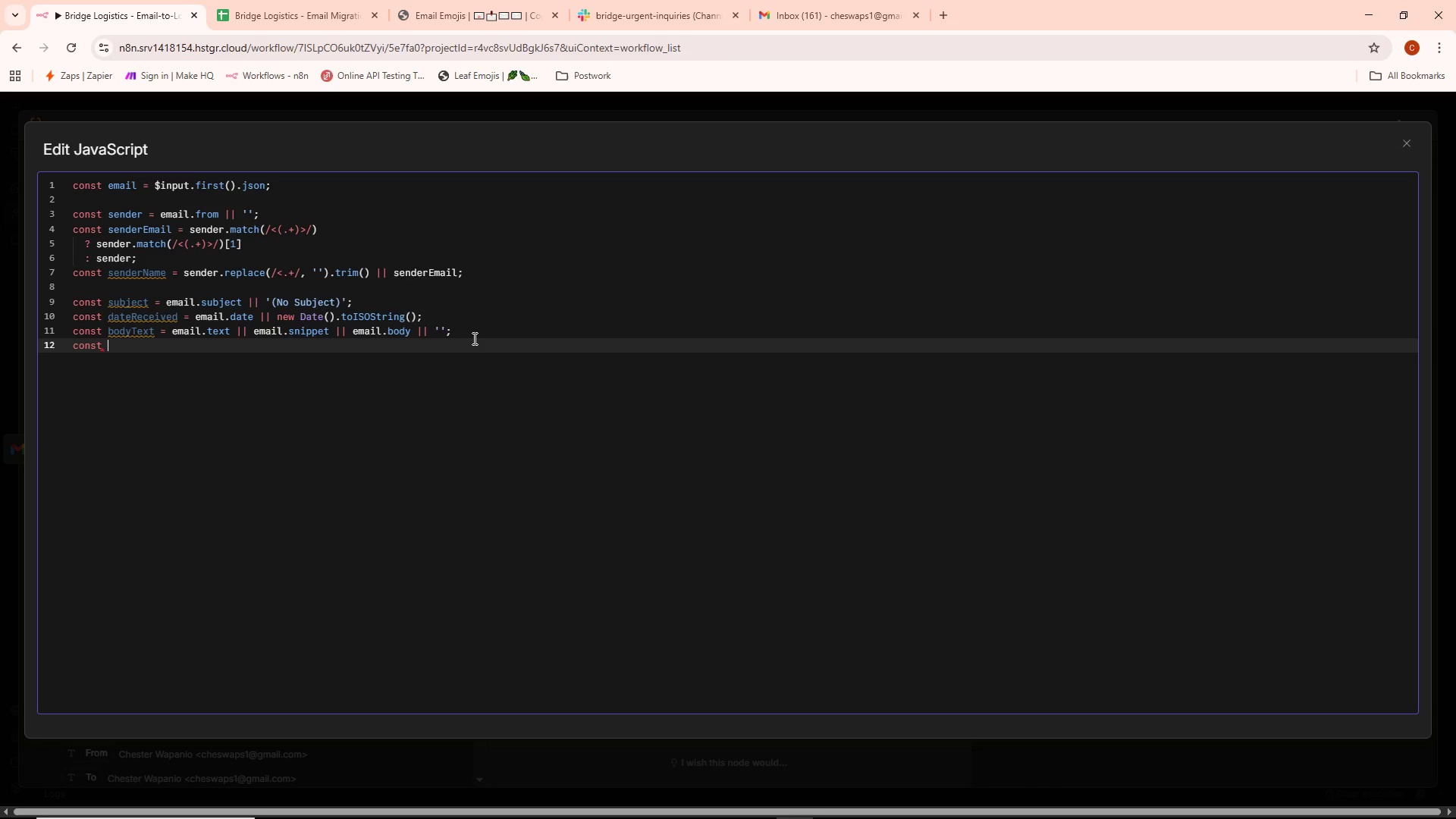 
wait(12.31)
 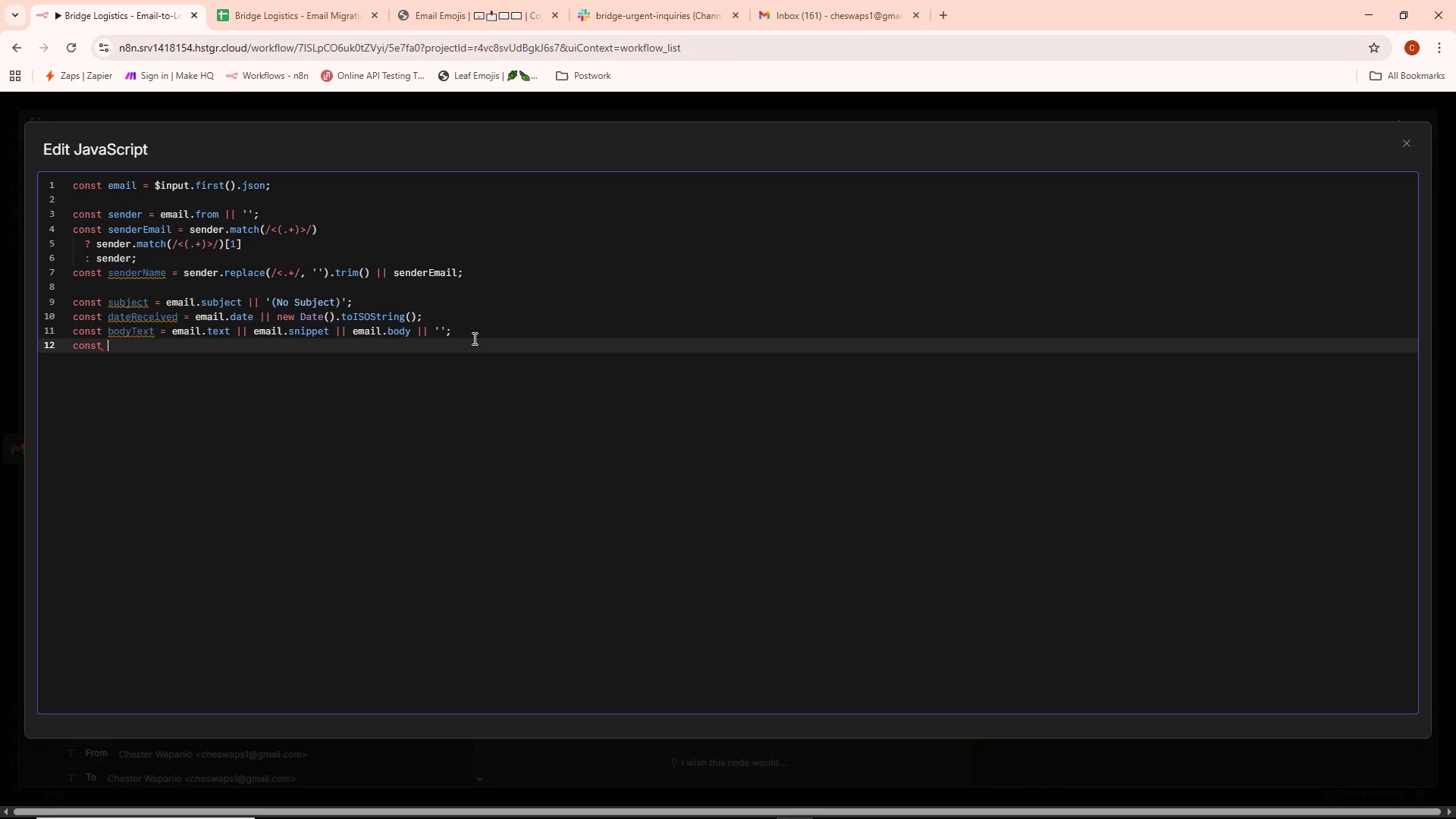 
type(bodySnippet = )
 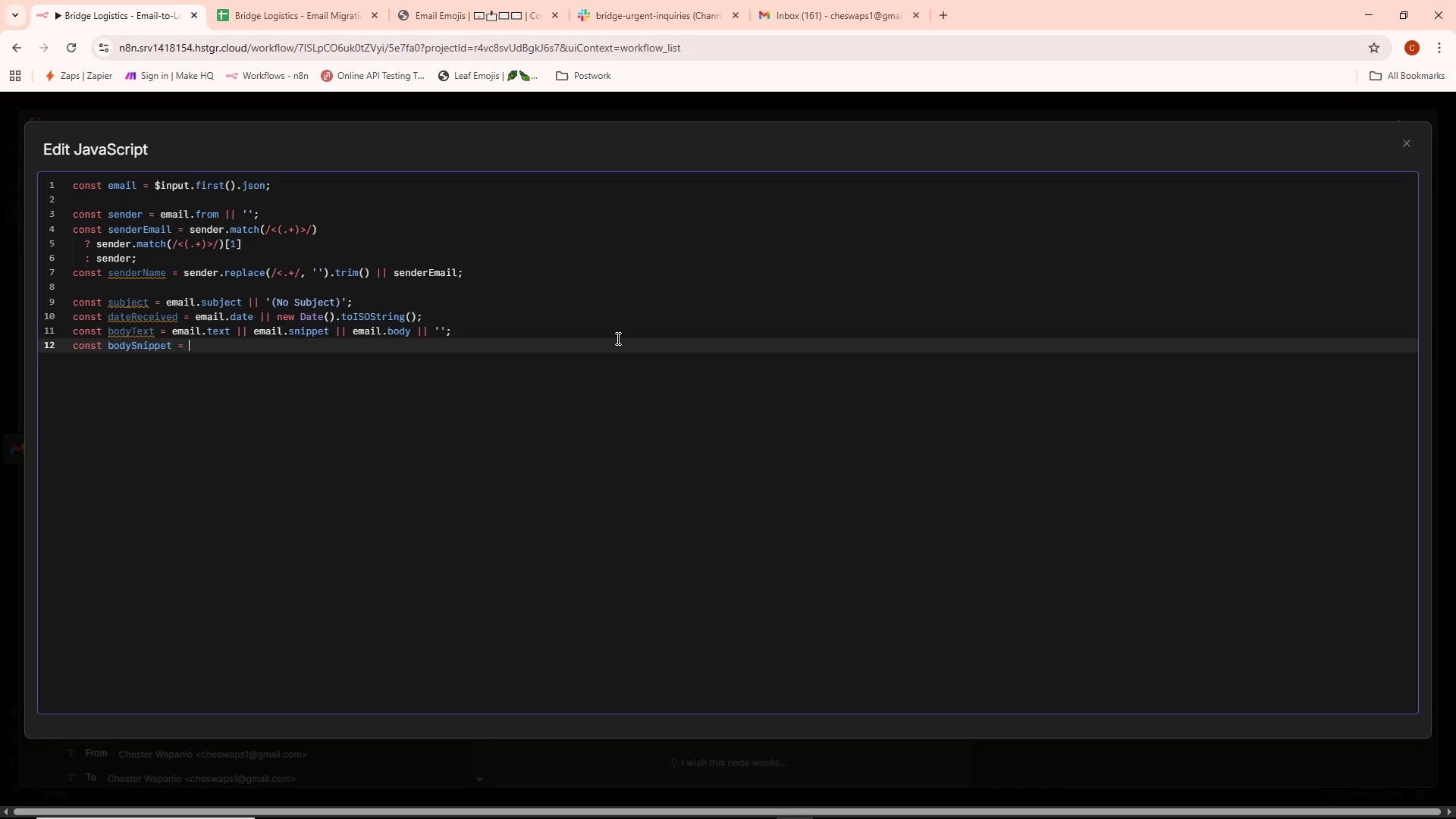 
wait(6.83)
 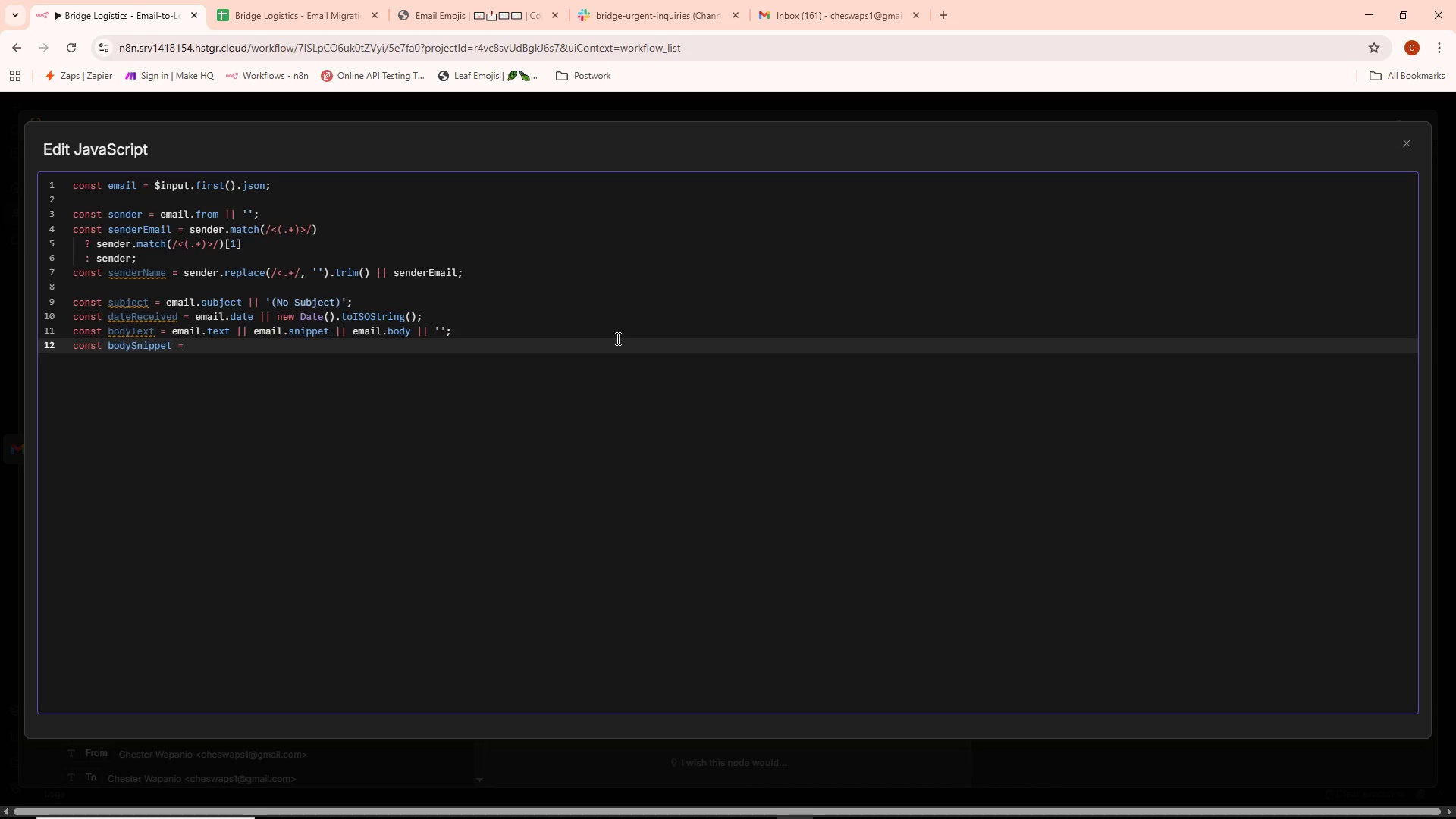 
type(bodyText.substring)
 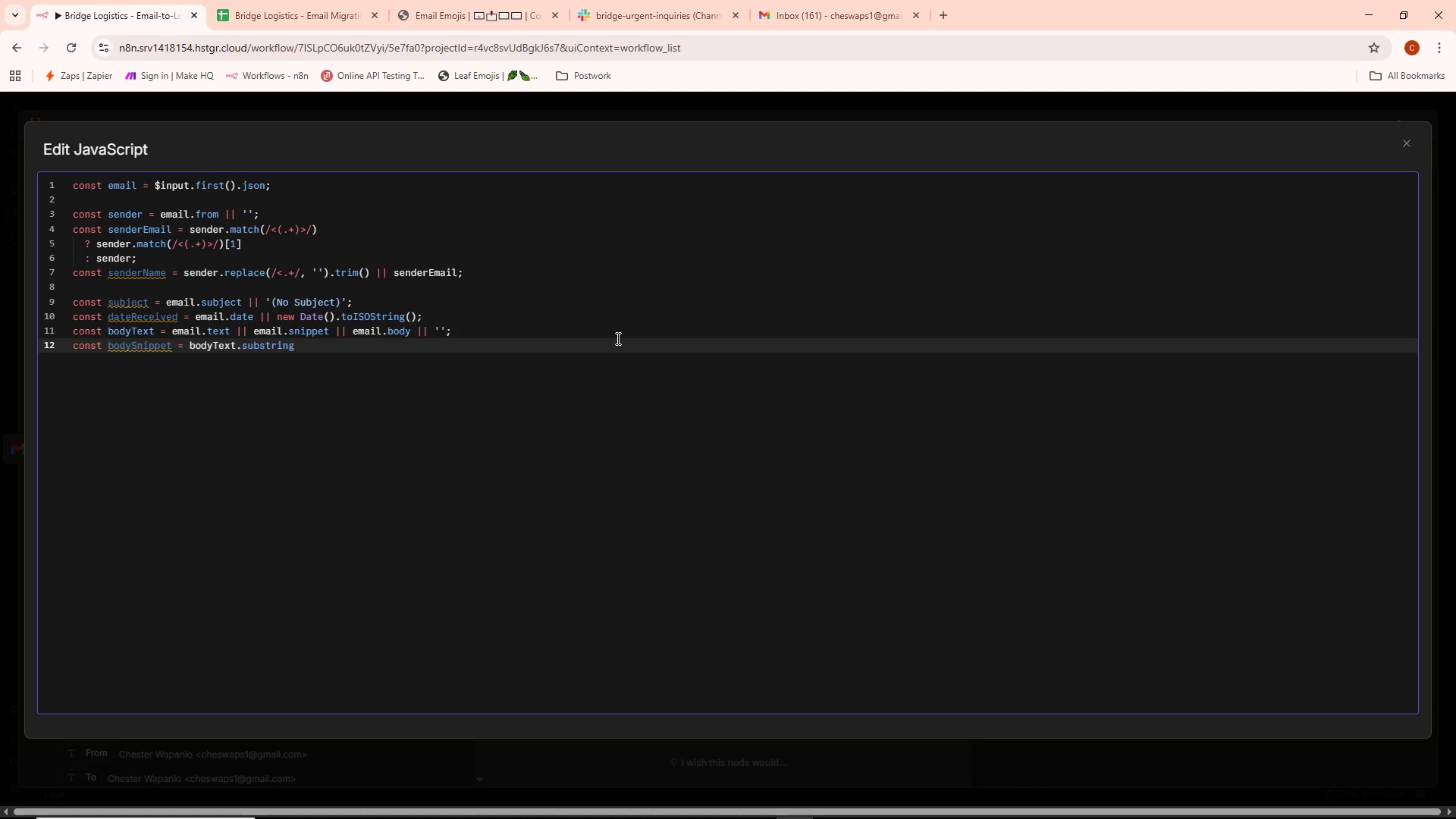 
wait(5.95)
 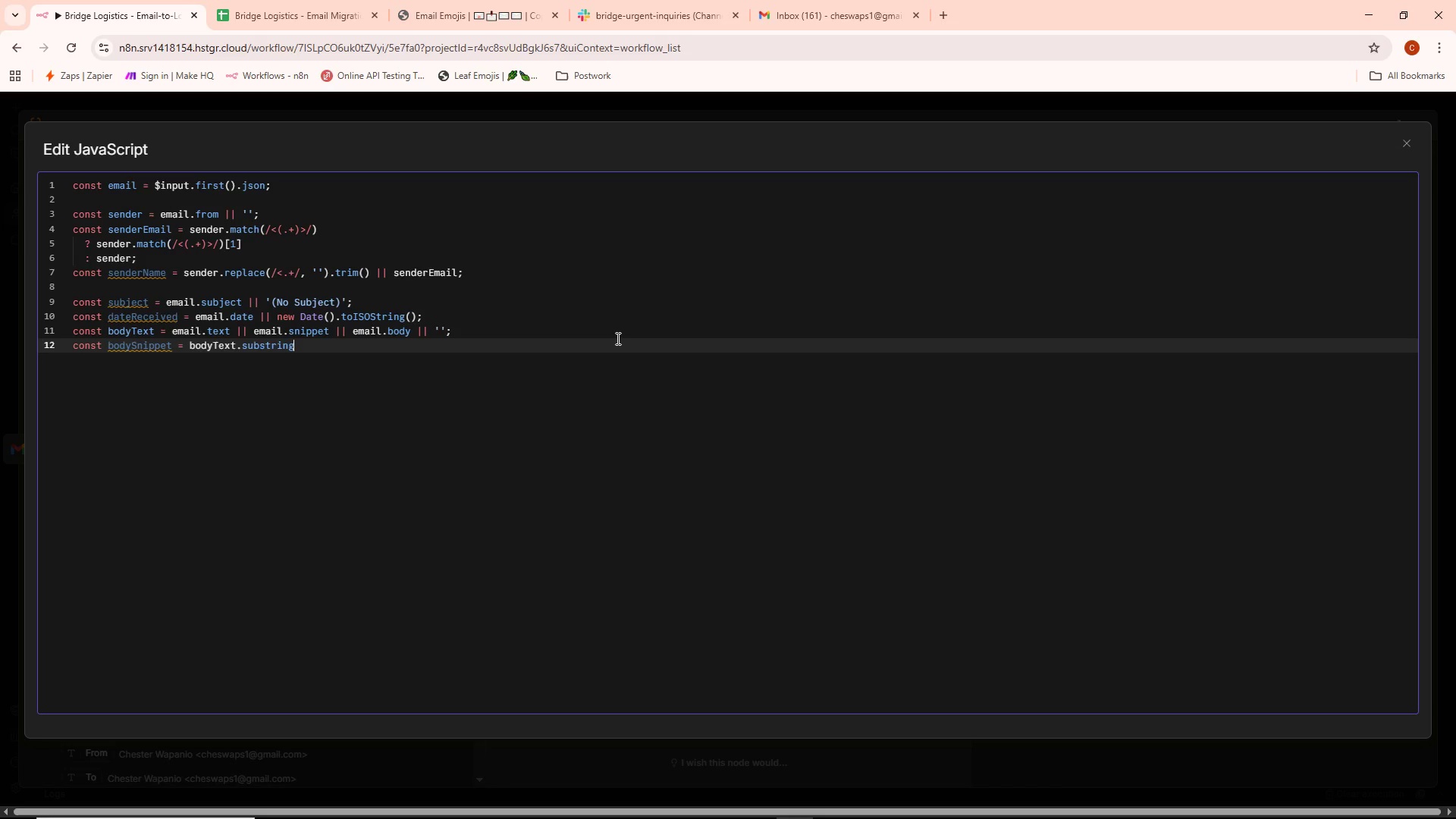 
type((0, 100)
 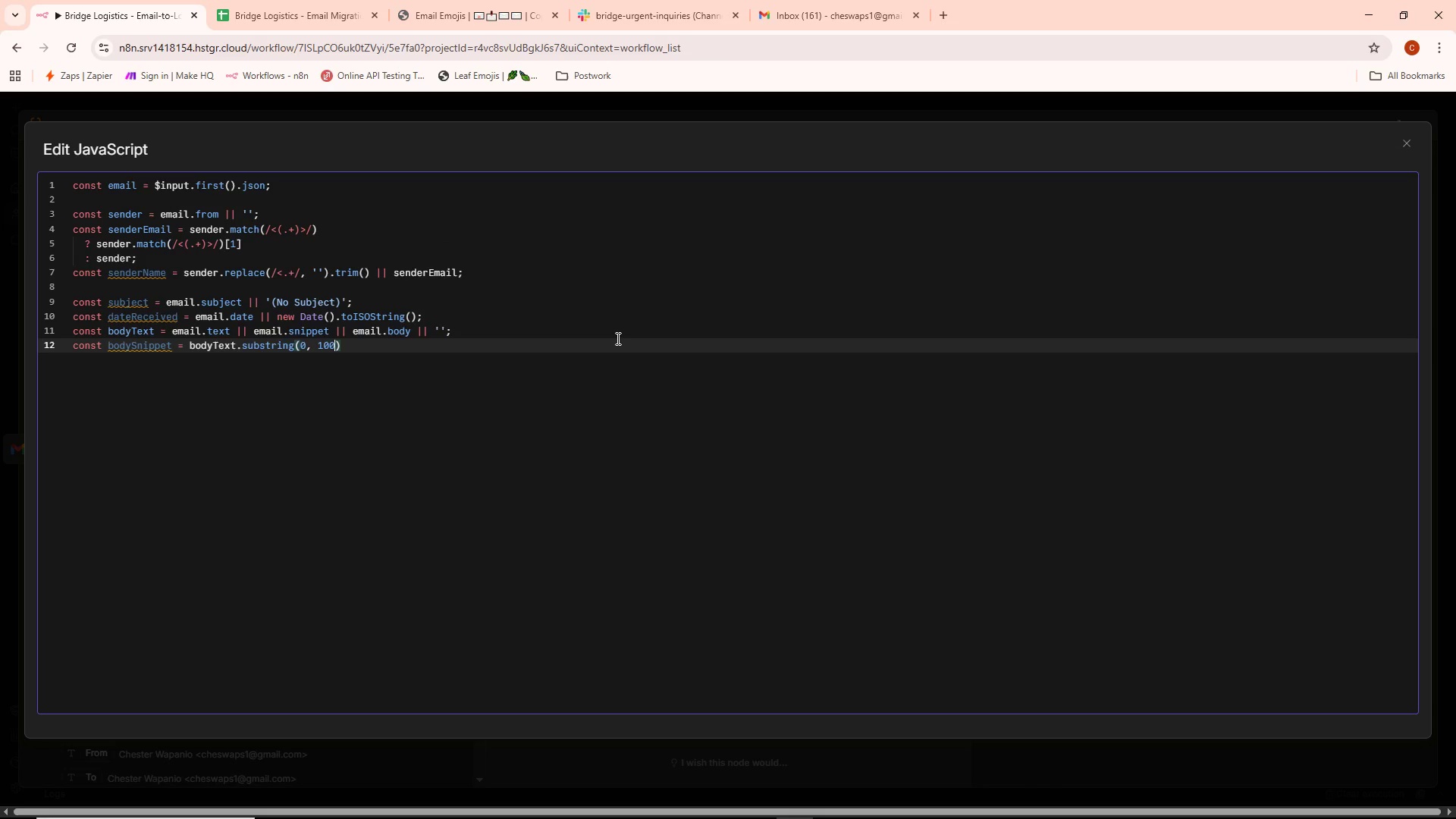 
key(ArrowRight)
 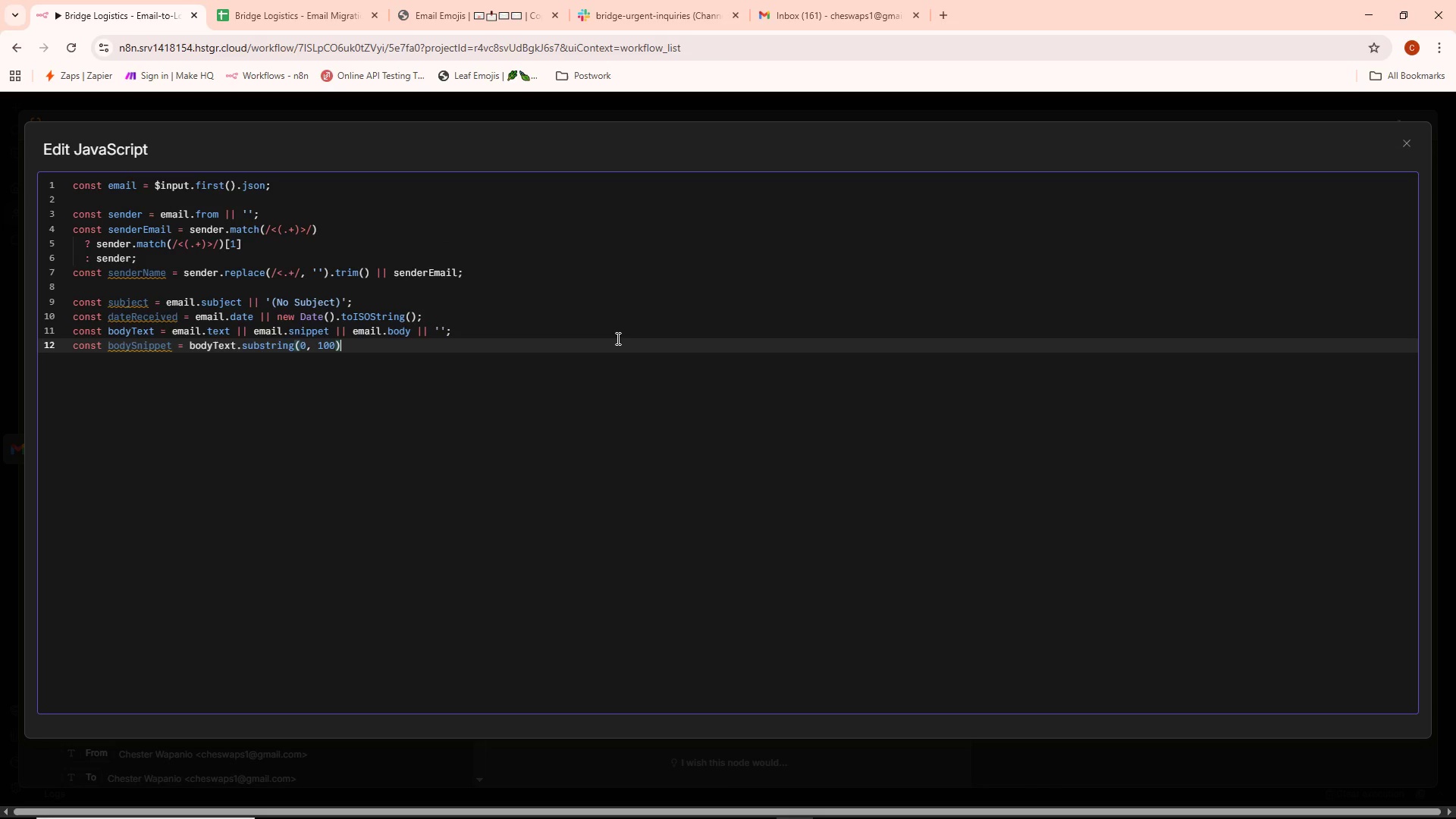 
type(. re)
key(Backspace)
key(Backspace)
key(Backspace)
type(replavc)
key(Backspace)
key(Backspace)
type(ce()
 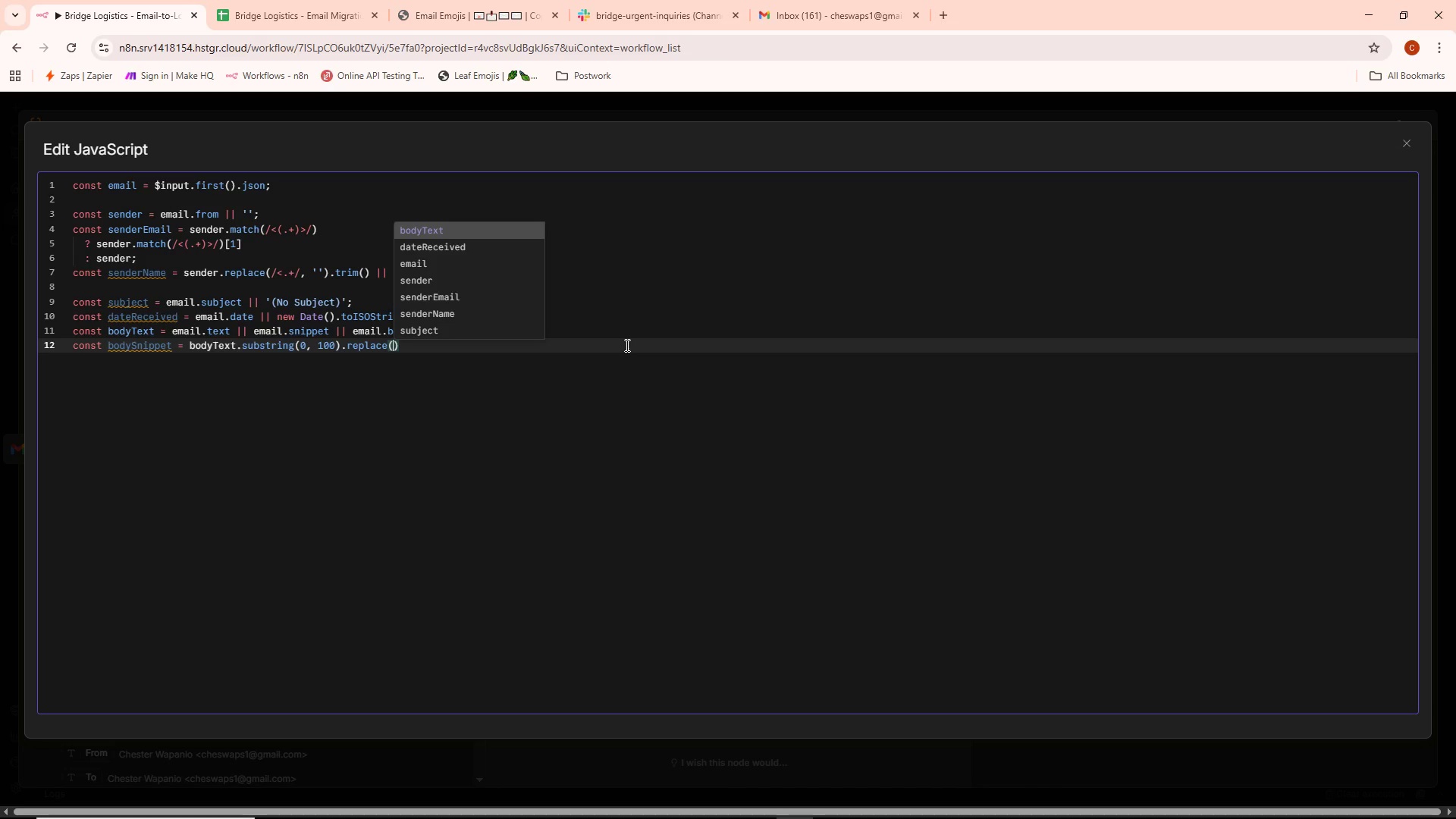 
key(Slash)
 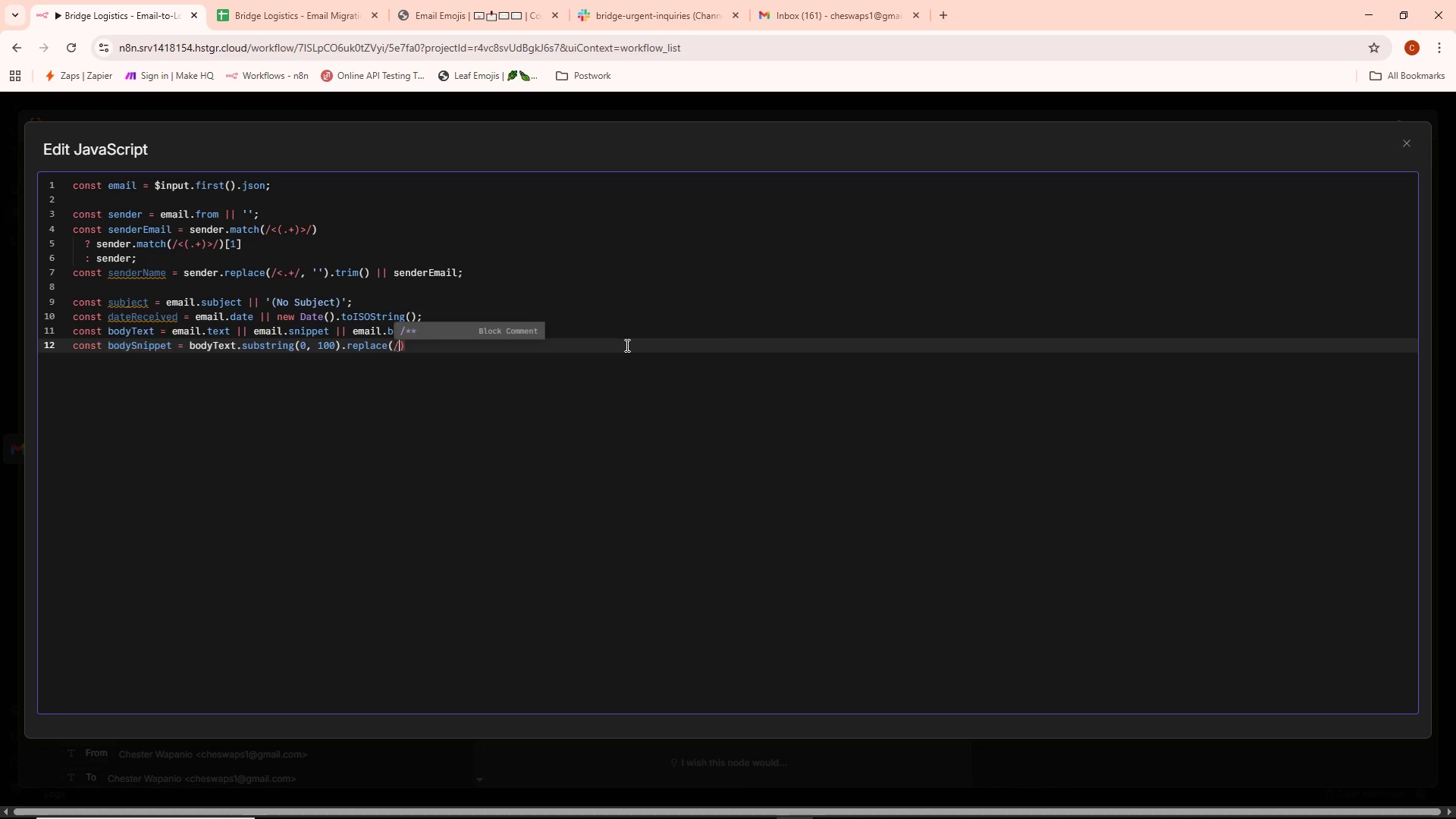 
key(Backslash)
 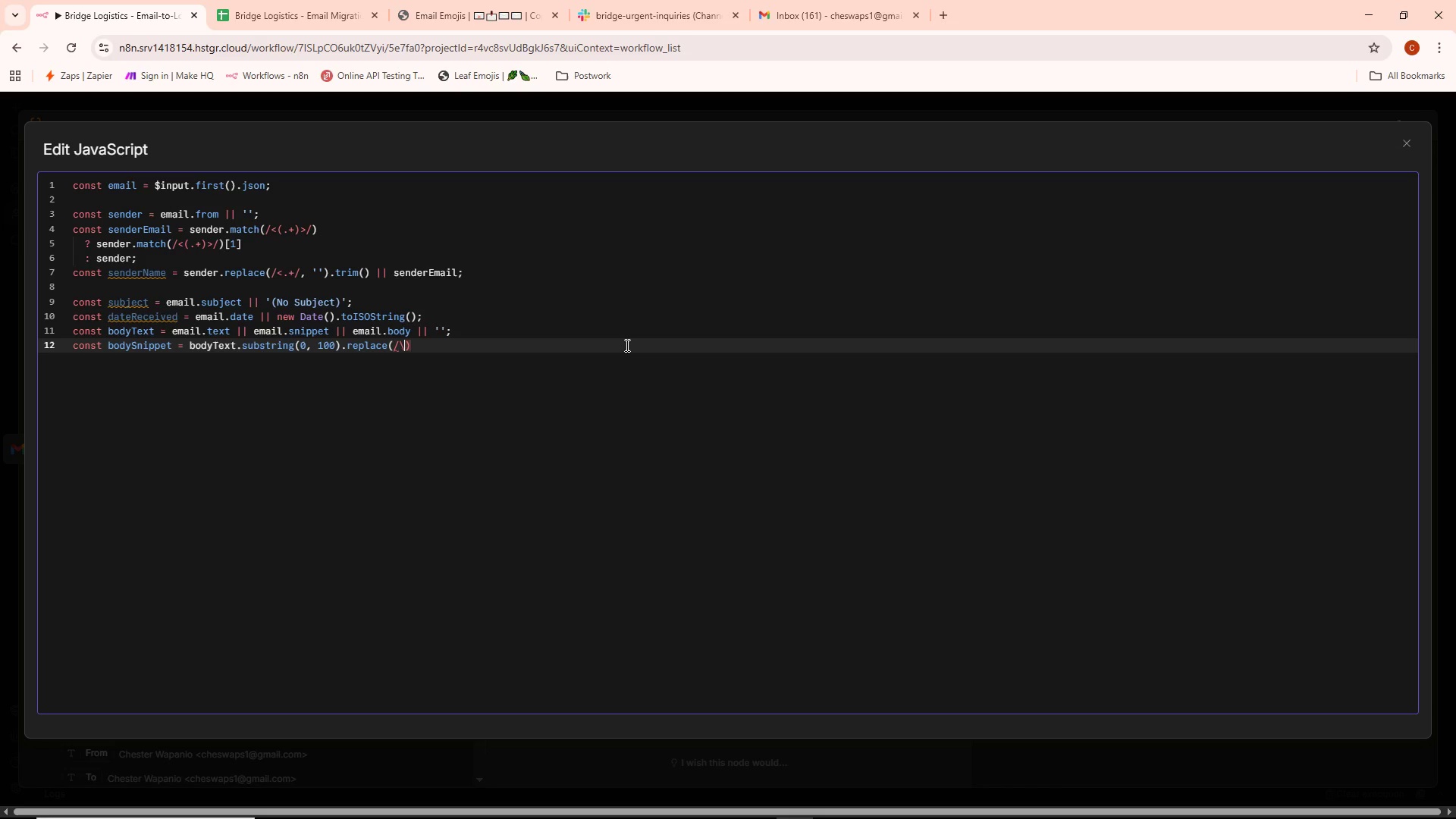 
key(N)
 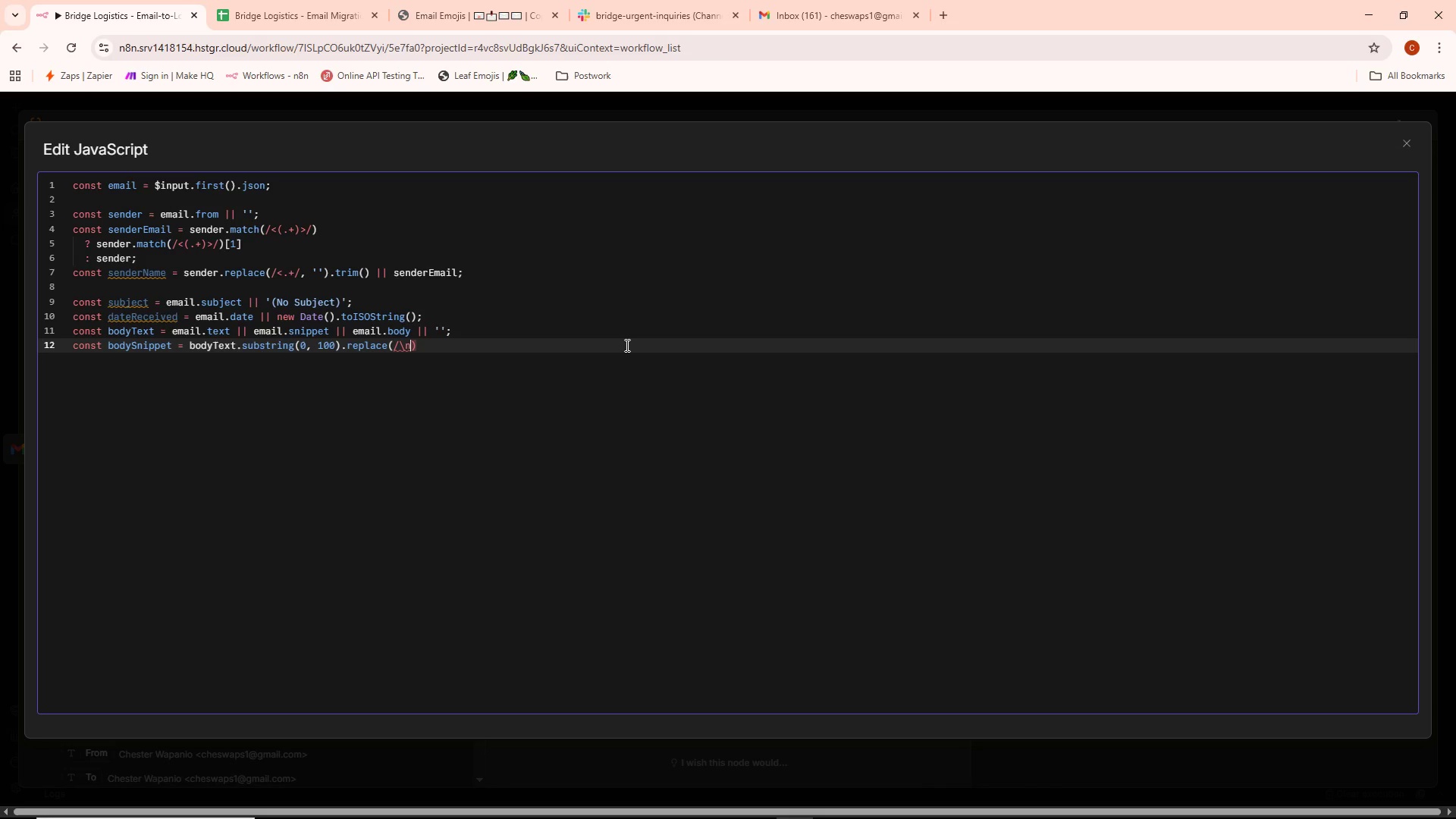 
key(Slash)
 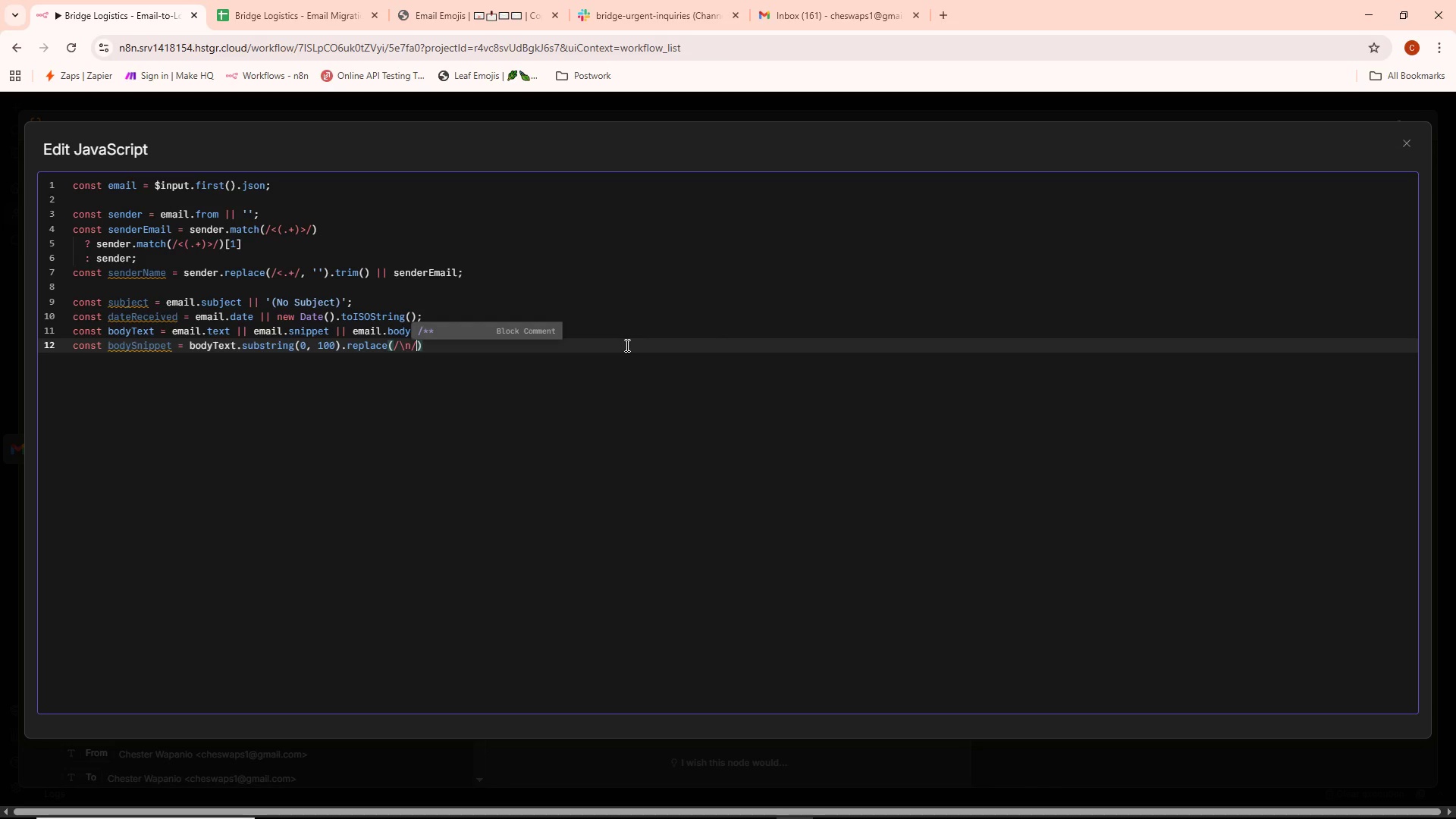 
key(G)
 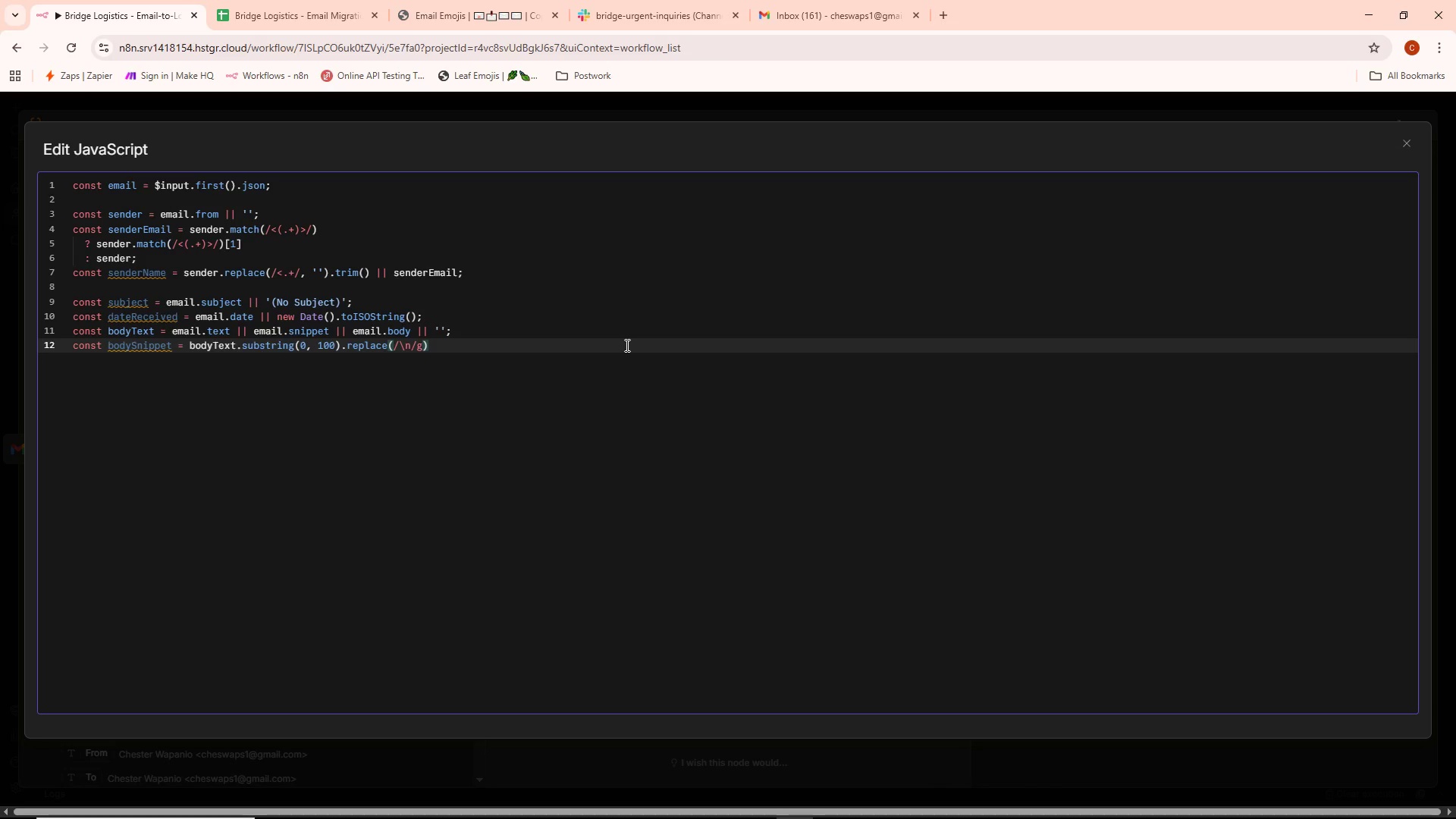 
key(Comma)
 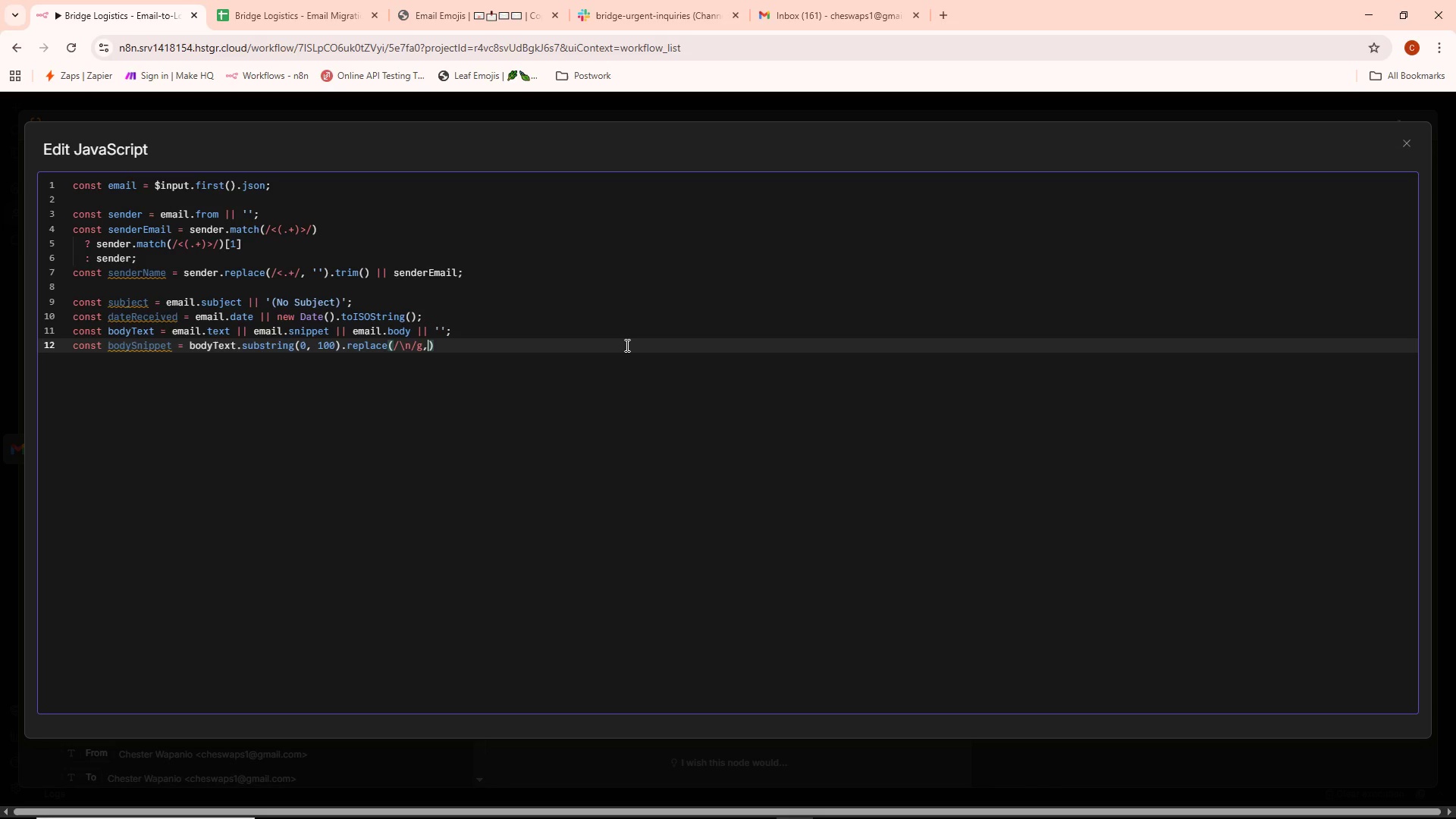 
key(Space)
 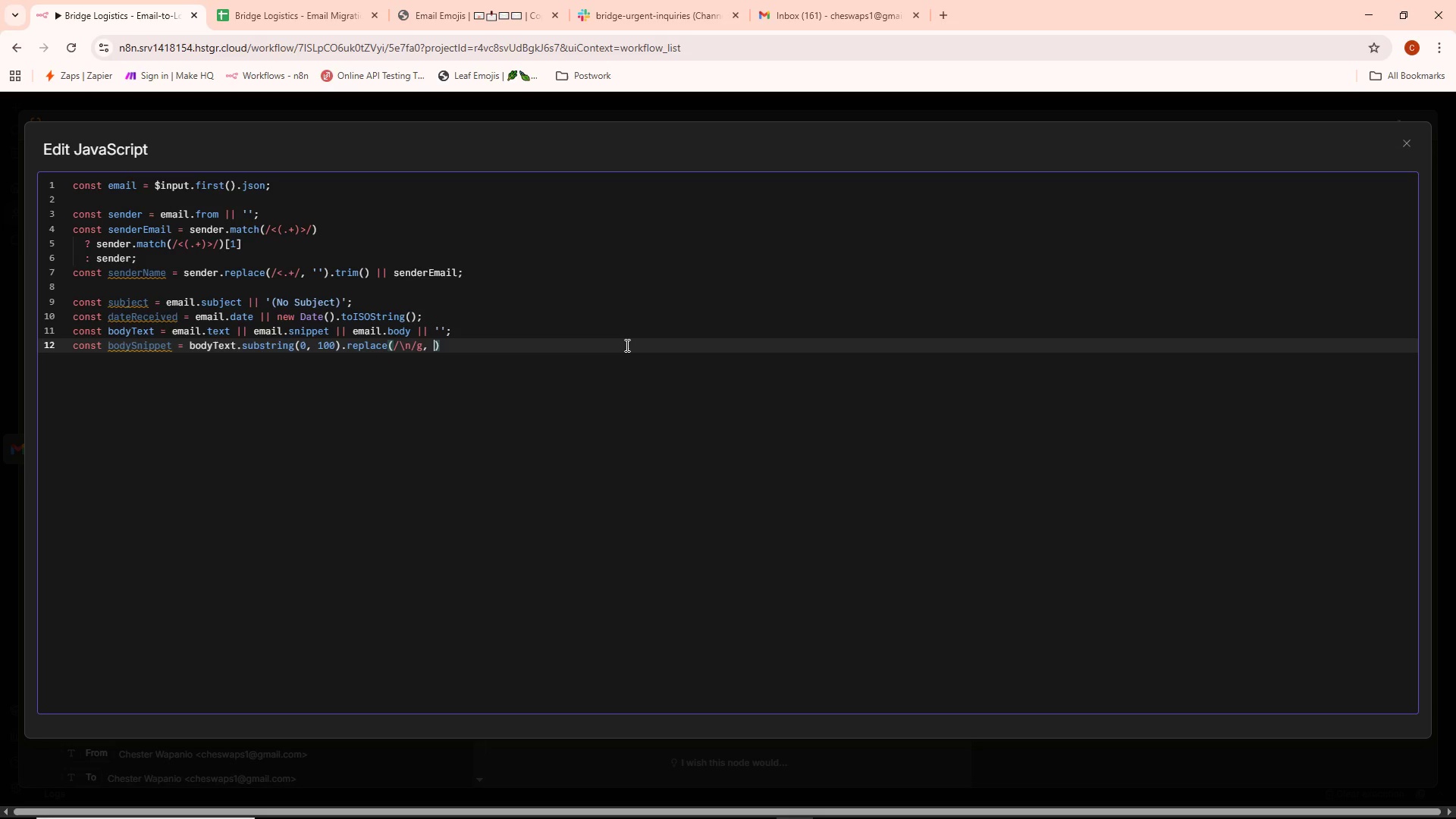 
key(Quote)
 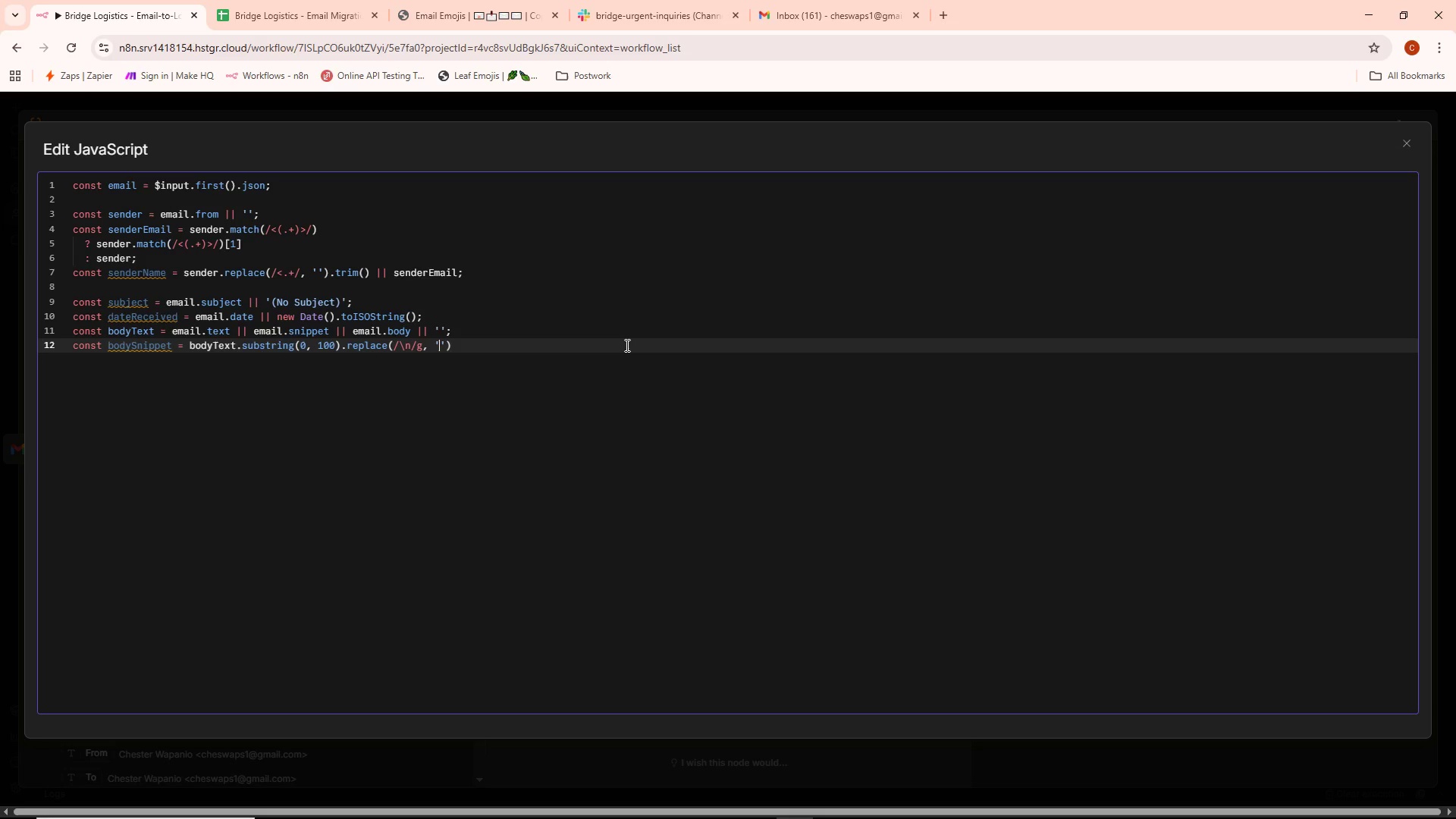 
key(Space)
 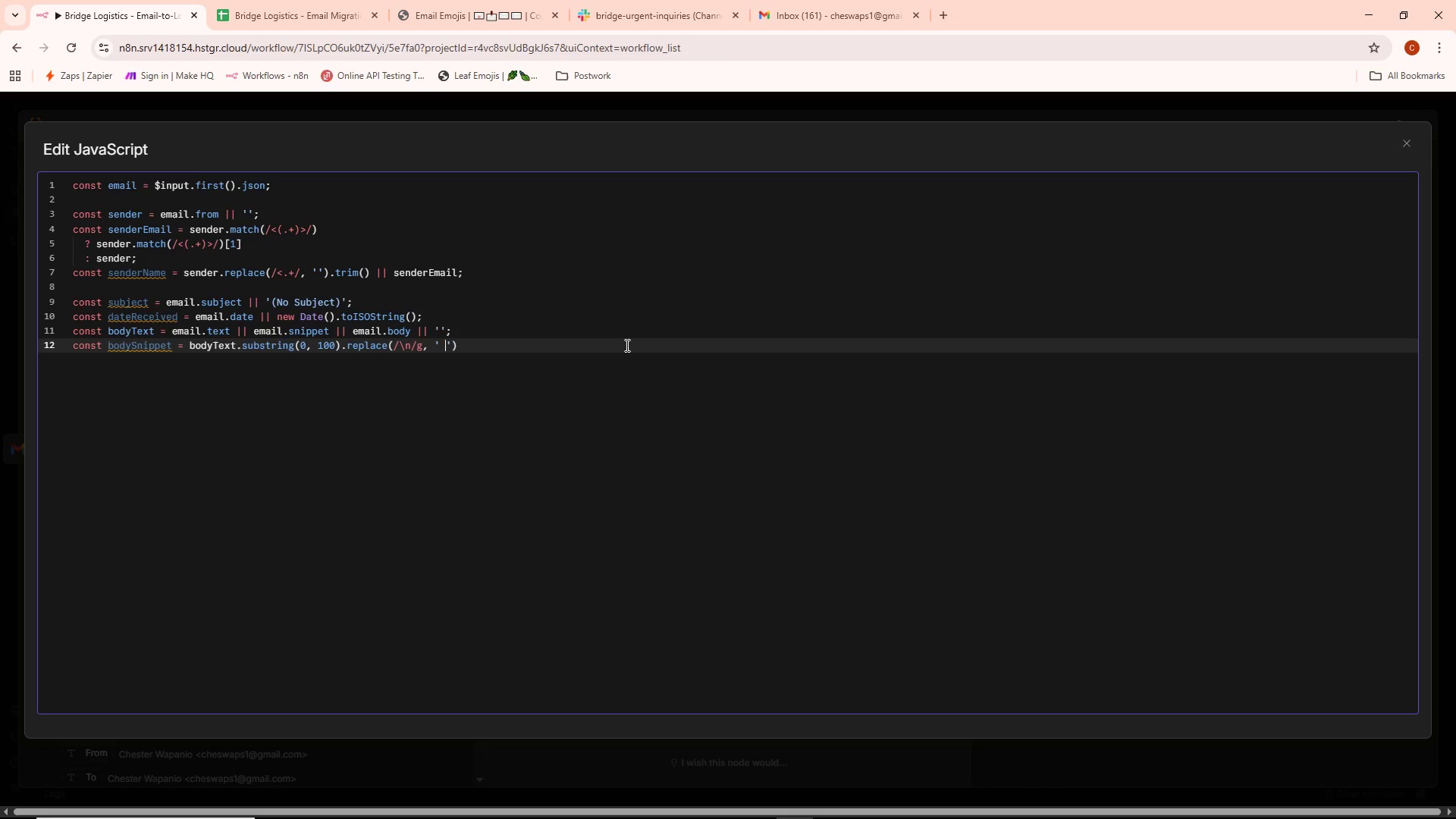 
key(ArrowRight)
 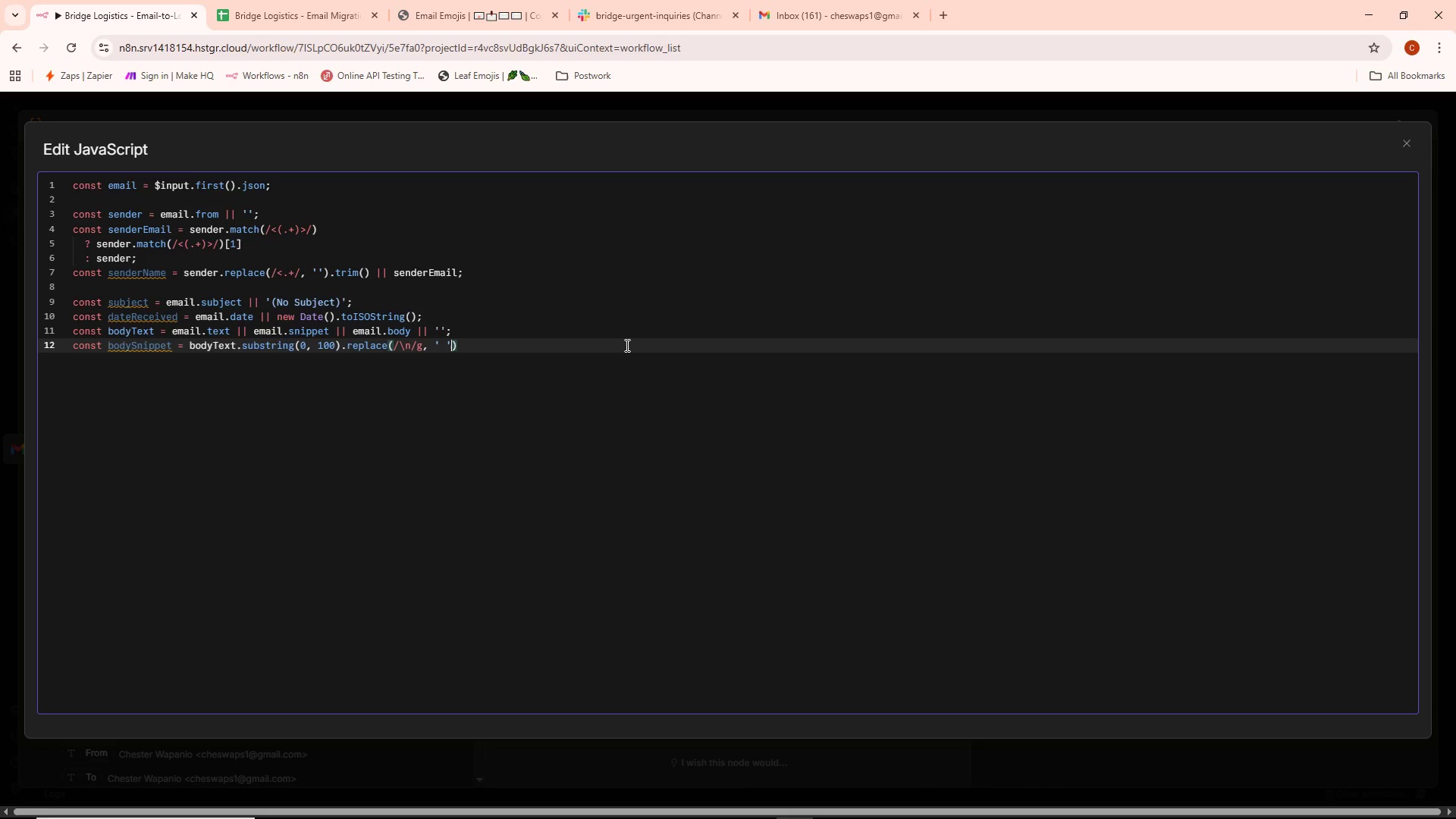 
key(ArrowRight)
 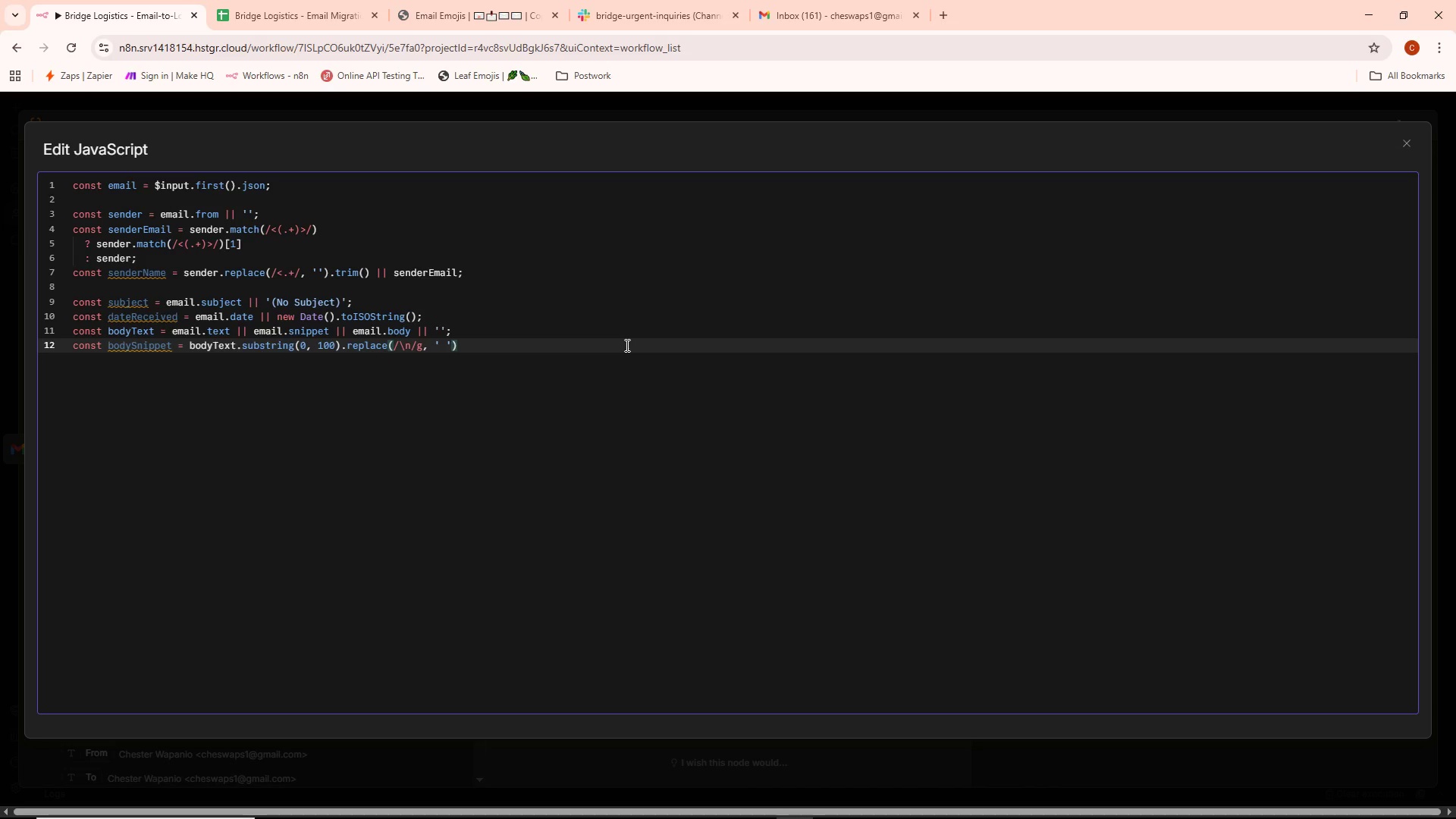 
type(.trim()
 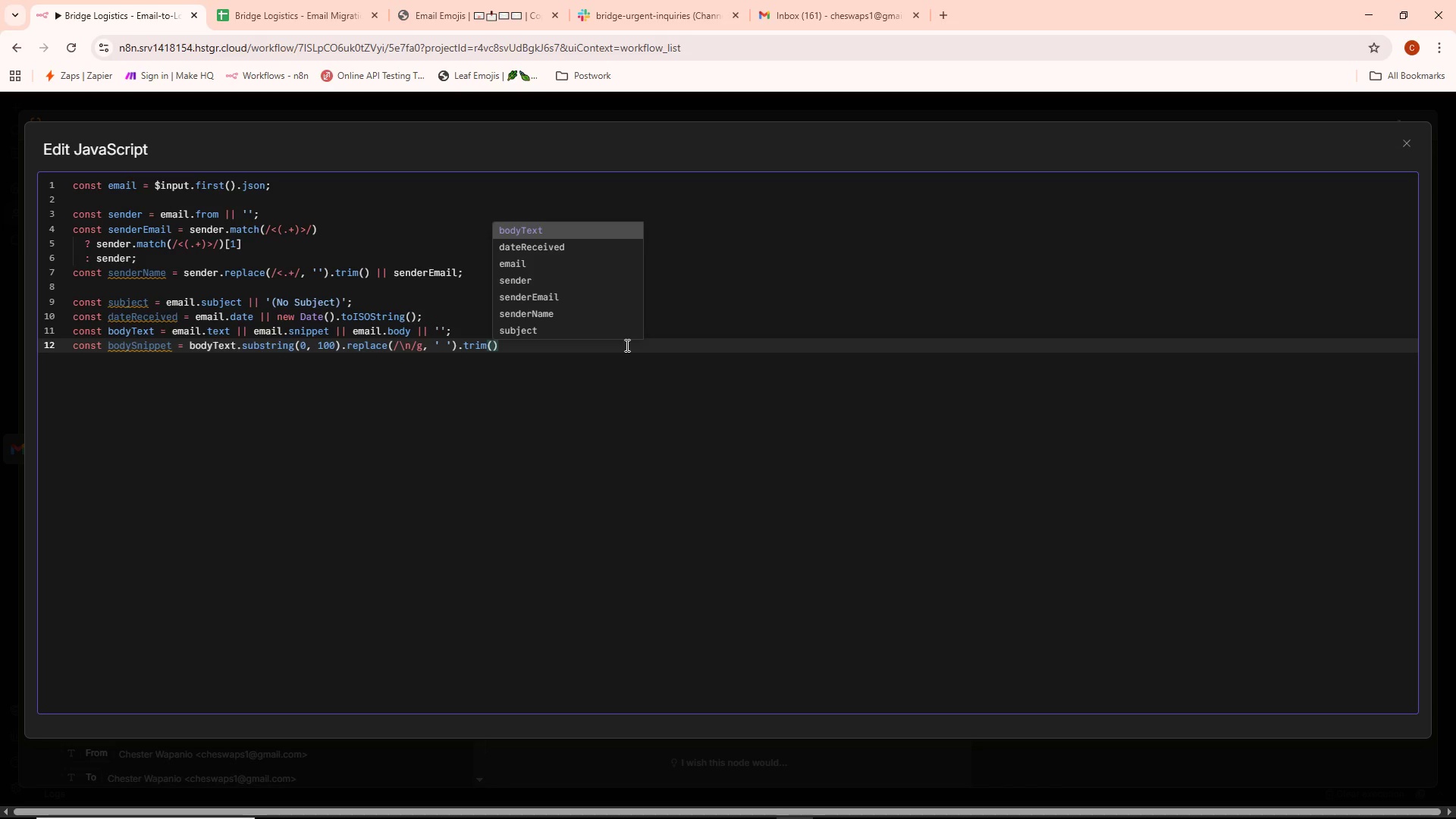 
key(ArrowRight)
 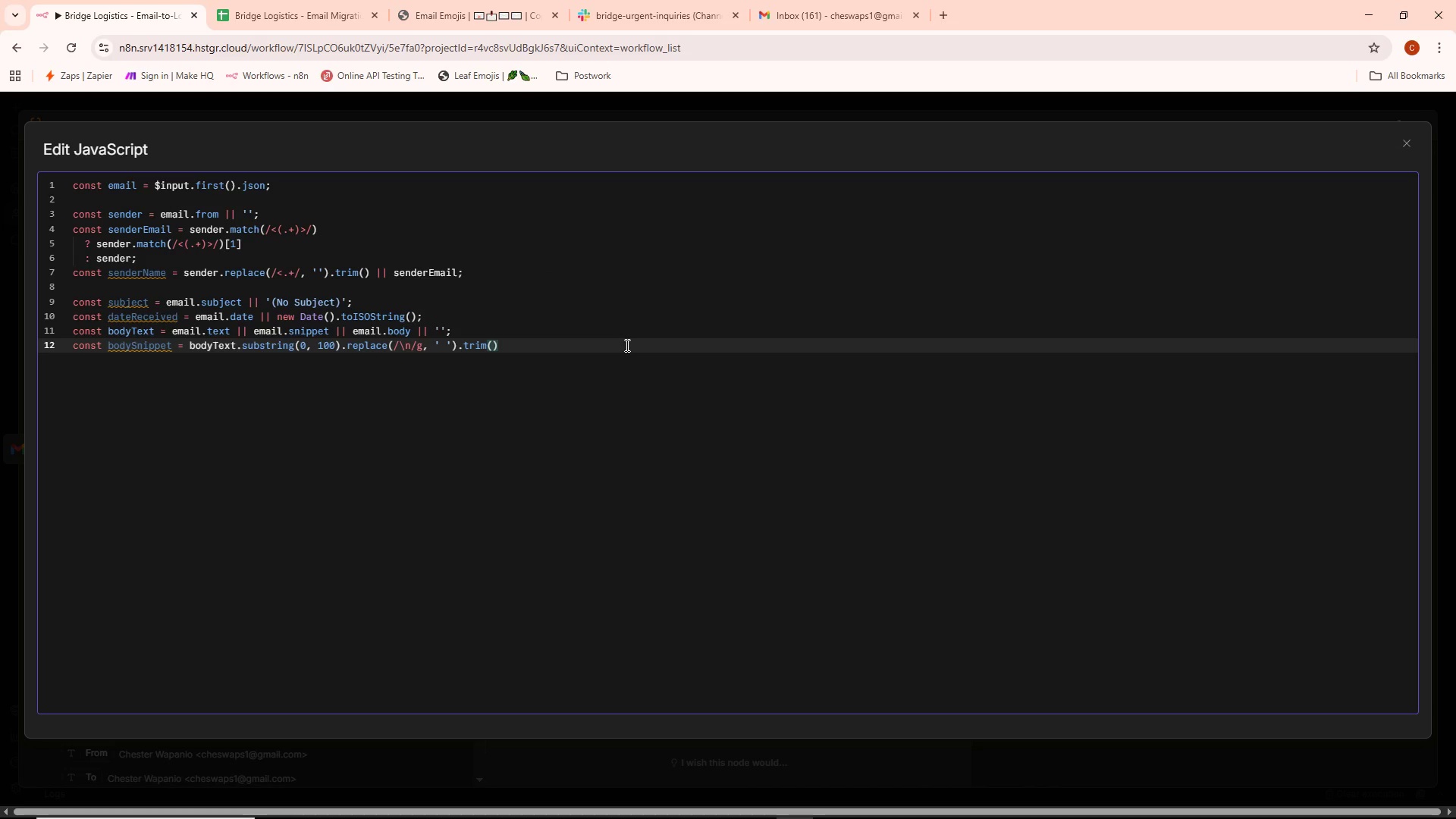 
key(Semicolon)
 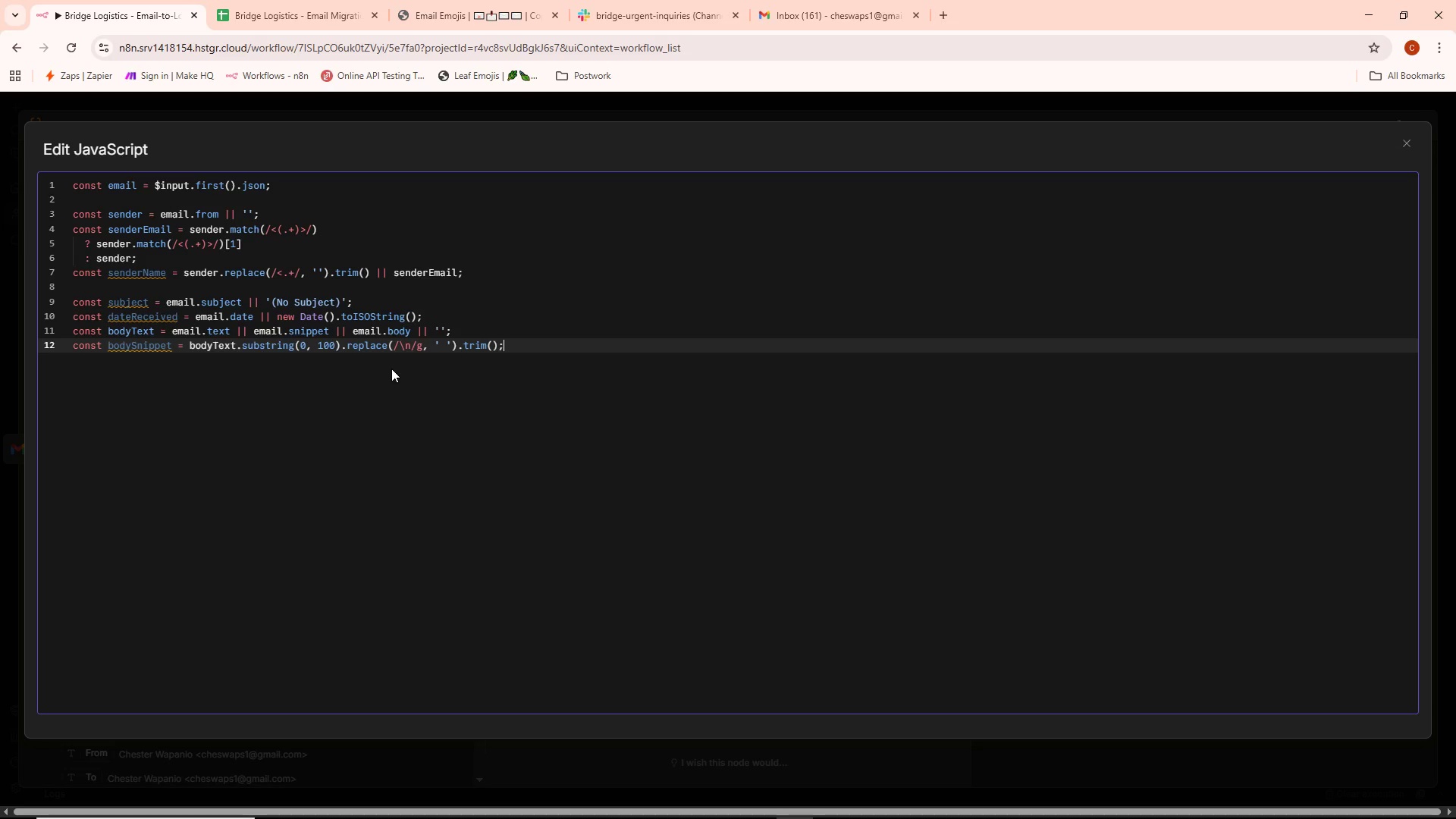 
wait(38.66)
 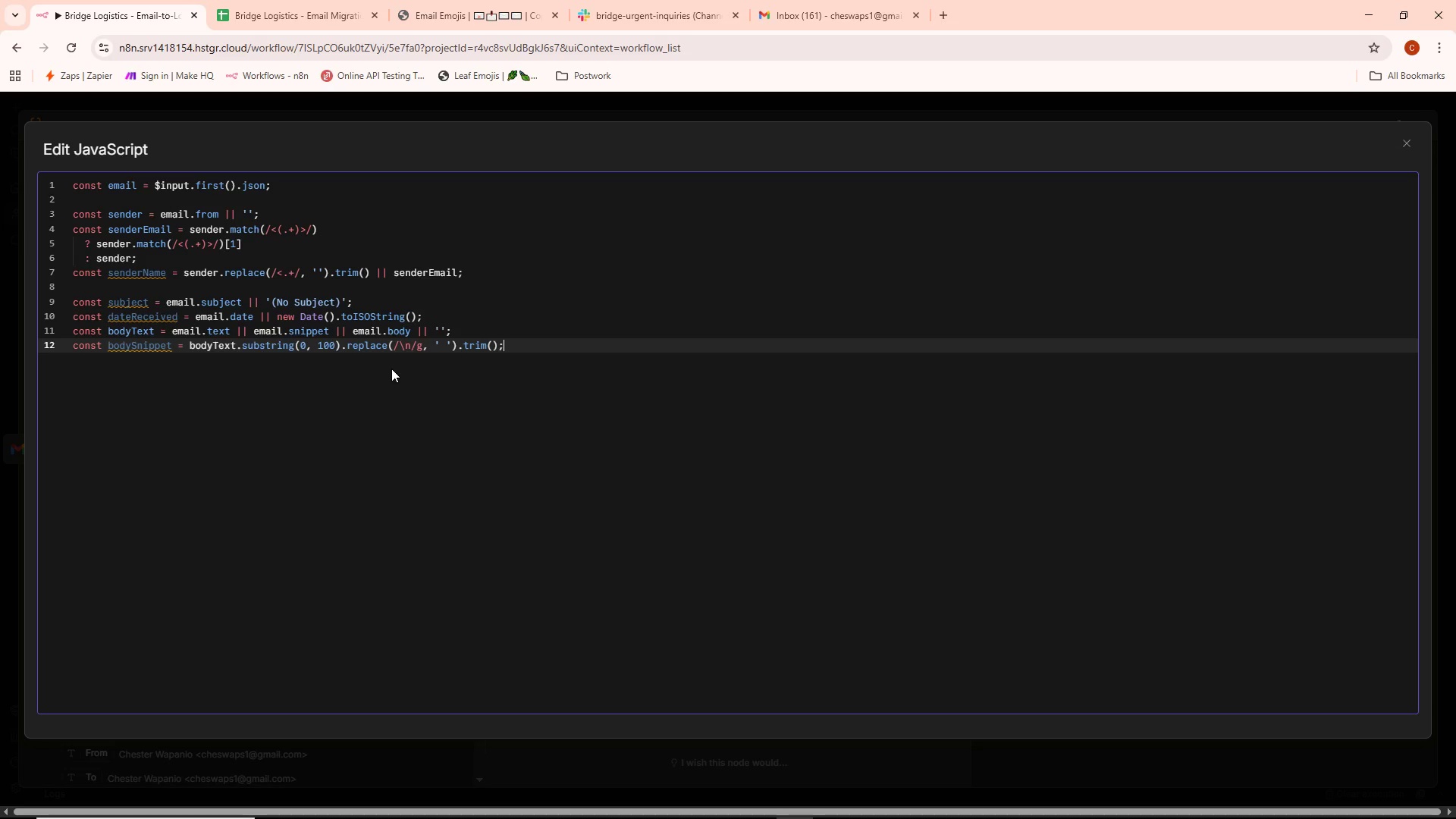 
left_click([516, 349])
 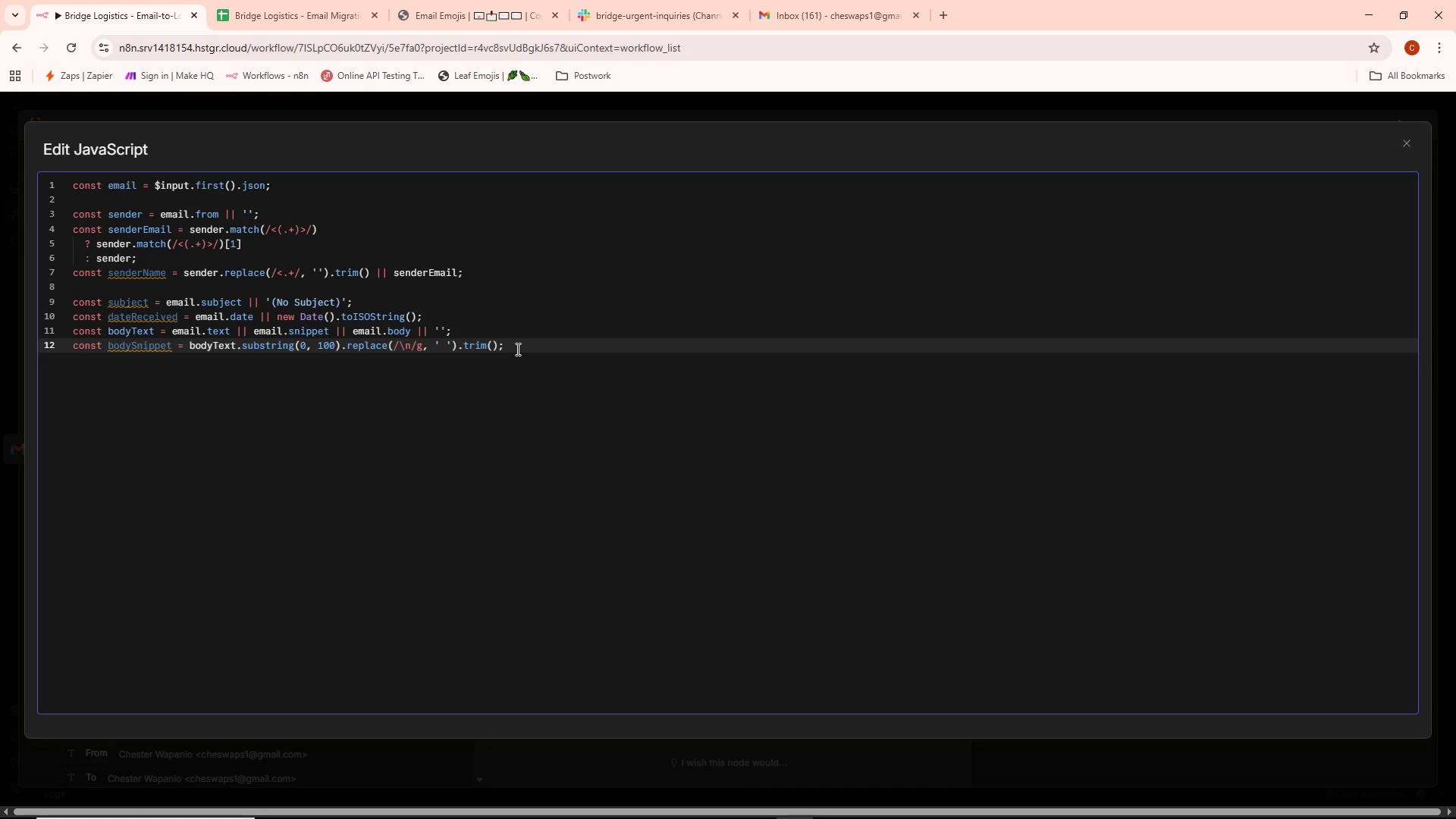 
key(Enter)
 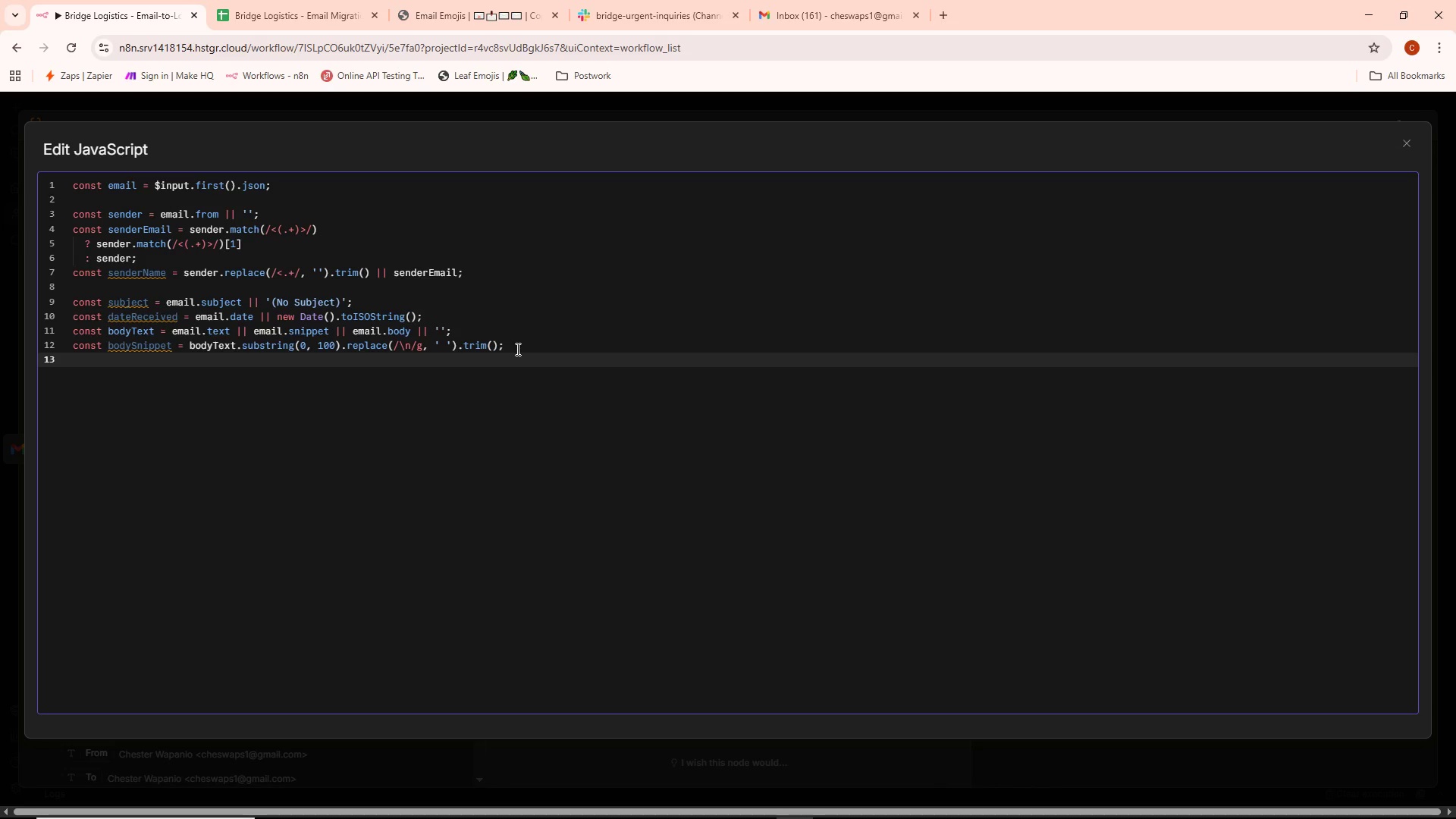 
type(const emailId = email.id :)
key(Backspace)
type(|| ')
 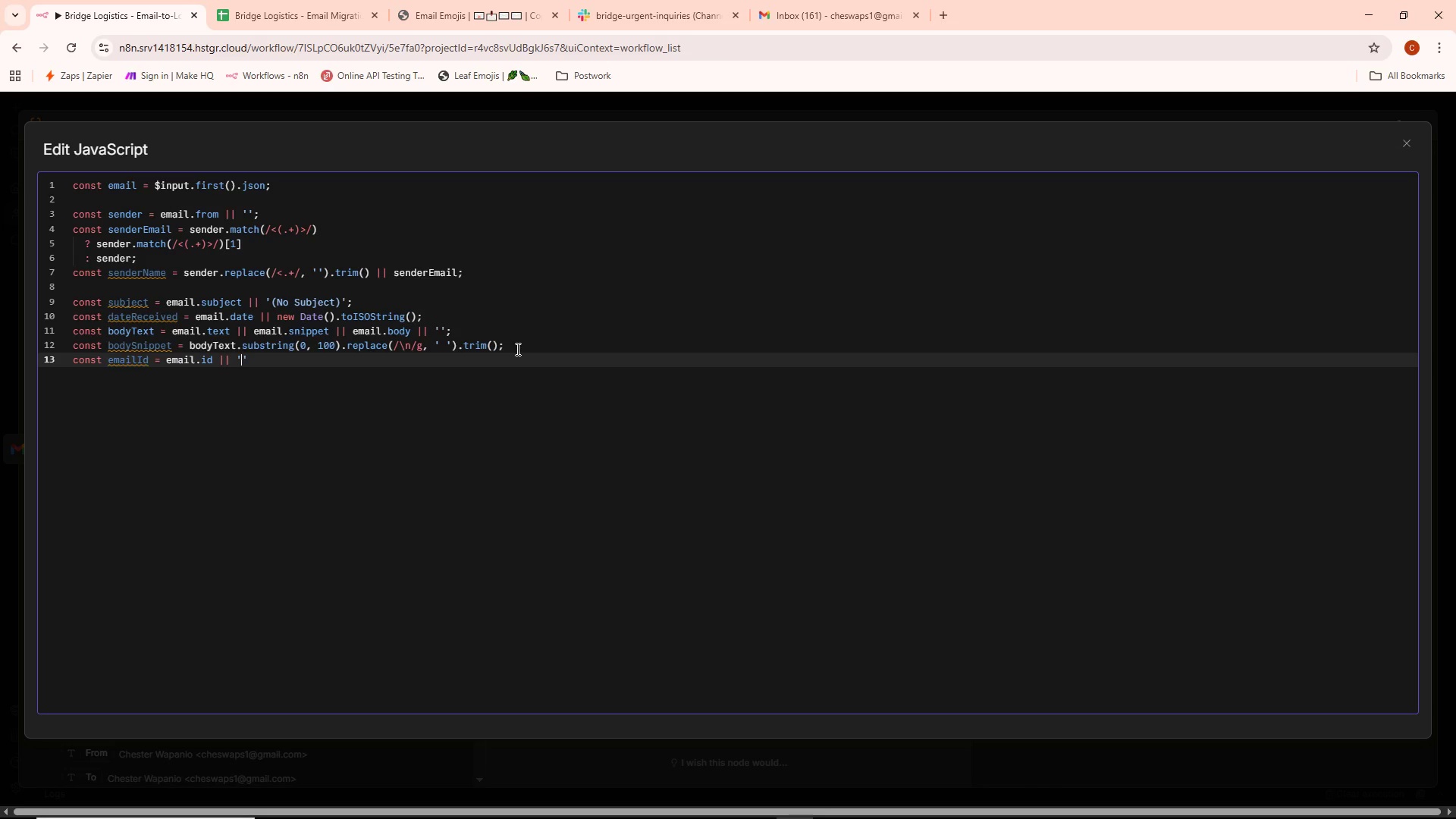 
key(ArrowRight)
 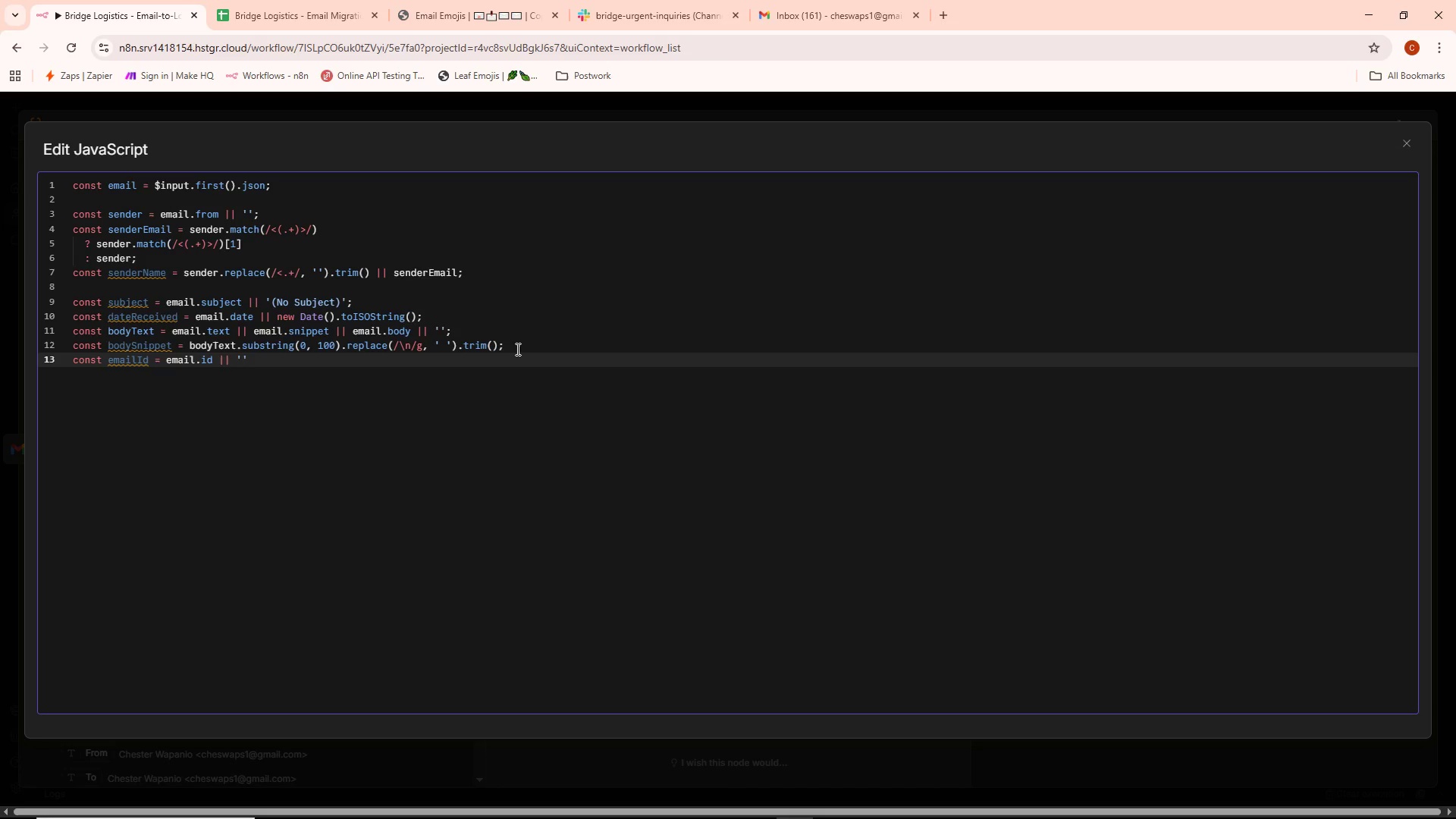 
key(Semicolon)
 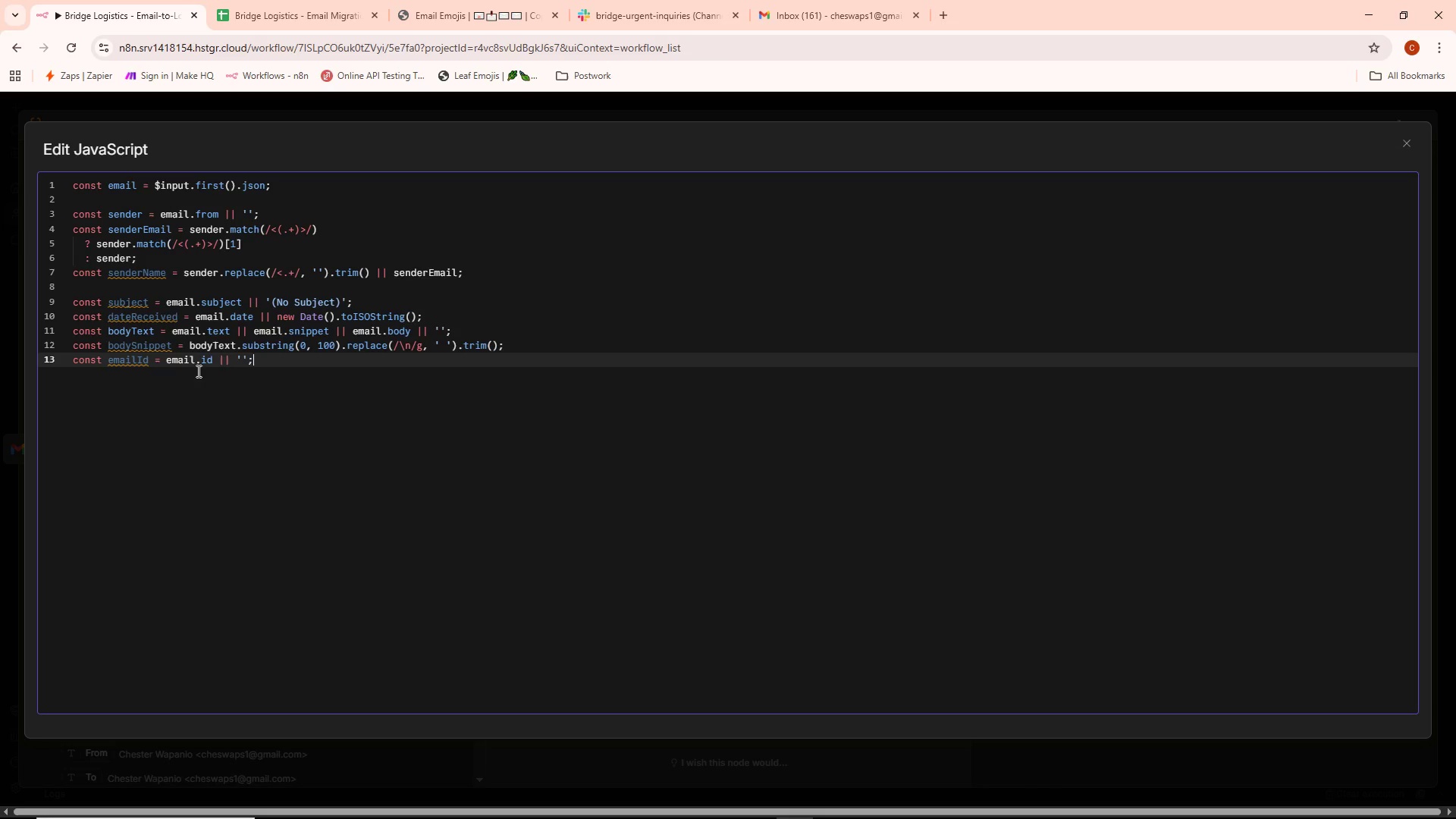 
wait(16.17)
 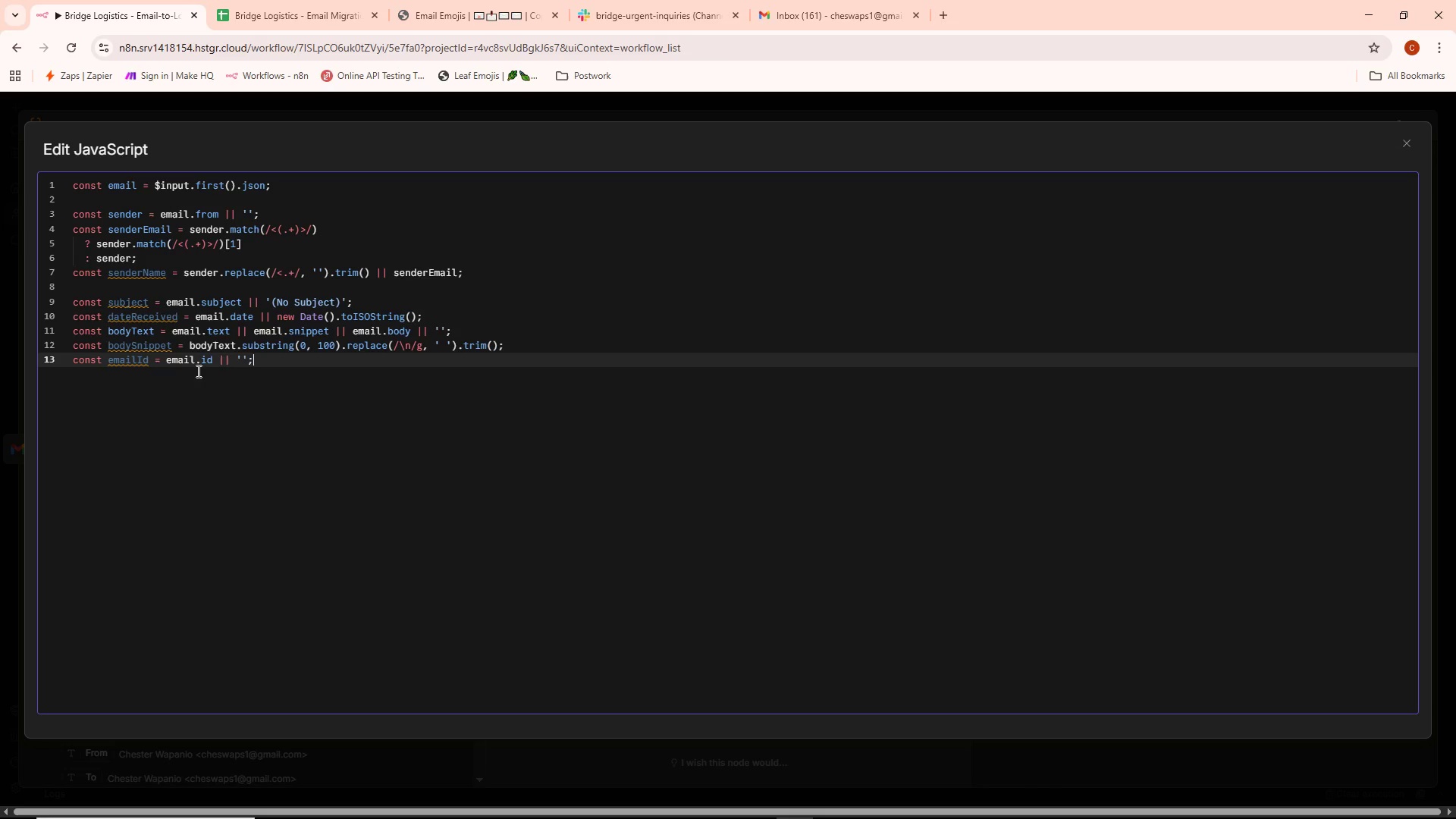 
key(Enter)
 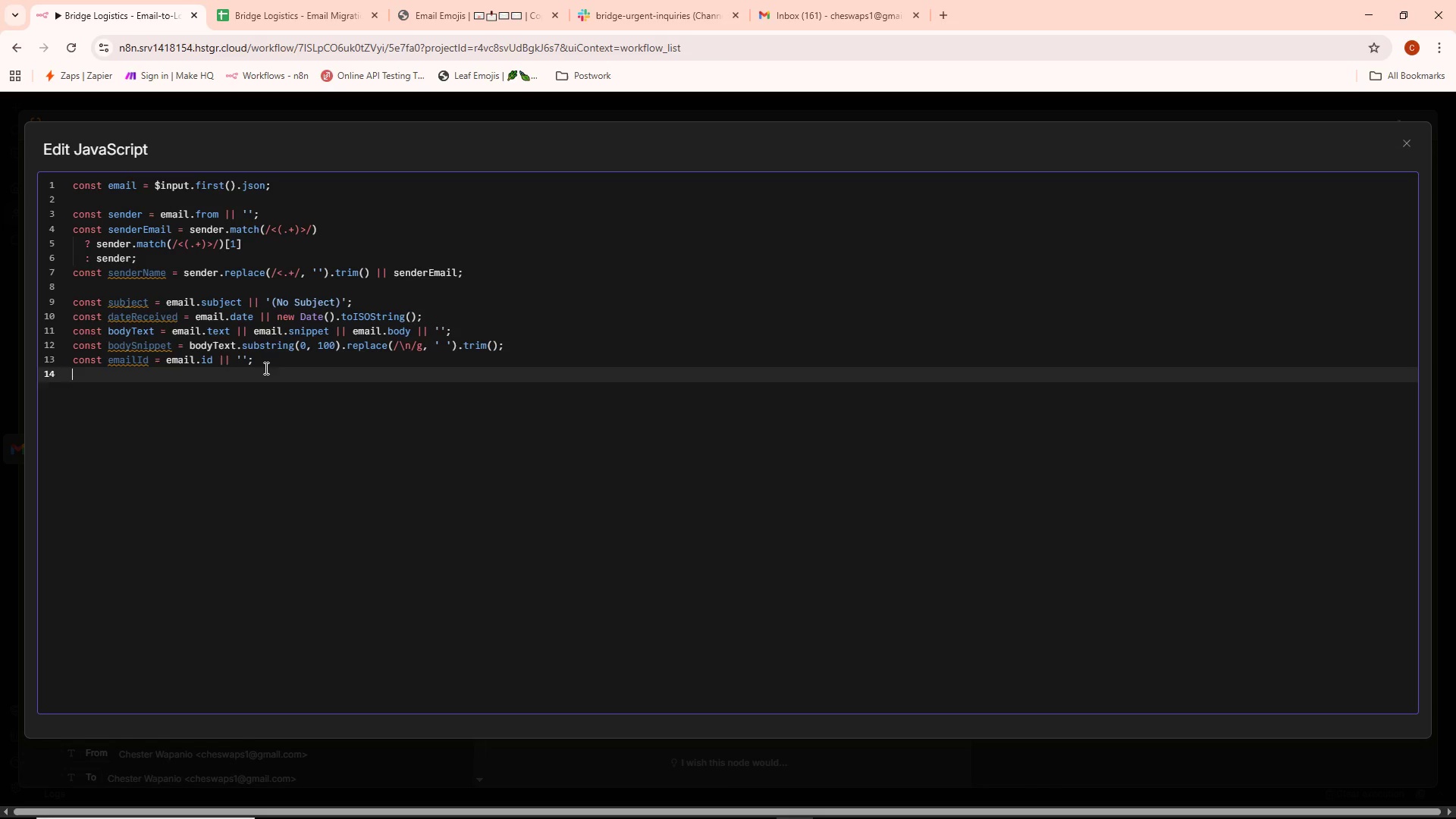 
key(Enter)
 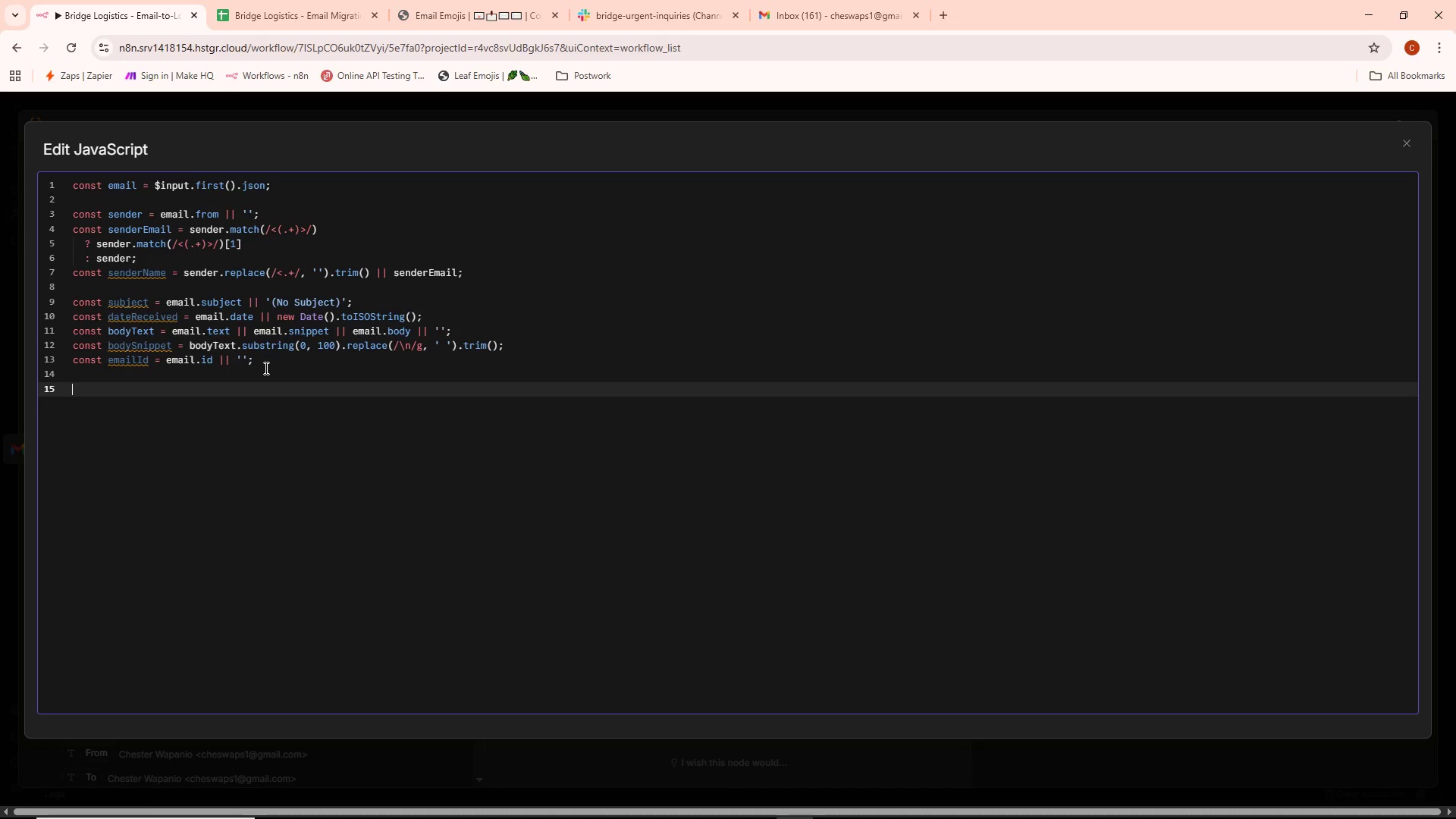 
type(const )
 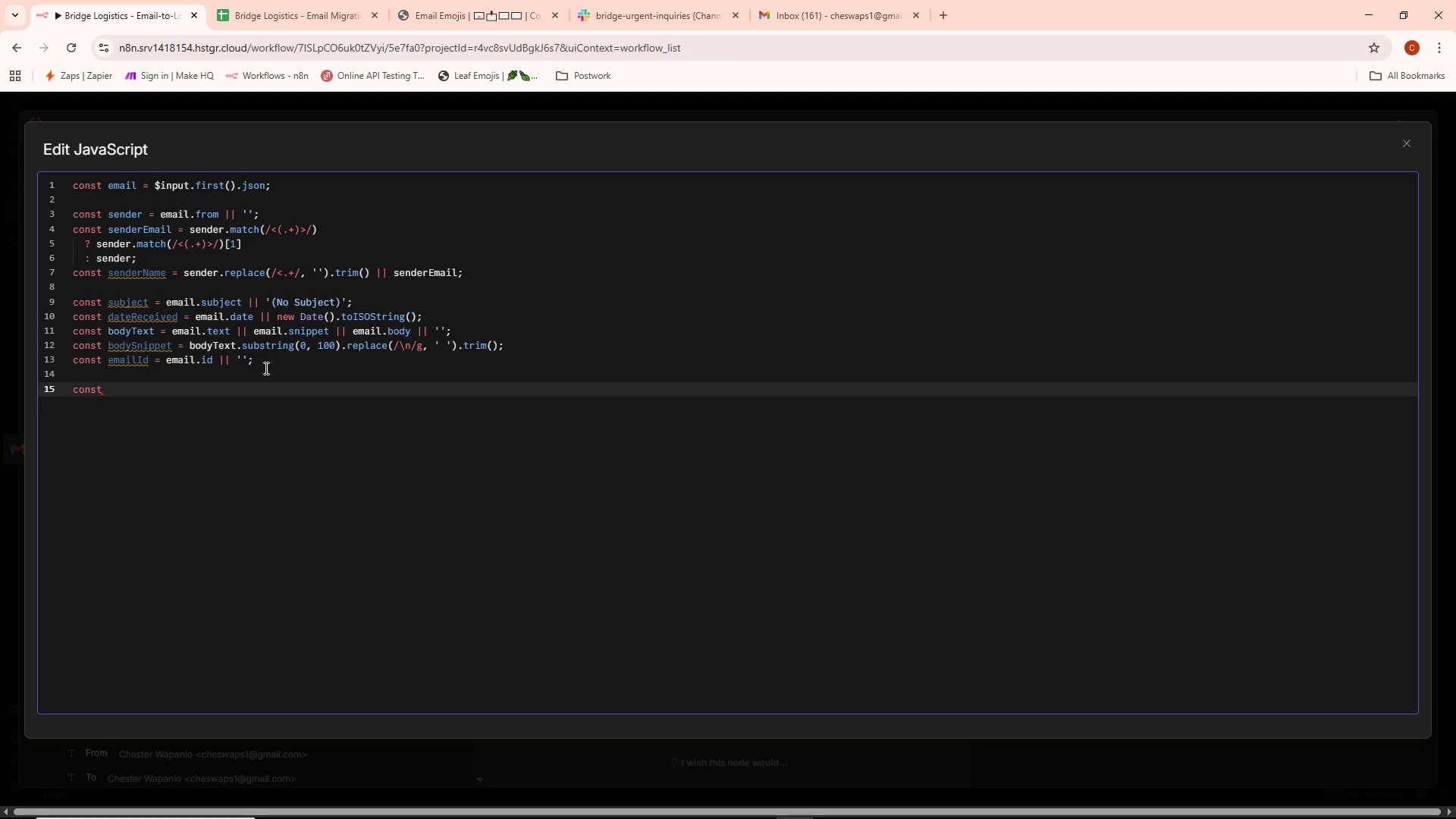 
key(Alt+AltLeft)
 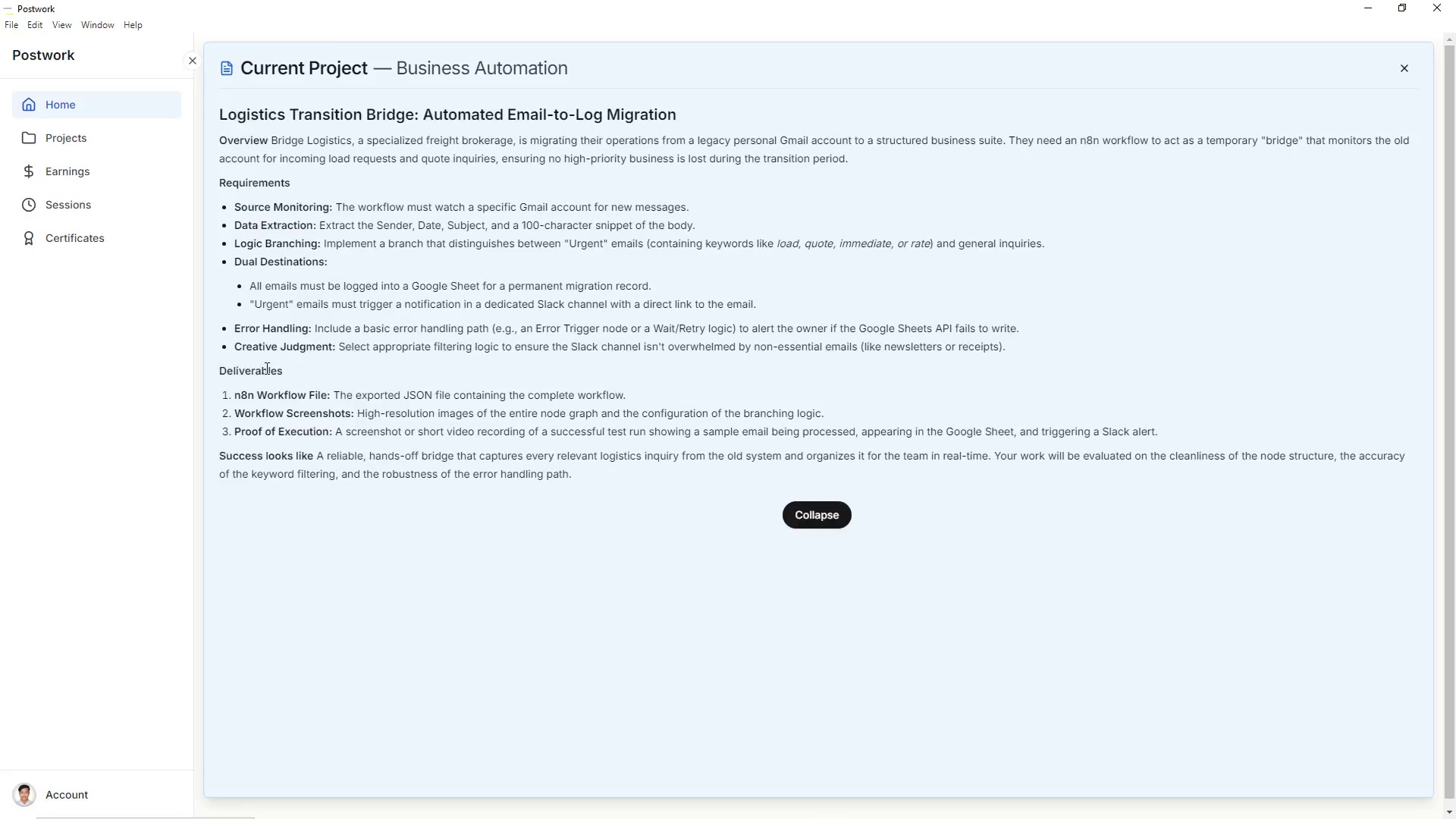 
key(Alt+Tab)